 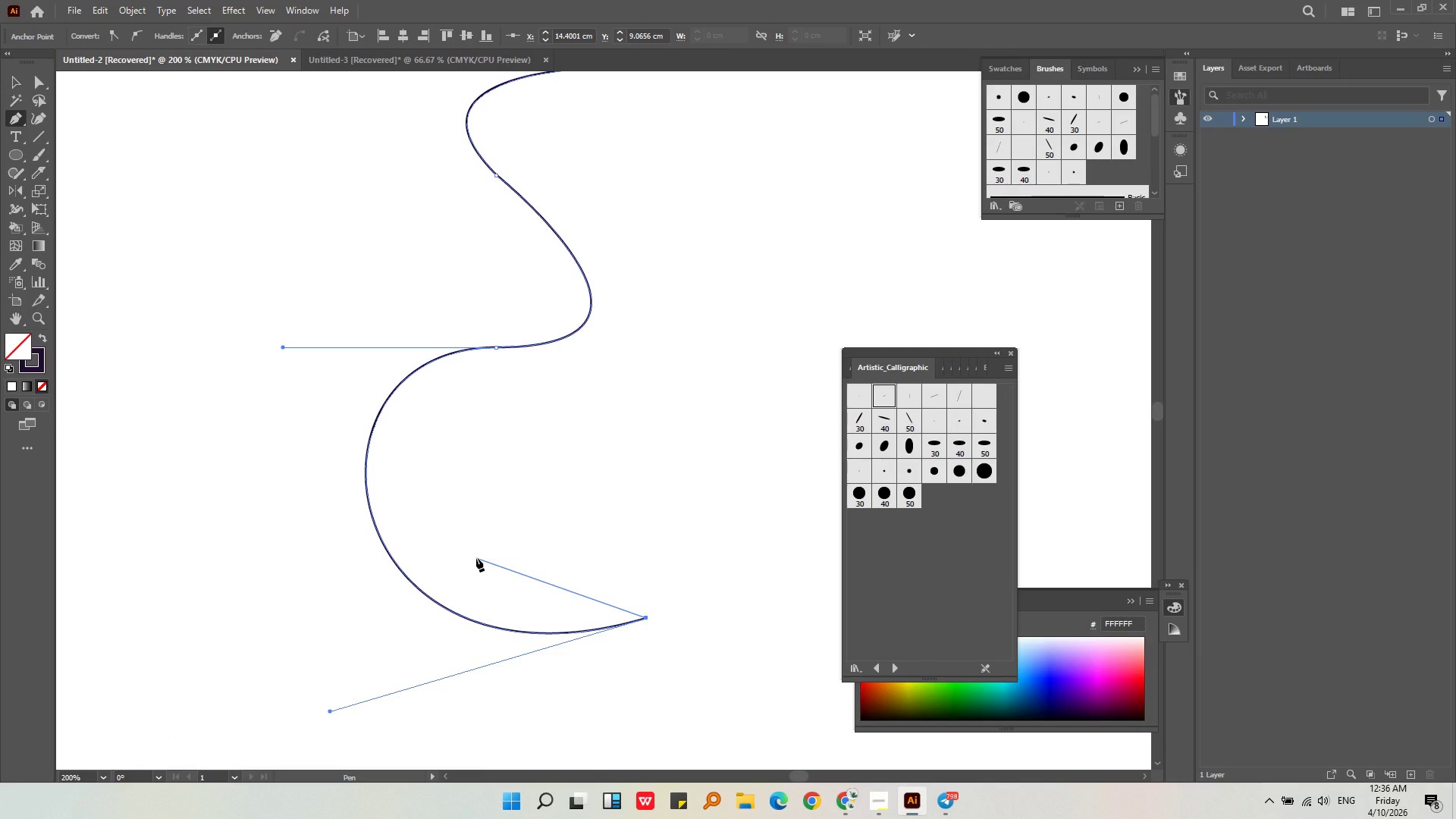 
left_click_drag(start_coordinate=[480, 526], to_coordinate=[517, 450])
 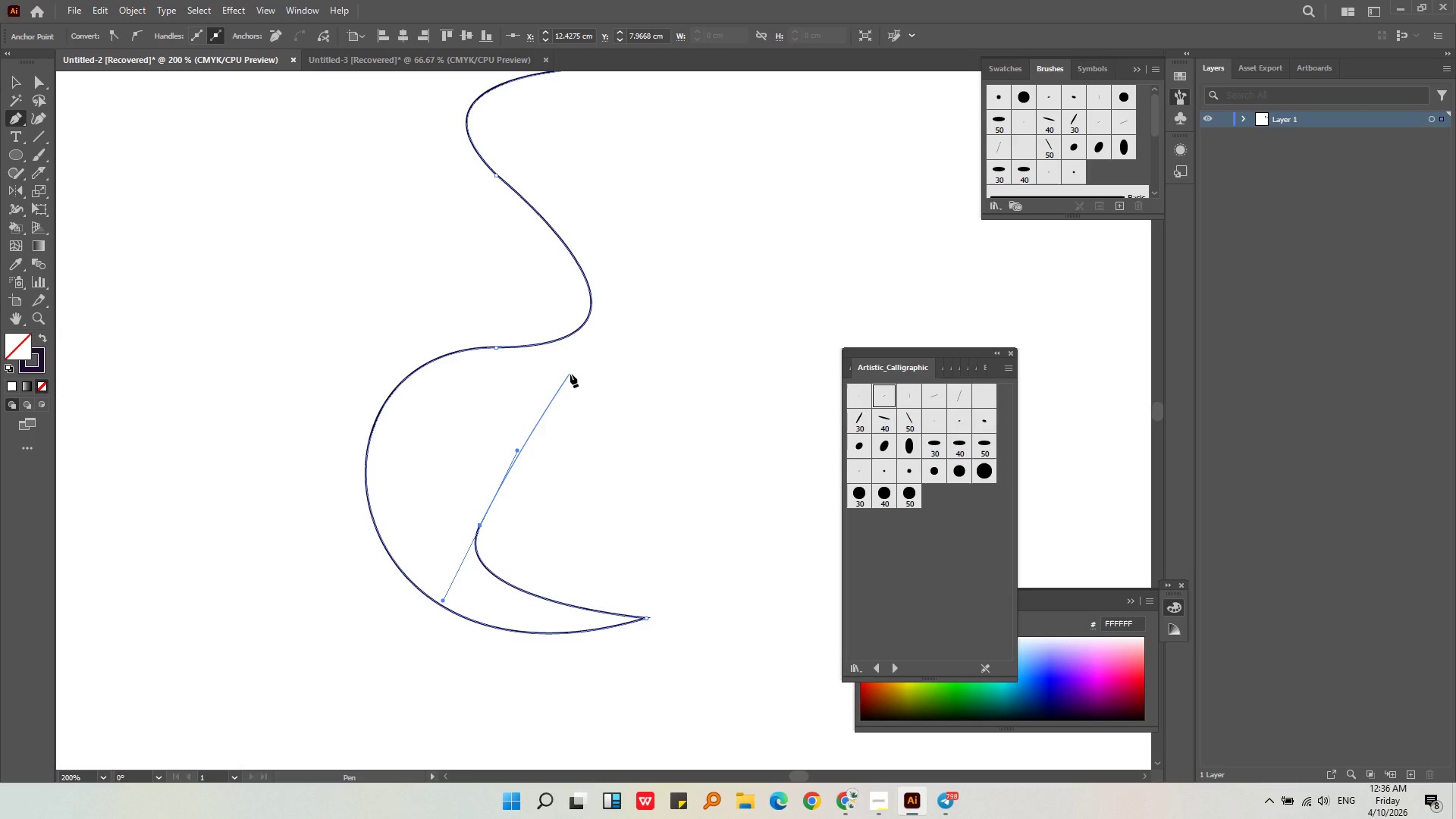 
left_click_drag(start_coordinate=[571, 375], to_coordinate=[689, 372])
 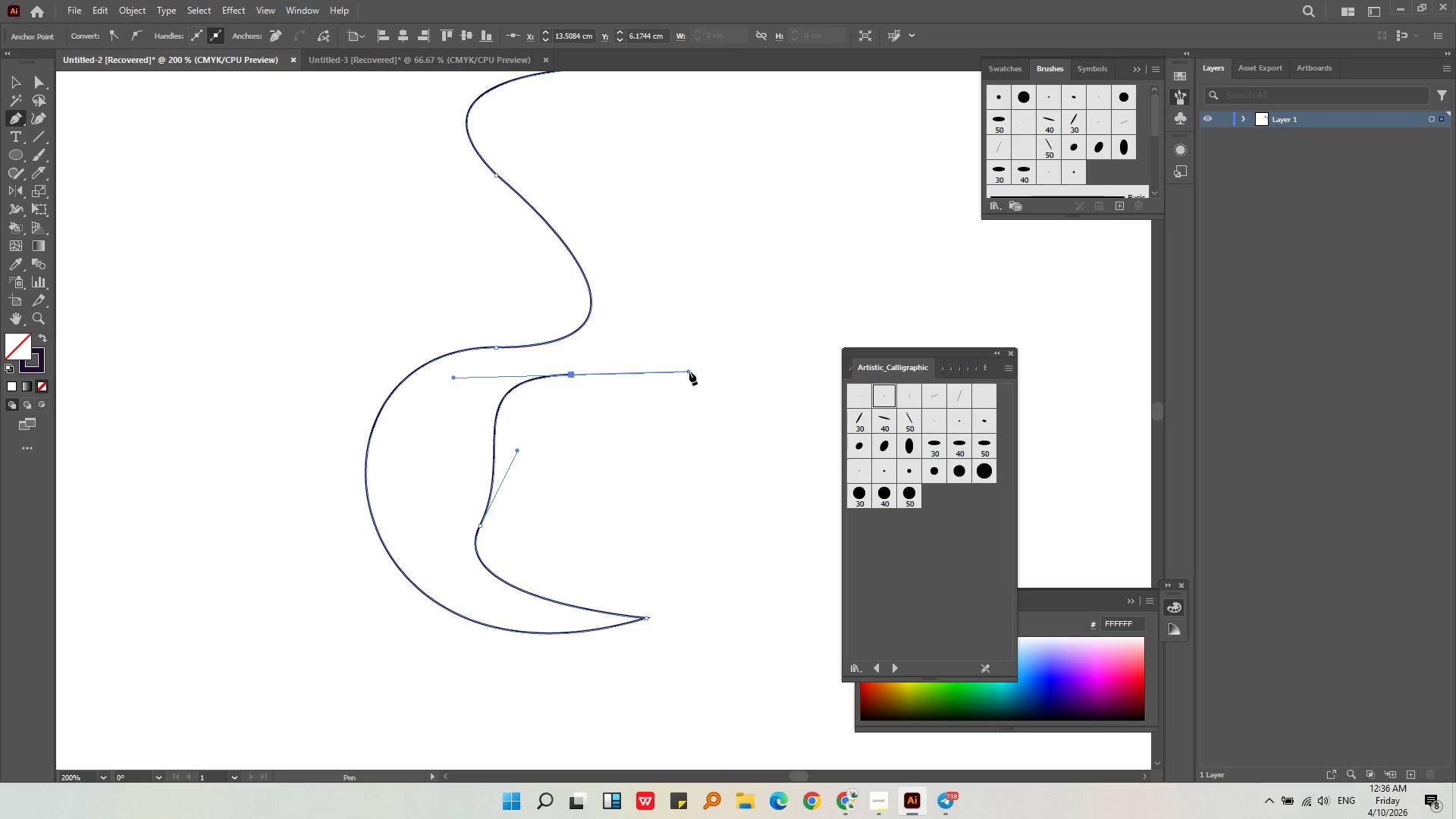 
key(Control+Z)
 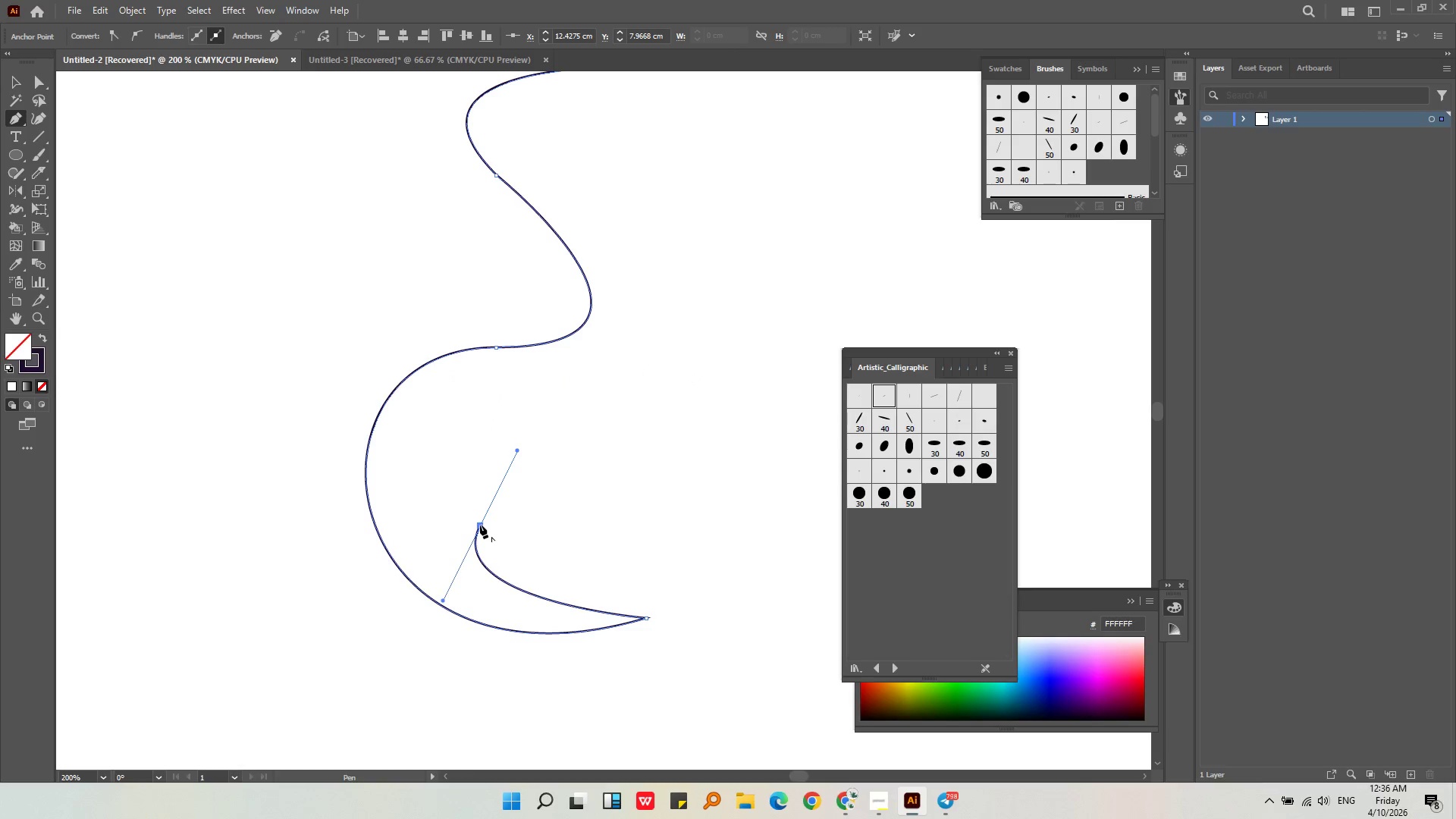 
key(Control+Z)
 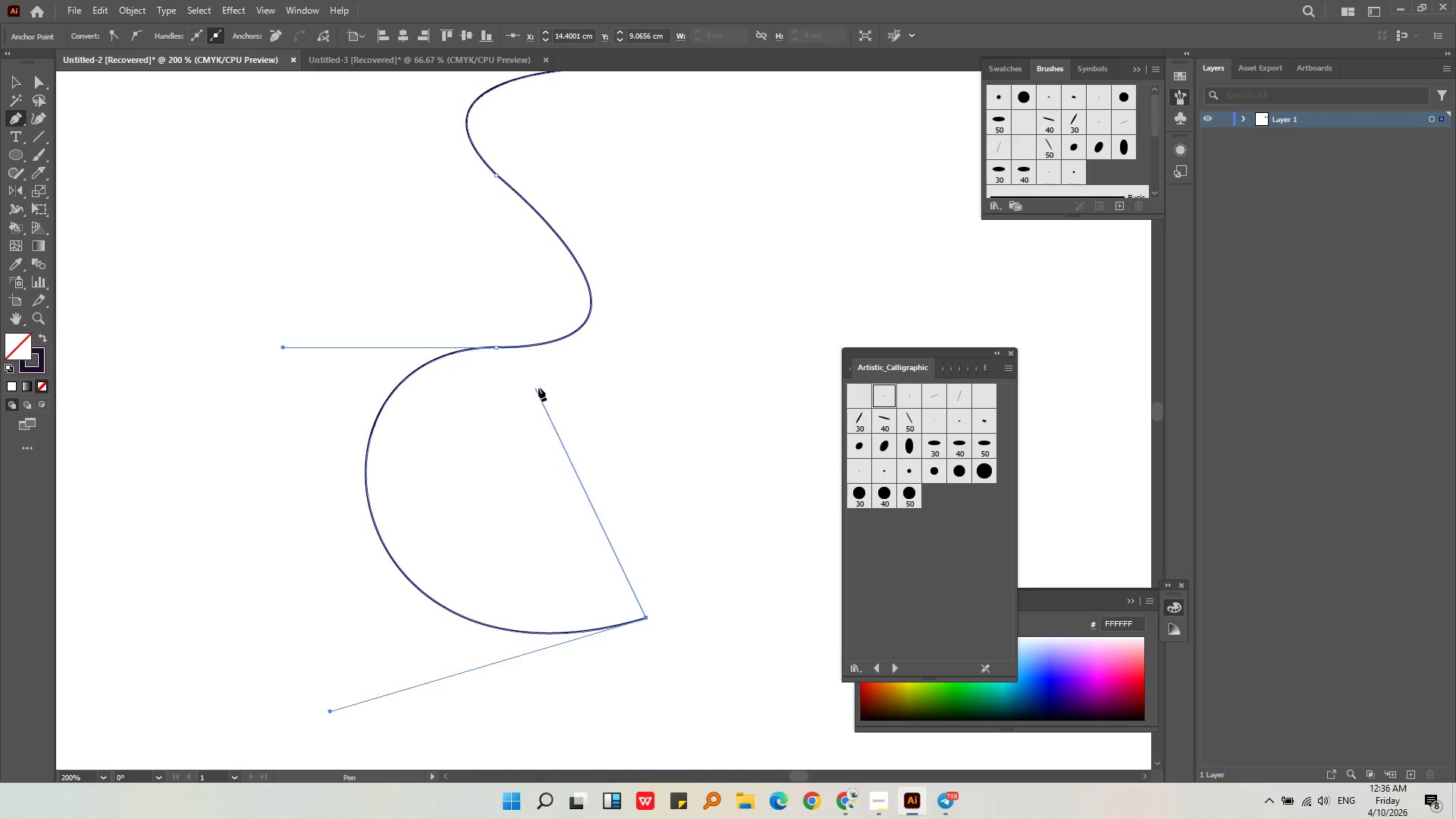 
left_click_drag(start_coordinate=[551, 384], to_coordinate=[790, 250])
 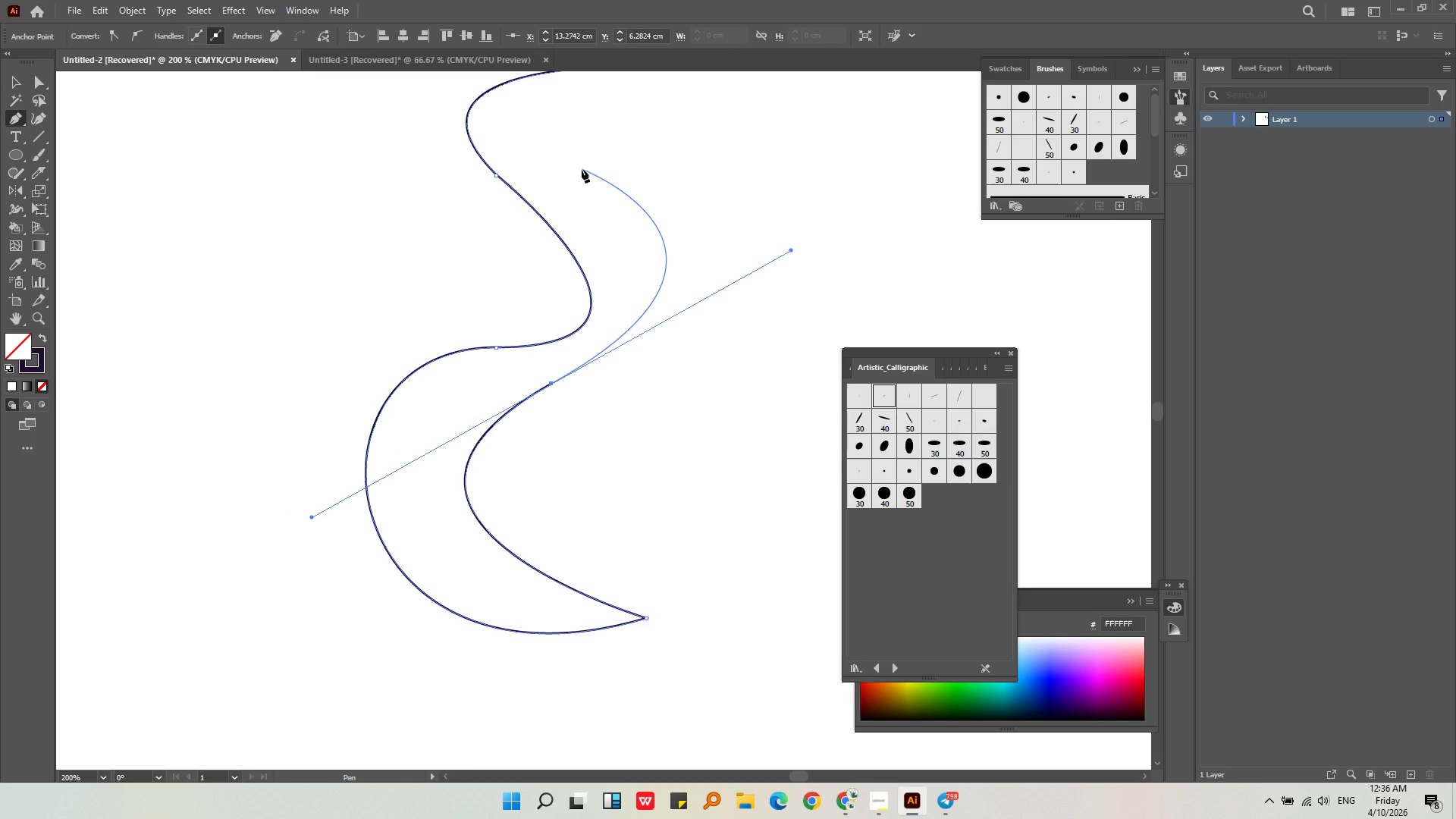 
wait(6.08)
 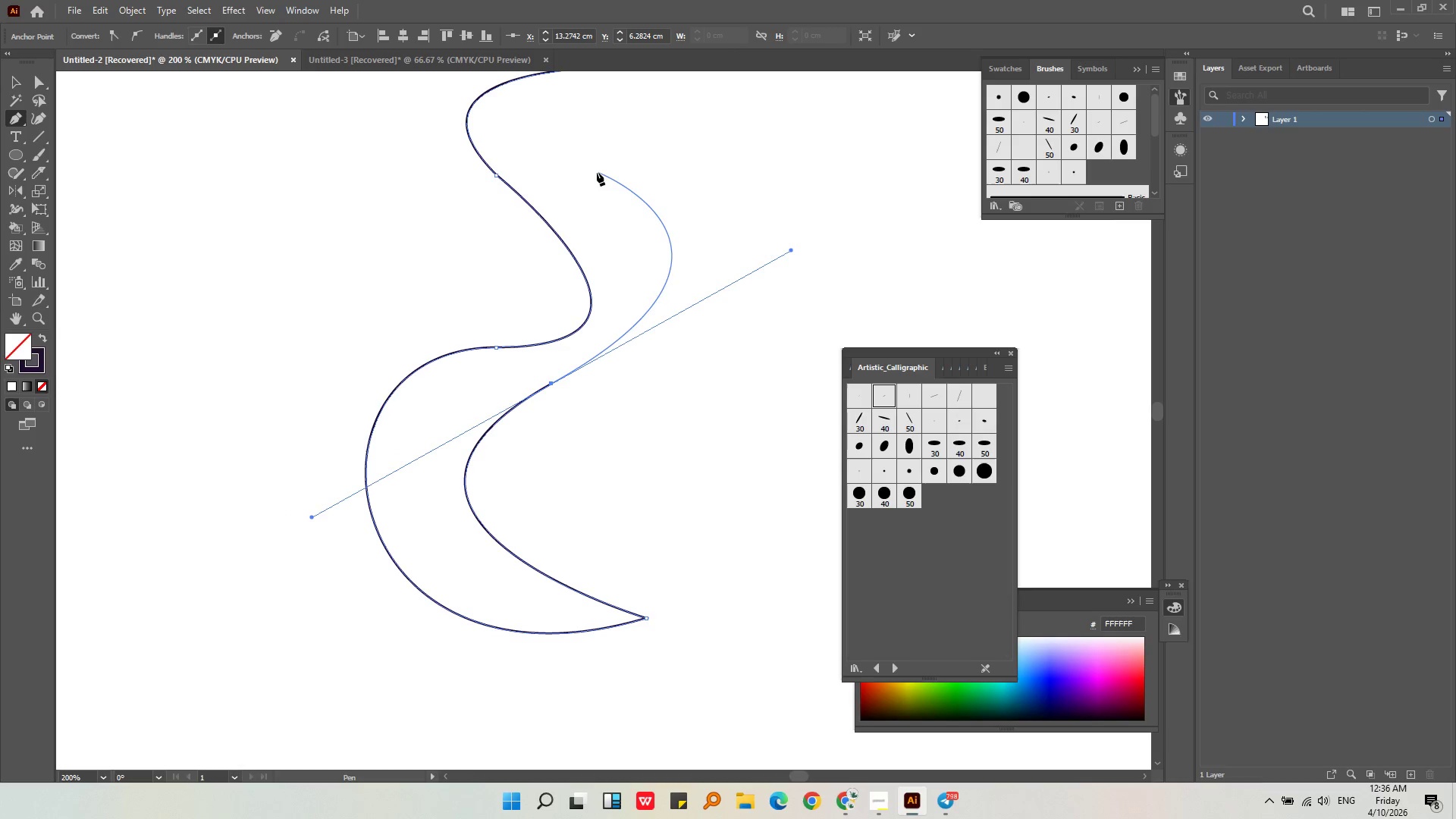 
left_click([582, 169])
 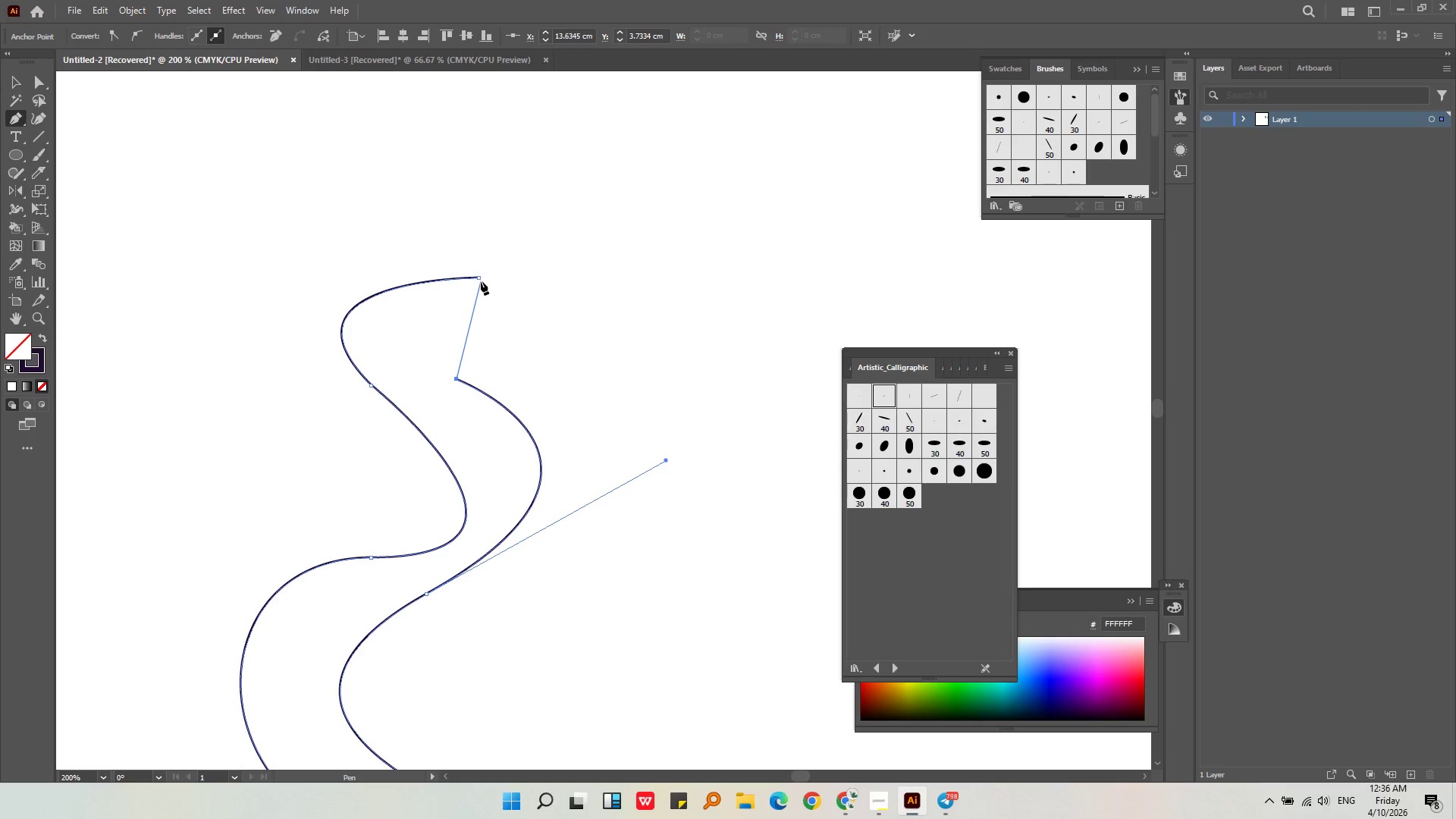 
left_click_drag(start_coordinate=[480, 280], to_coordinate=[631, 219])
 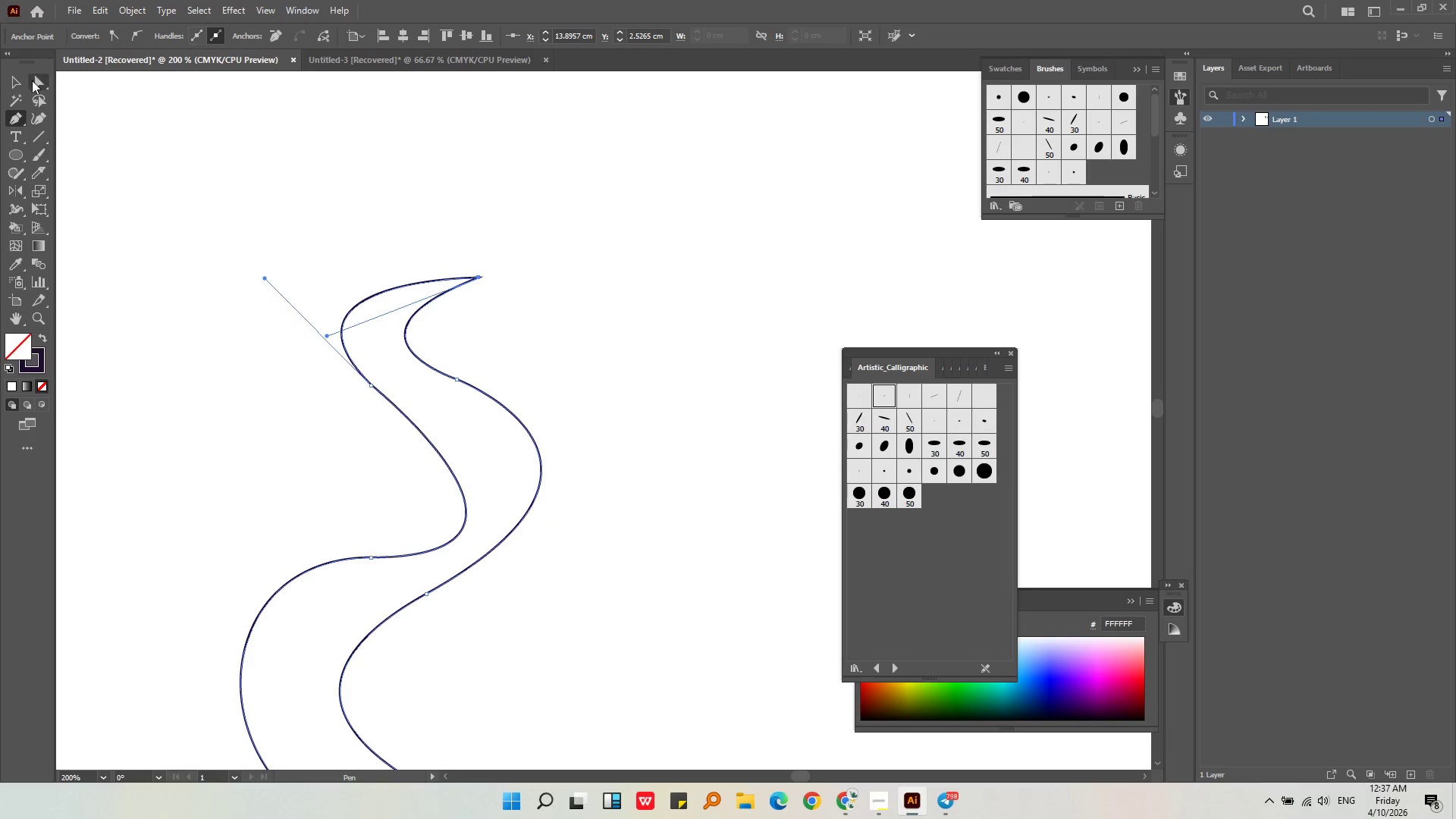 
left_click([19, 79])
 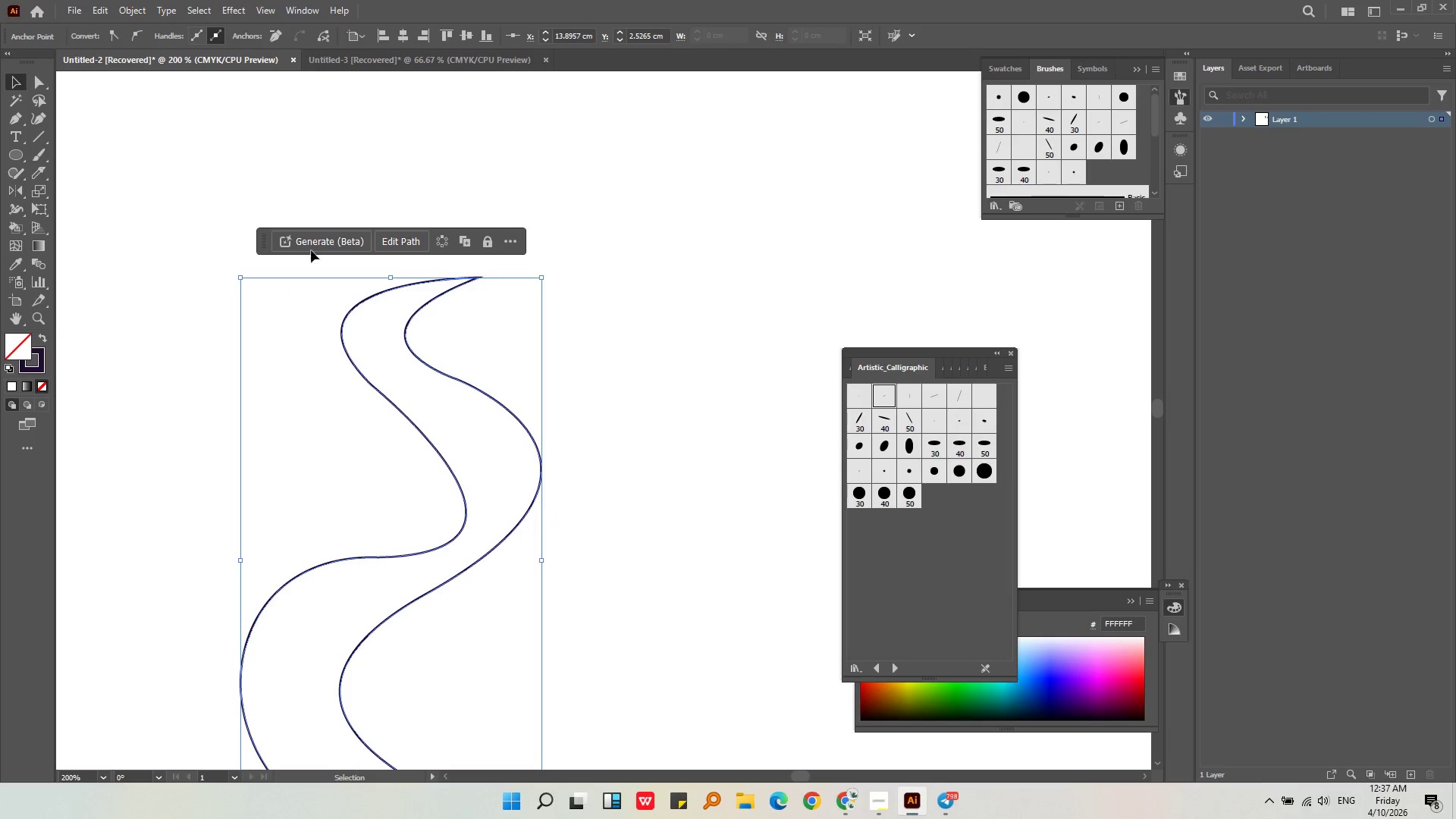 
hold_key(key=AltLeft, duration=0.58)
 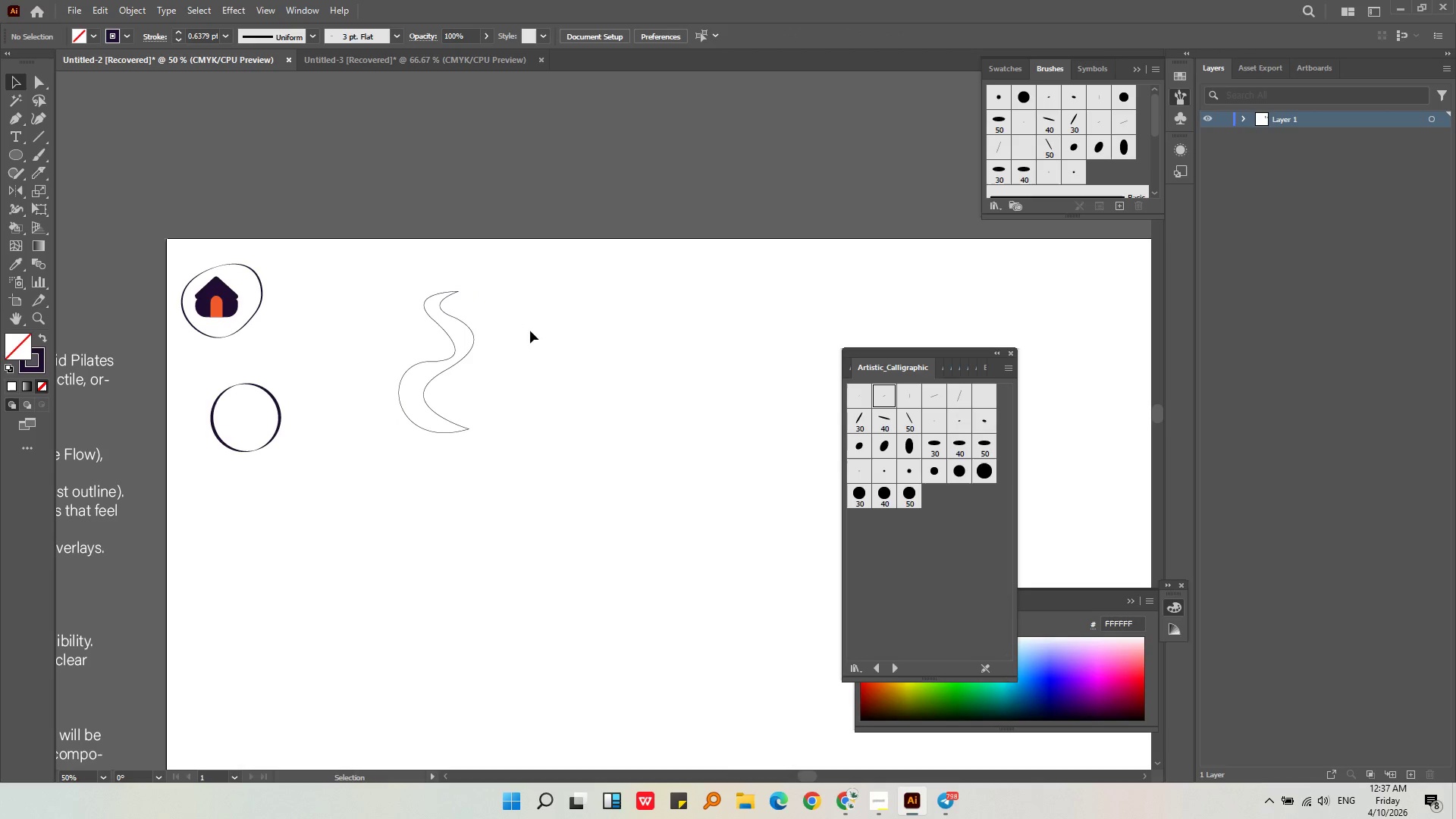 
left_click([530, 331])
 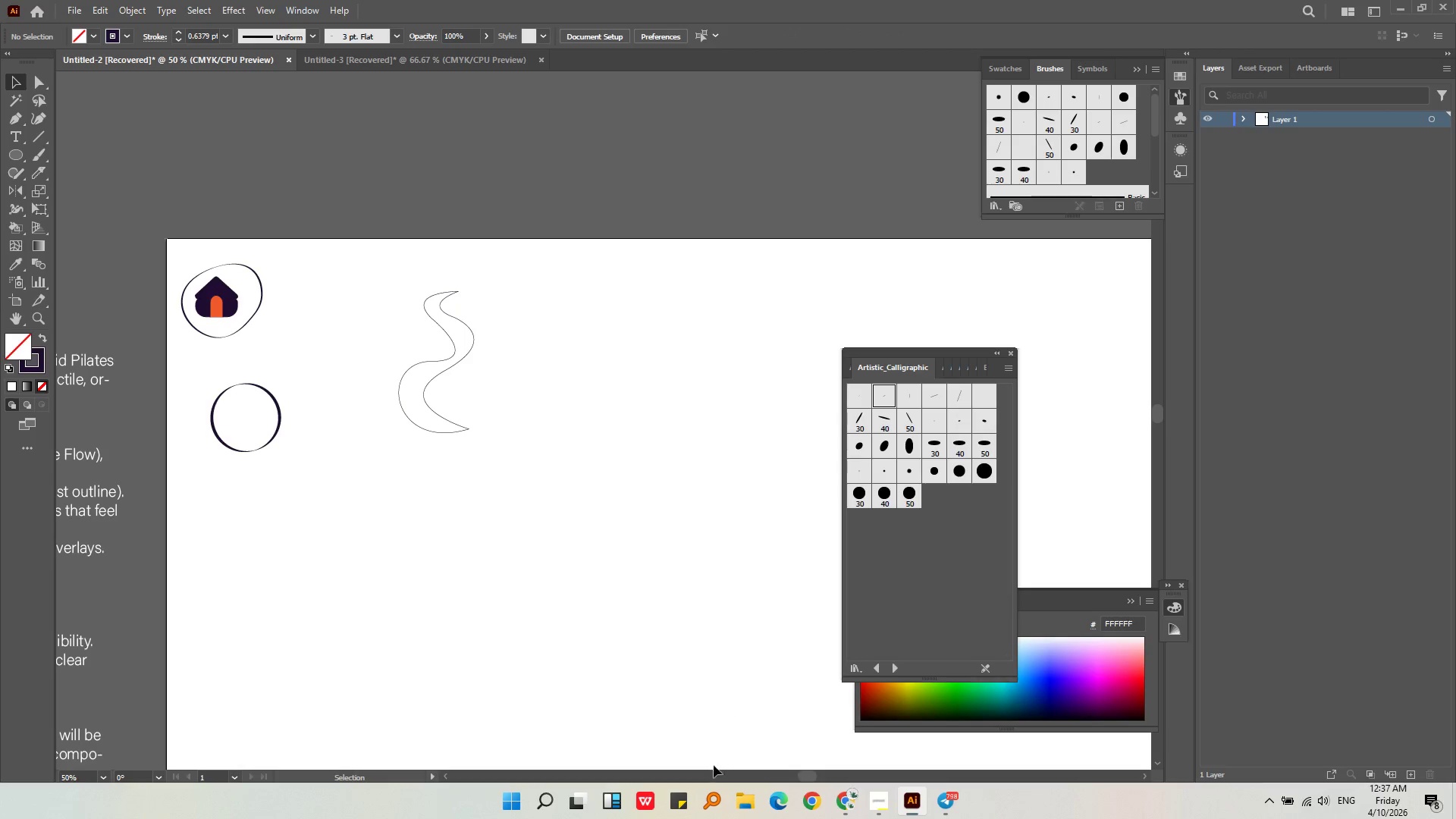 
scroll: coordinate [516, 318], scroll_direction: down, amount: 4.0
 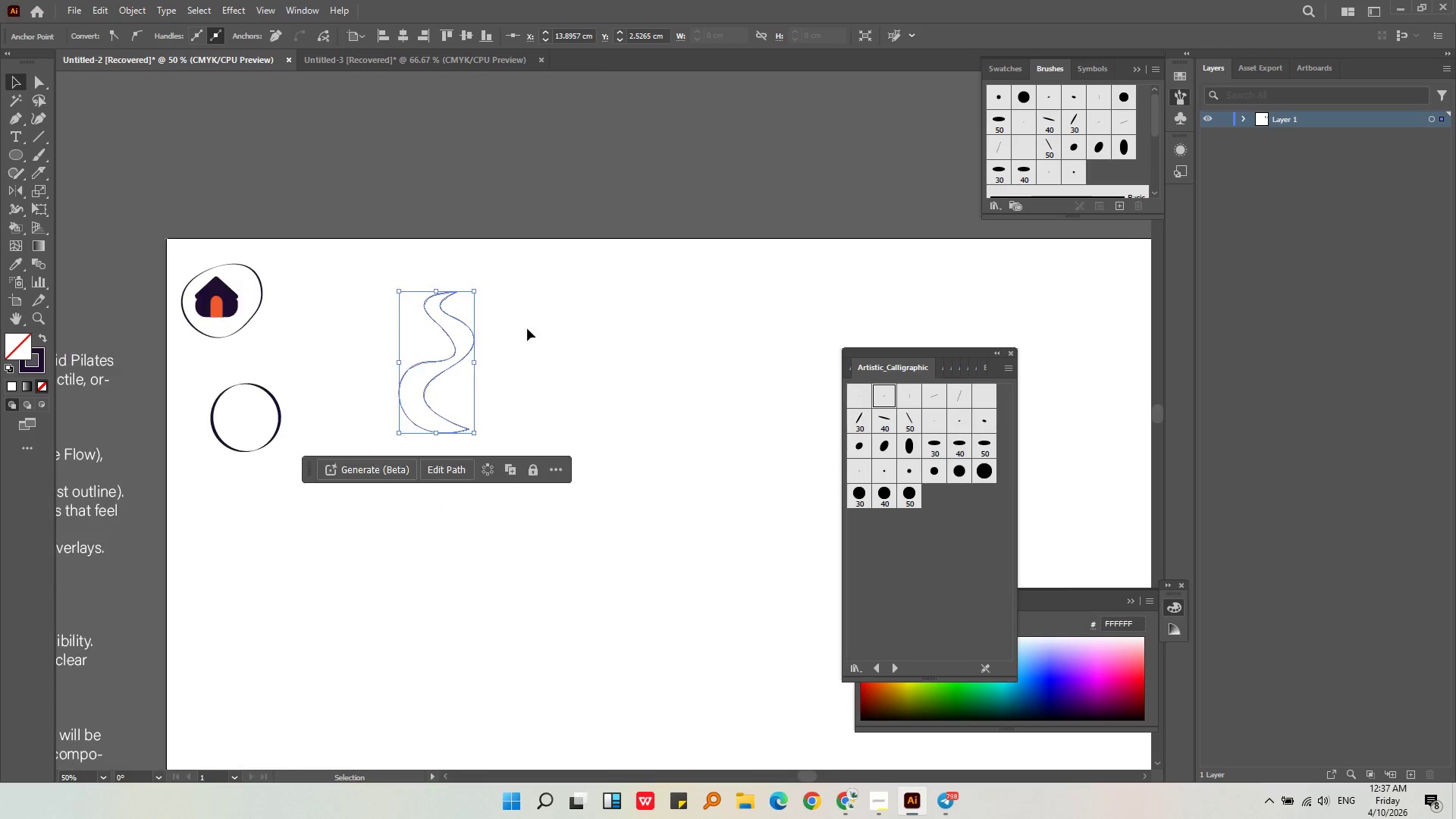 
left_click([843, 806])
 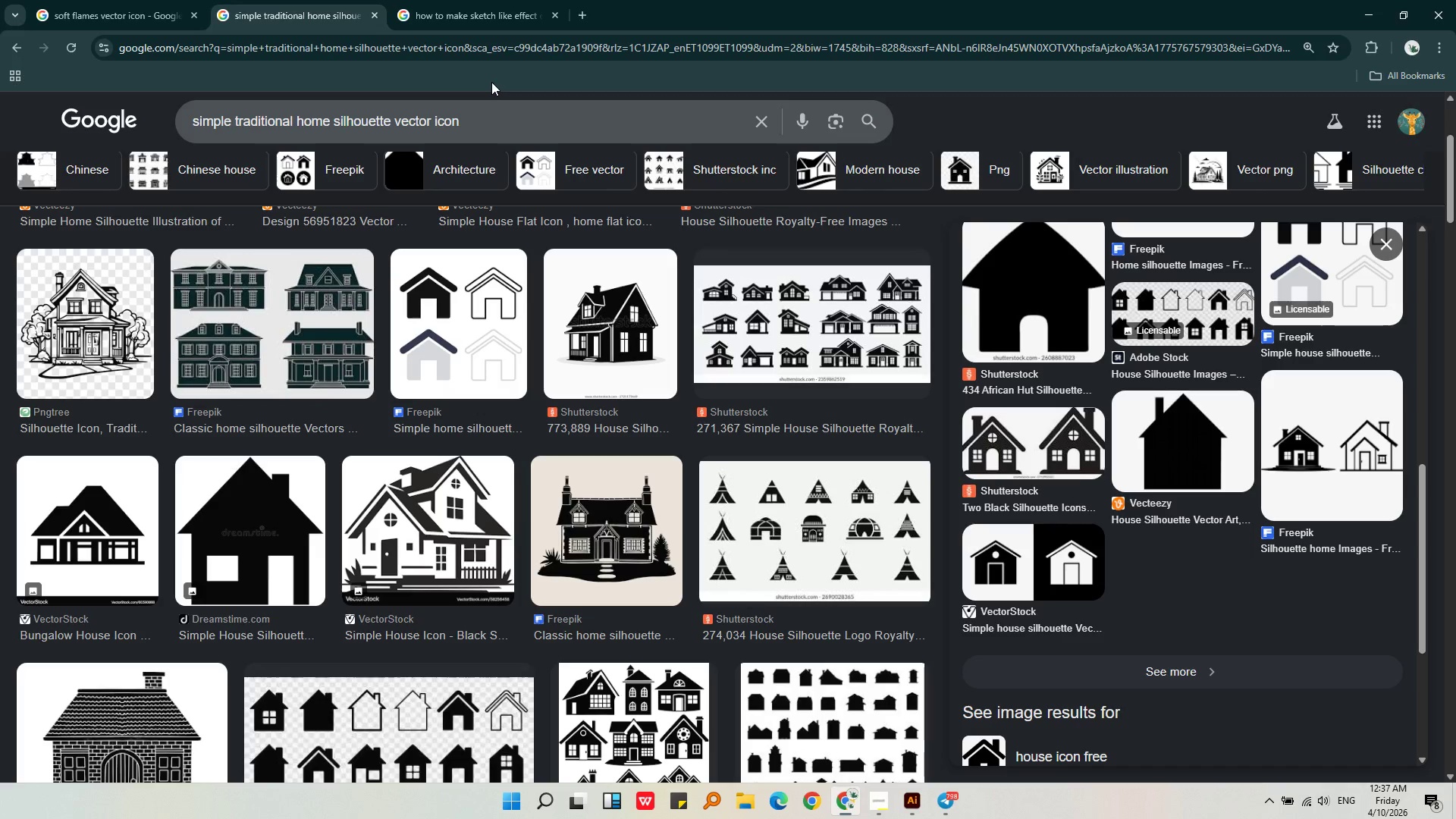 
wait(6.3)
 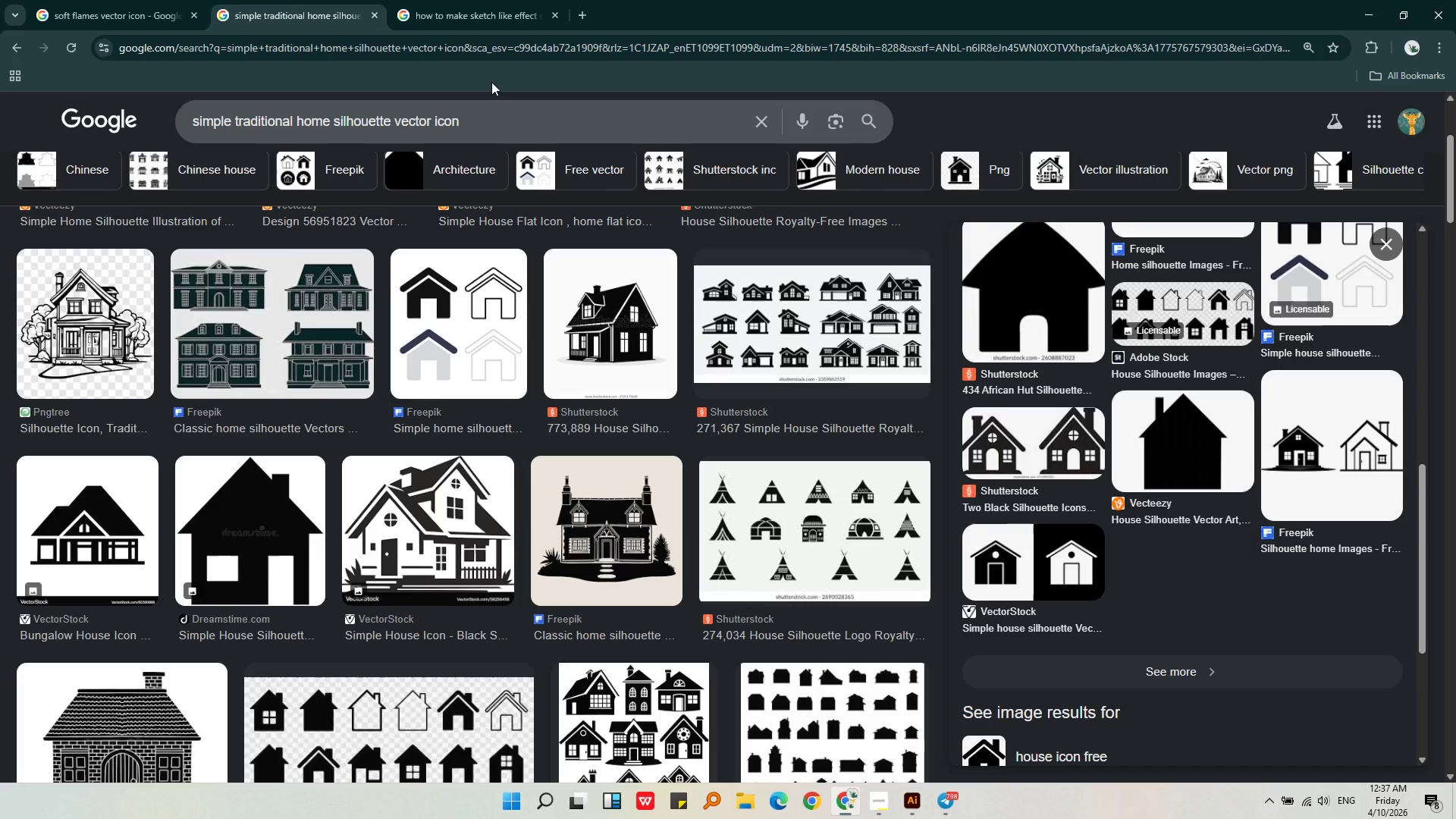 
left_click_drag(start_coordinate=[400, 121], to_coordinate=[303, 115])
 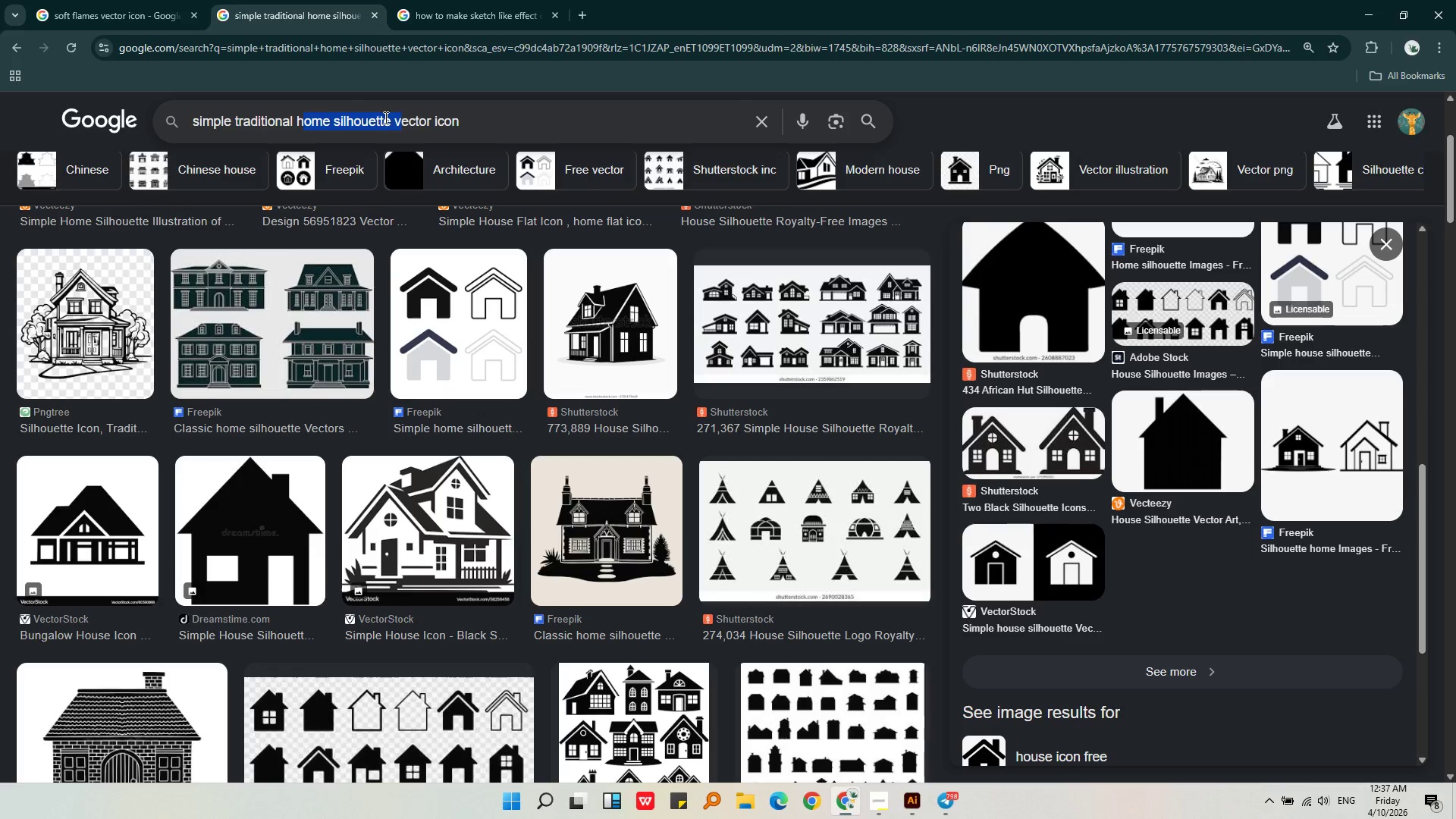 
left_click([389, 118])
 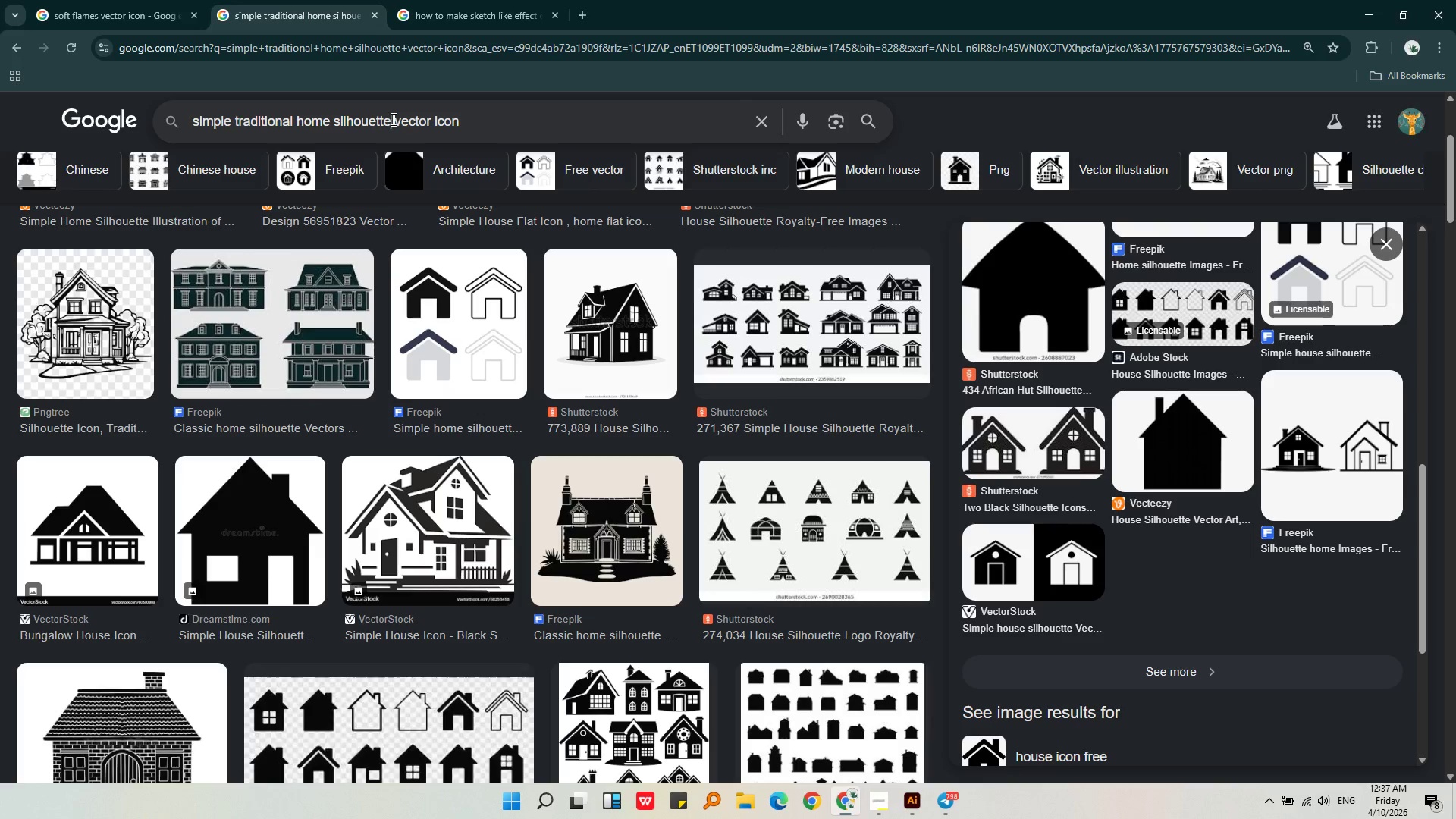 
left_click_drag(start_coordinate=[392, 119], to_coordinate=[83, 97])
 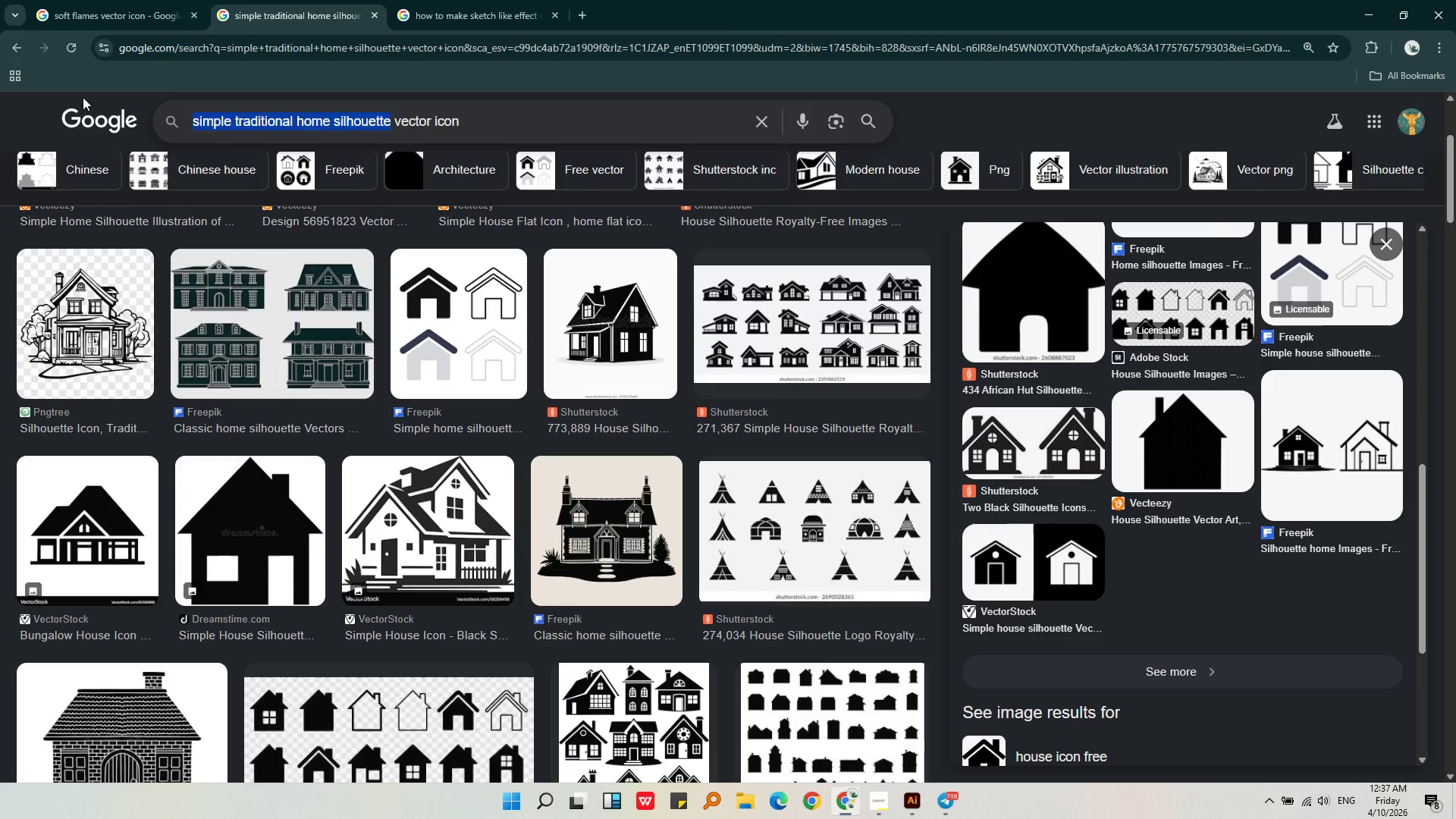 
type(flow)
 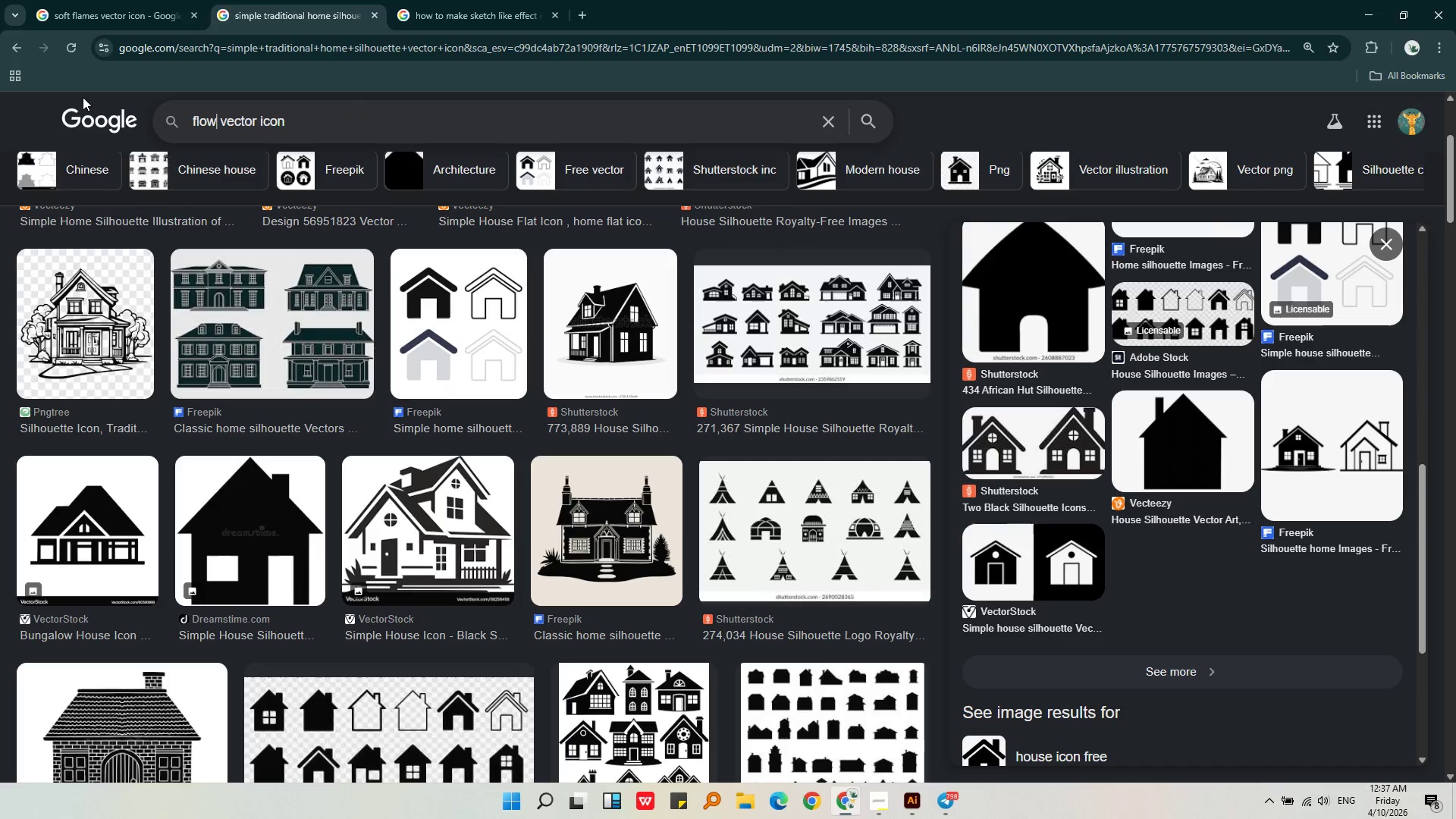 
key(Enter)
 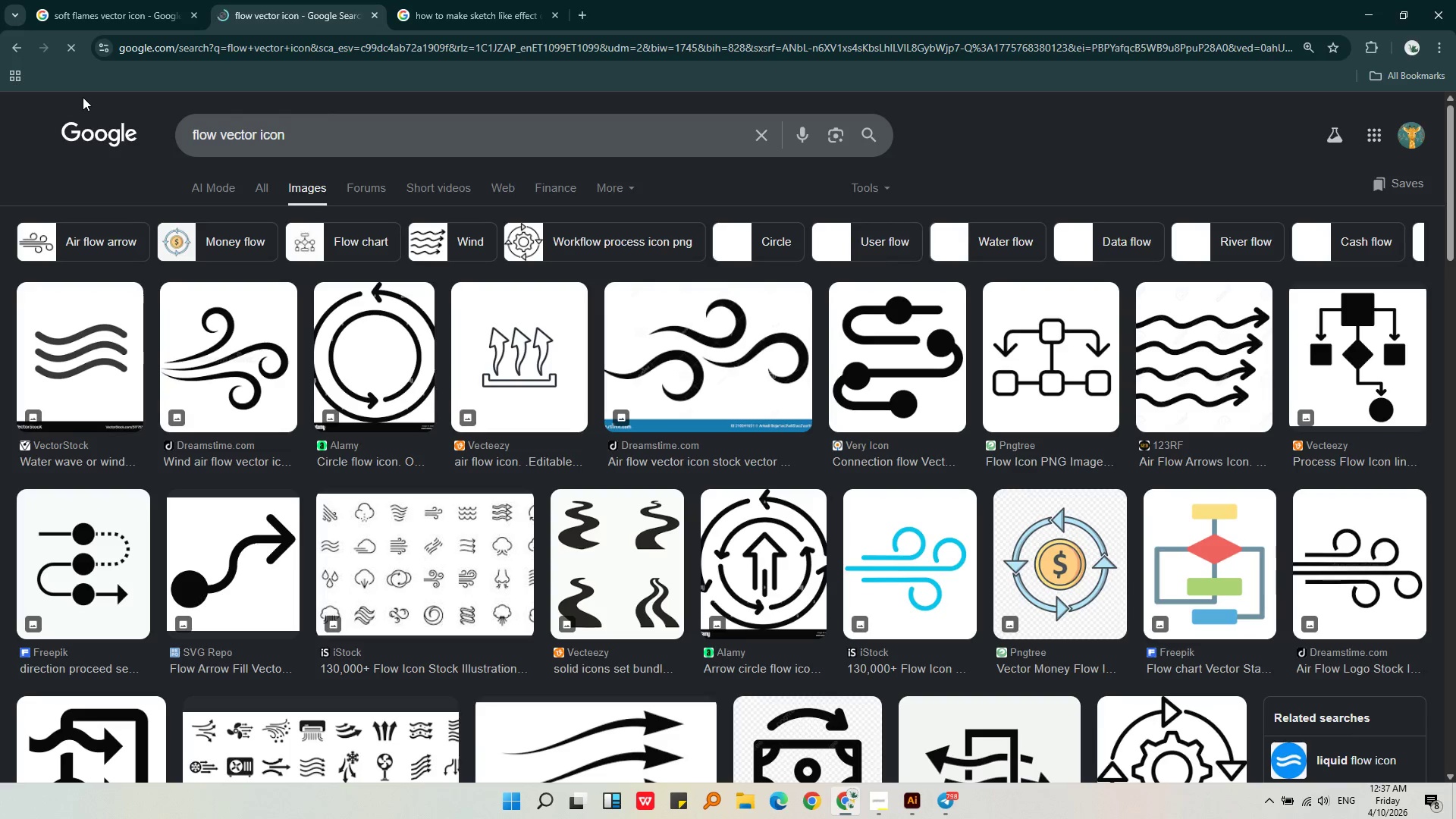 
wait(5.84)
 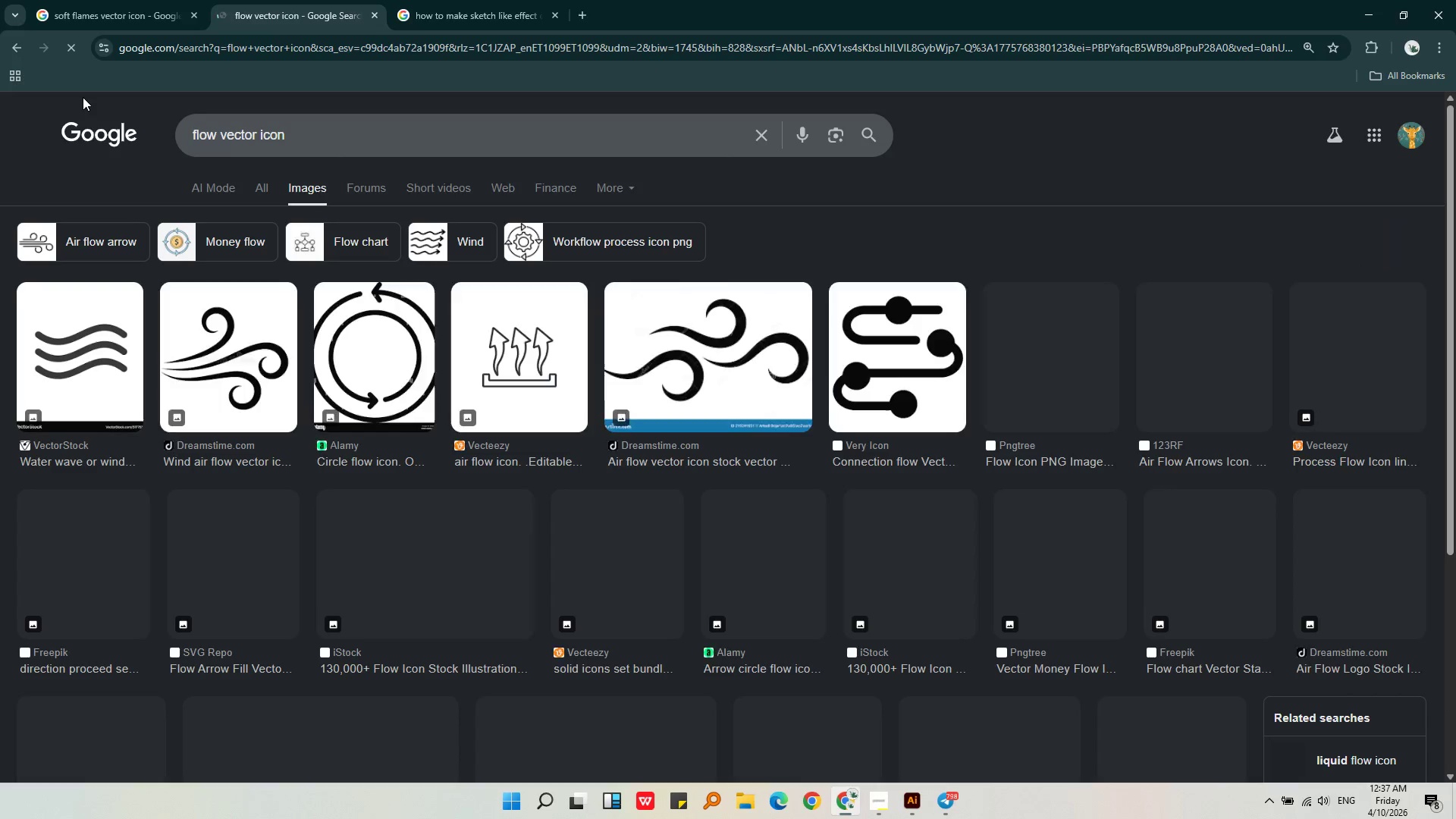 
scroll: coordinate [751, 454], scroll_direction: down, amount: 13.0
 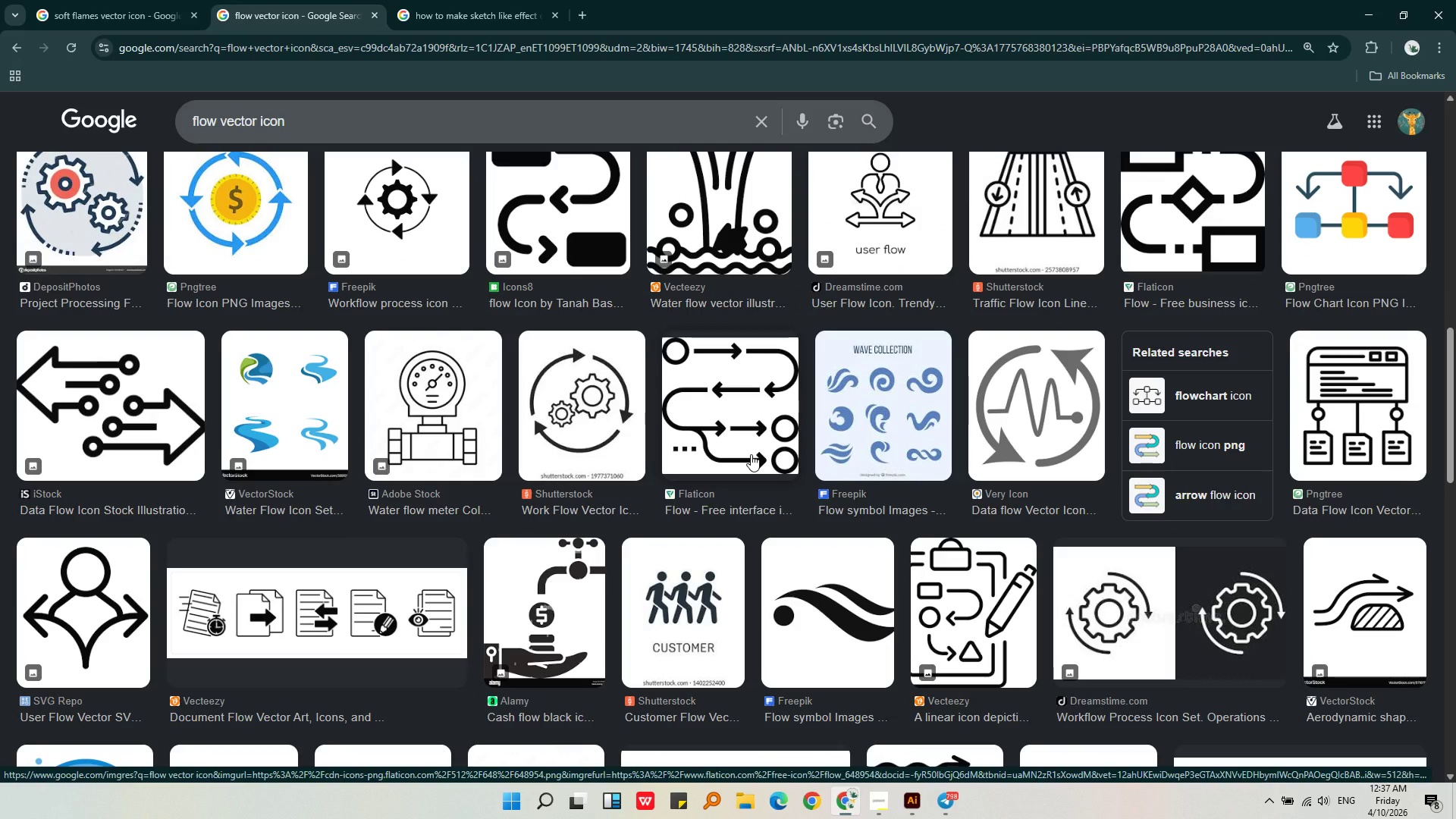 
wait(5.3)
 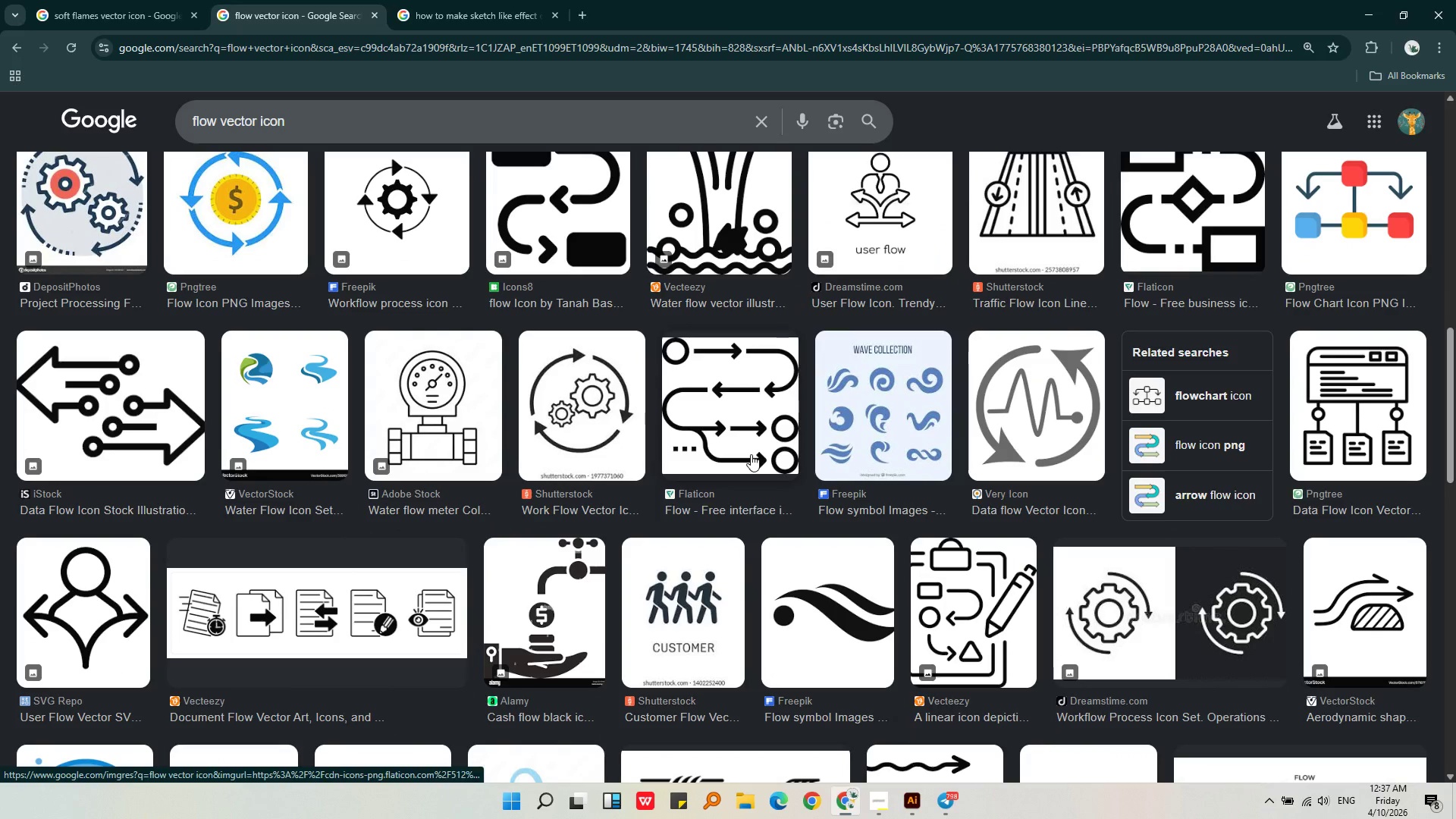 
scroll: coordinate [751, 454], scroll_direction: down, amount: 4.0
 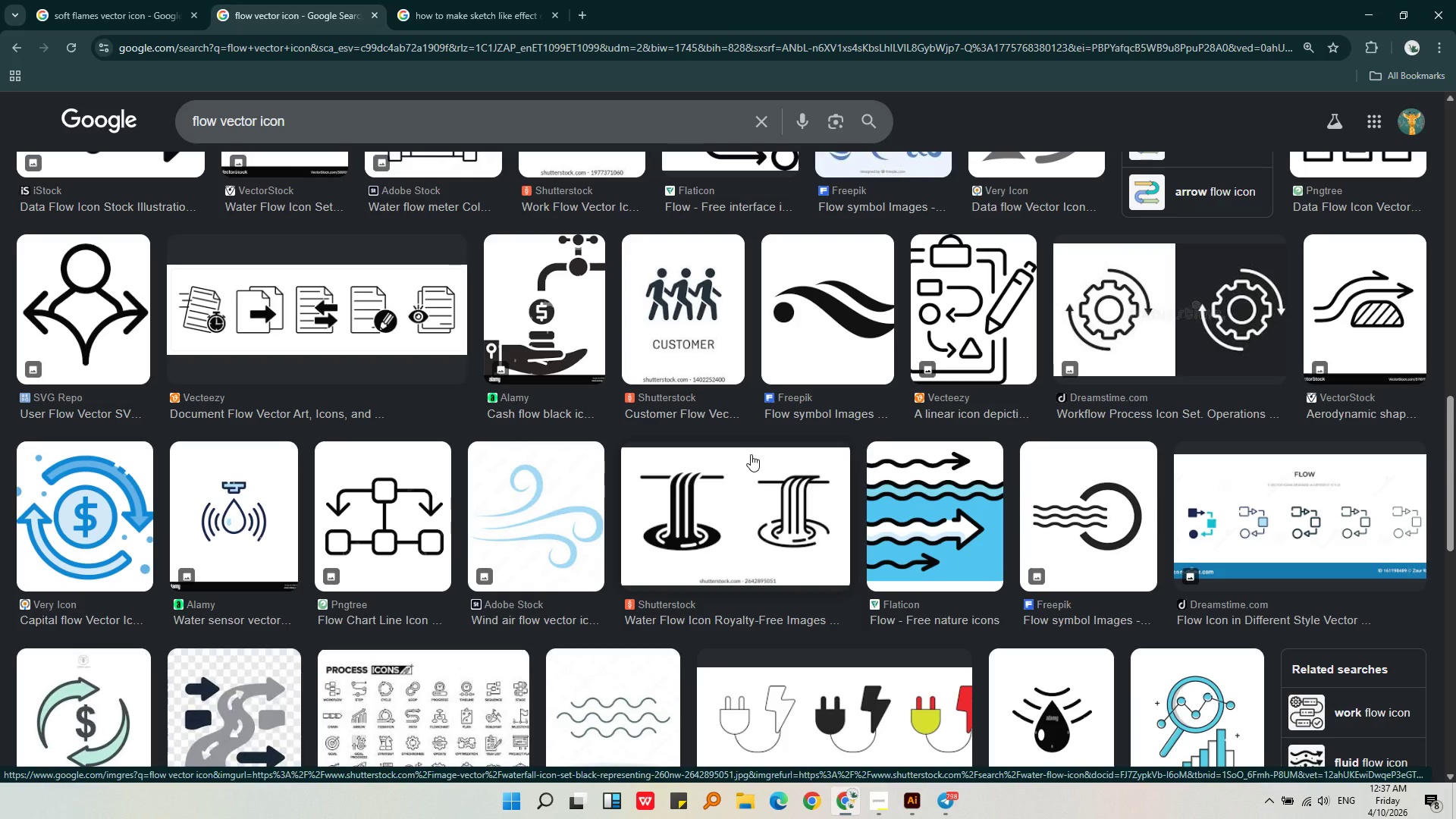 
wait(8.95)
 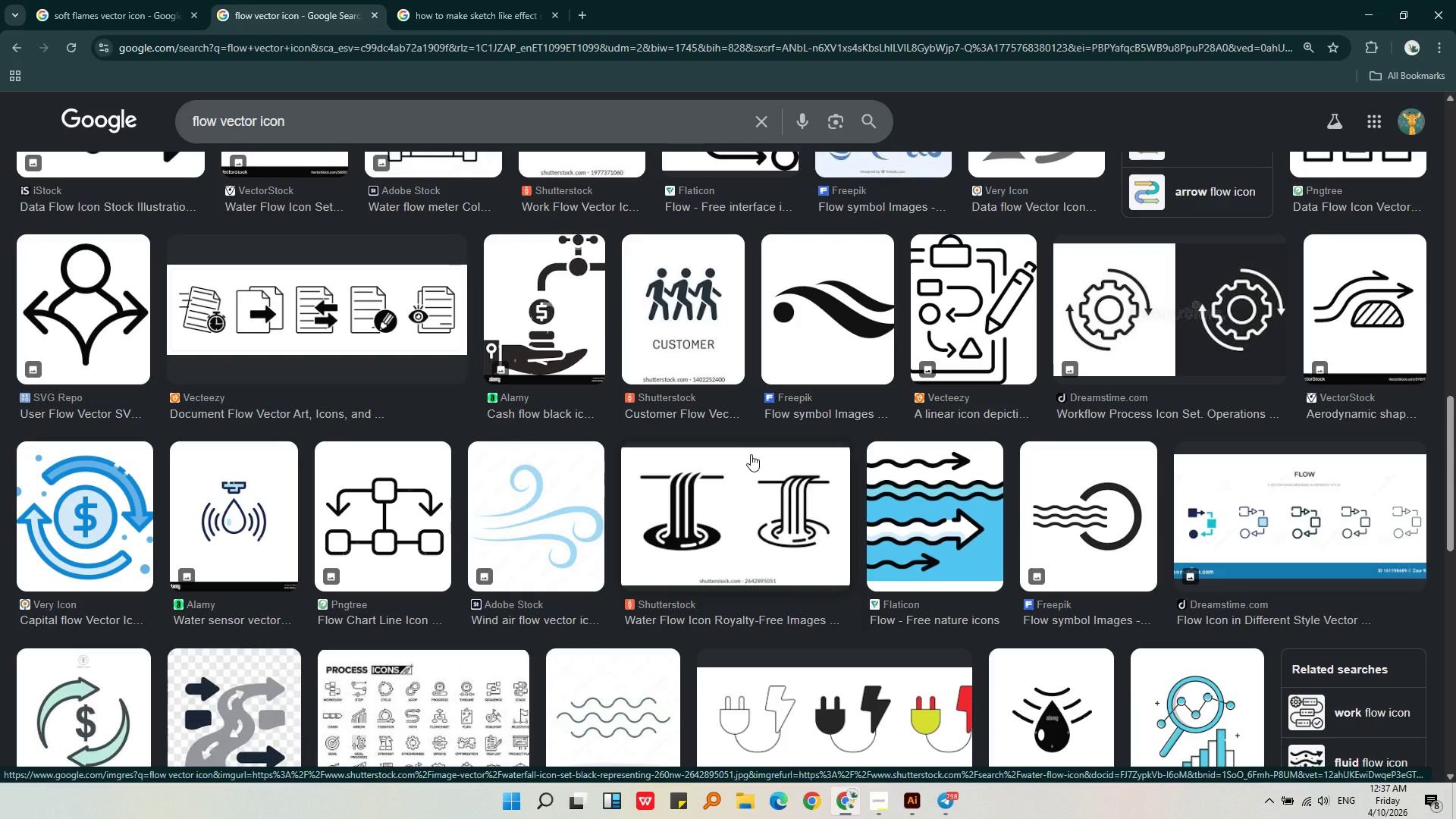 
scroll: coordinate [1365, 567], scroll_direction: down, amount: 19.0
 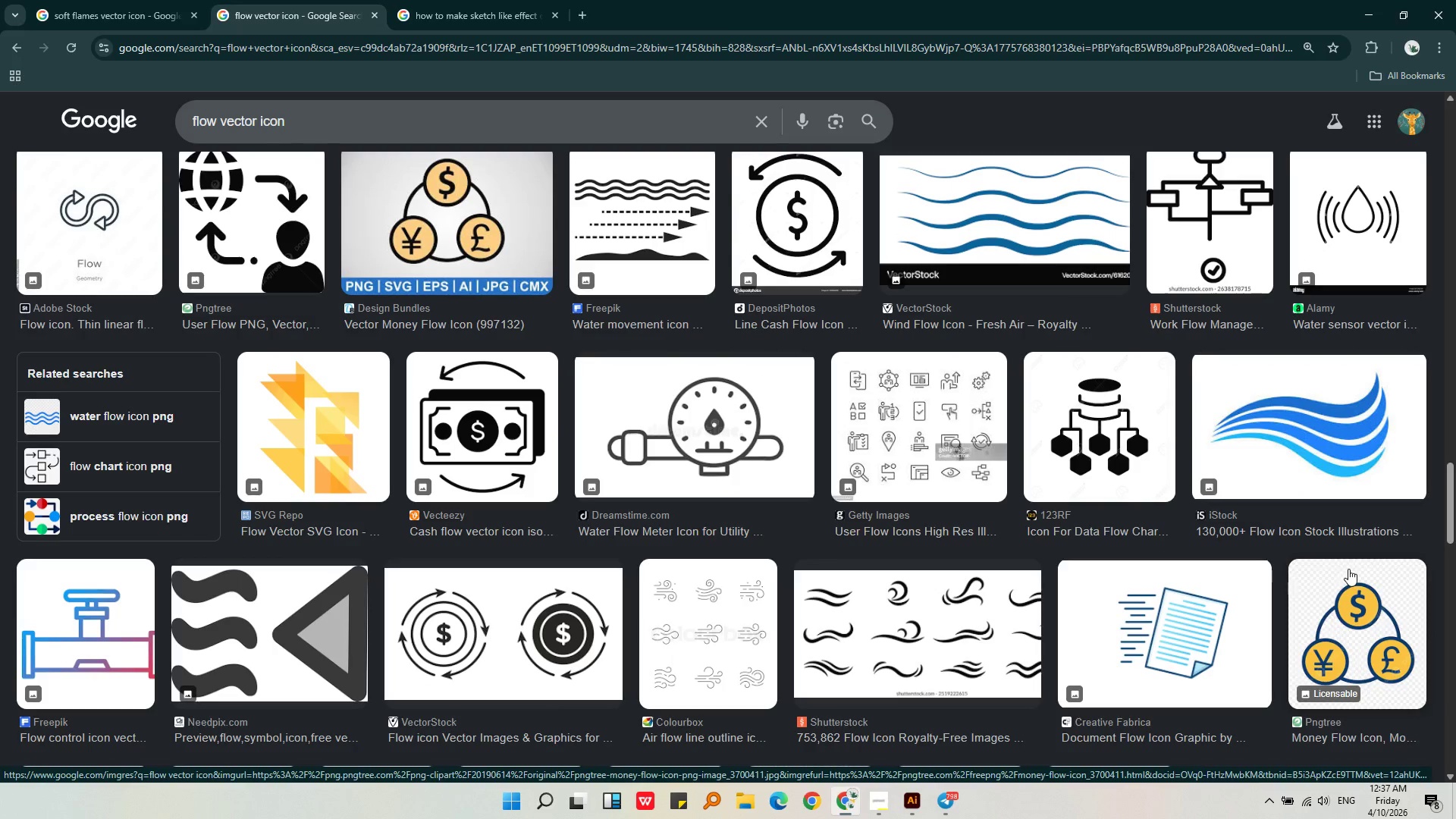 
scroll: coordinate [1166, 567], scroll_direction: down, amount: 11.0
 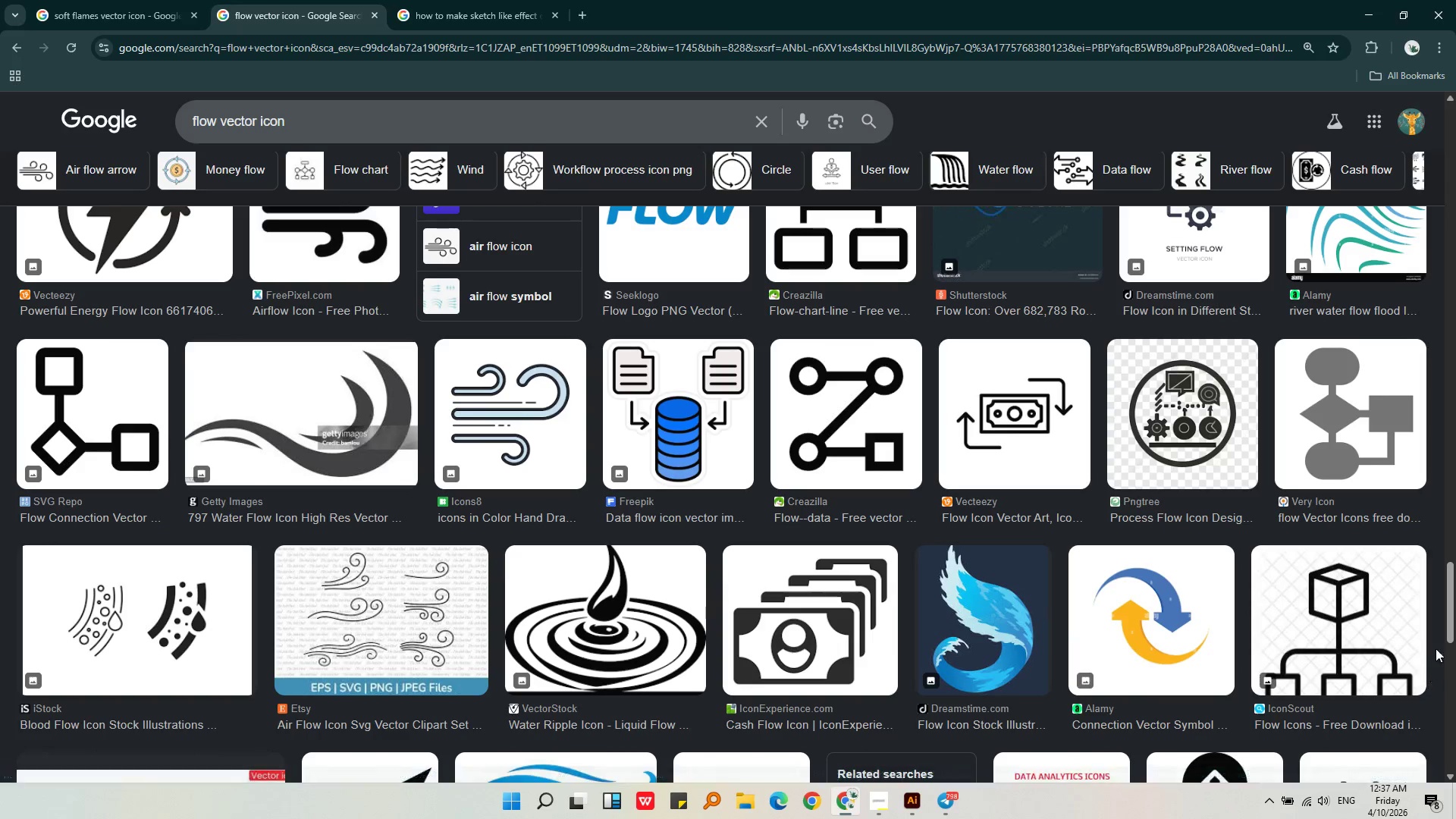 
left_click_drag(start_coordinate=[1452, 621], to_coordinate=[1455, 141])
 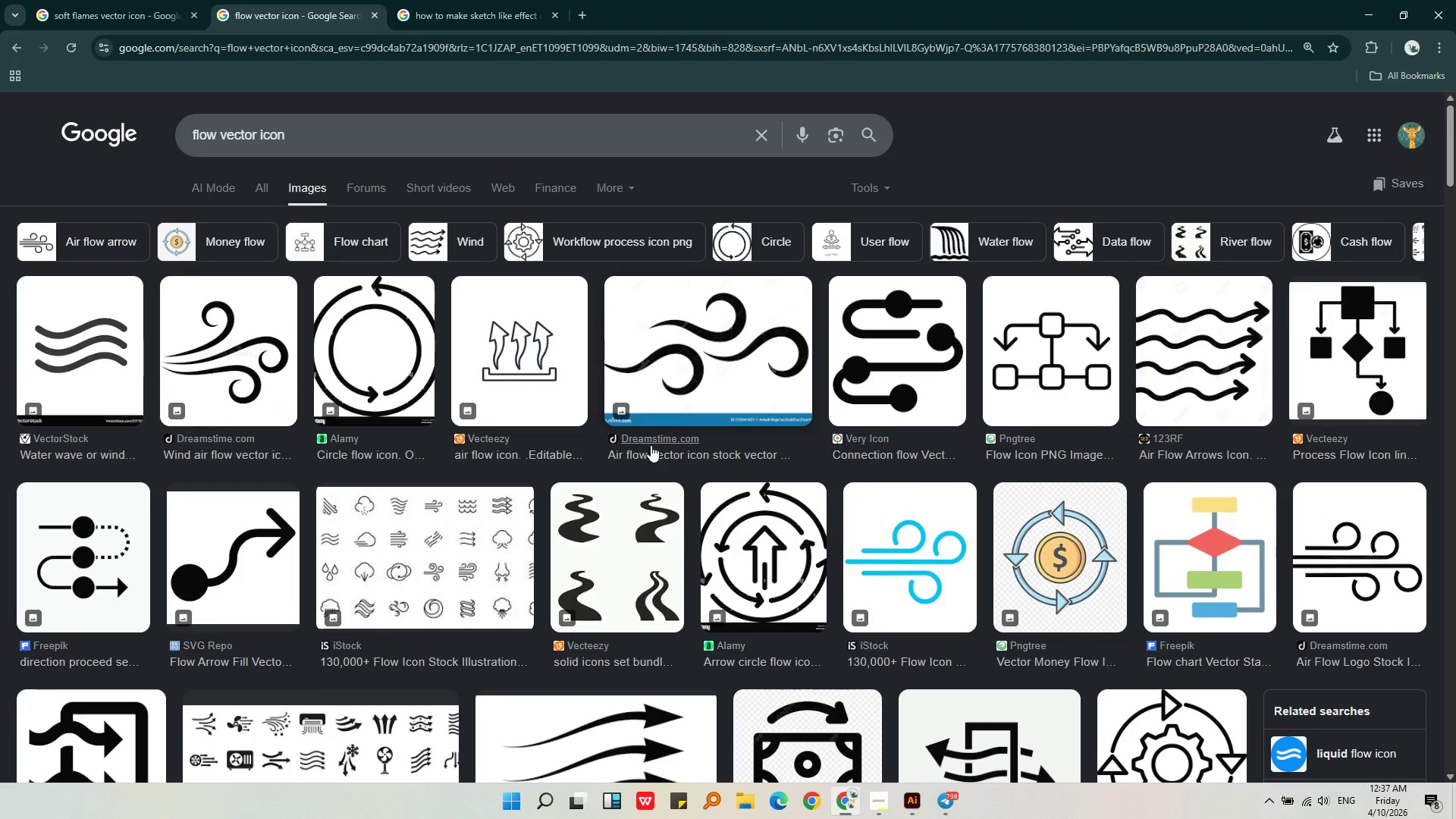 
left_click([625, 538])
 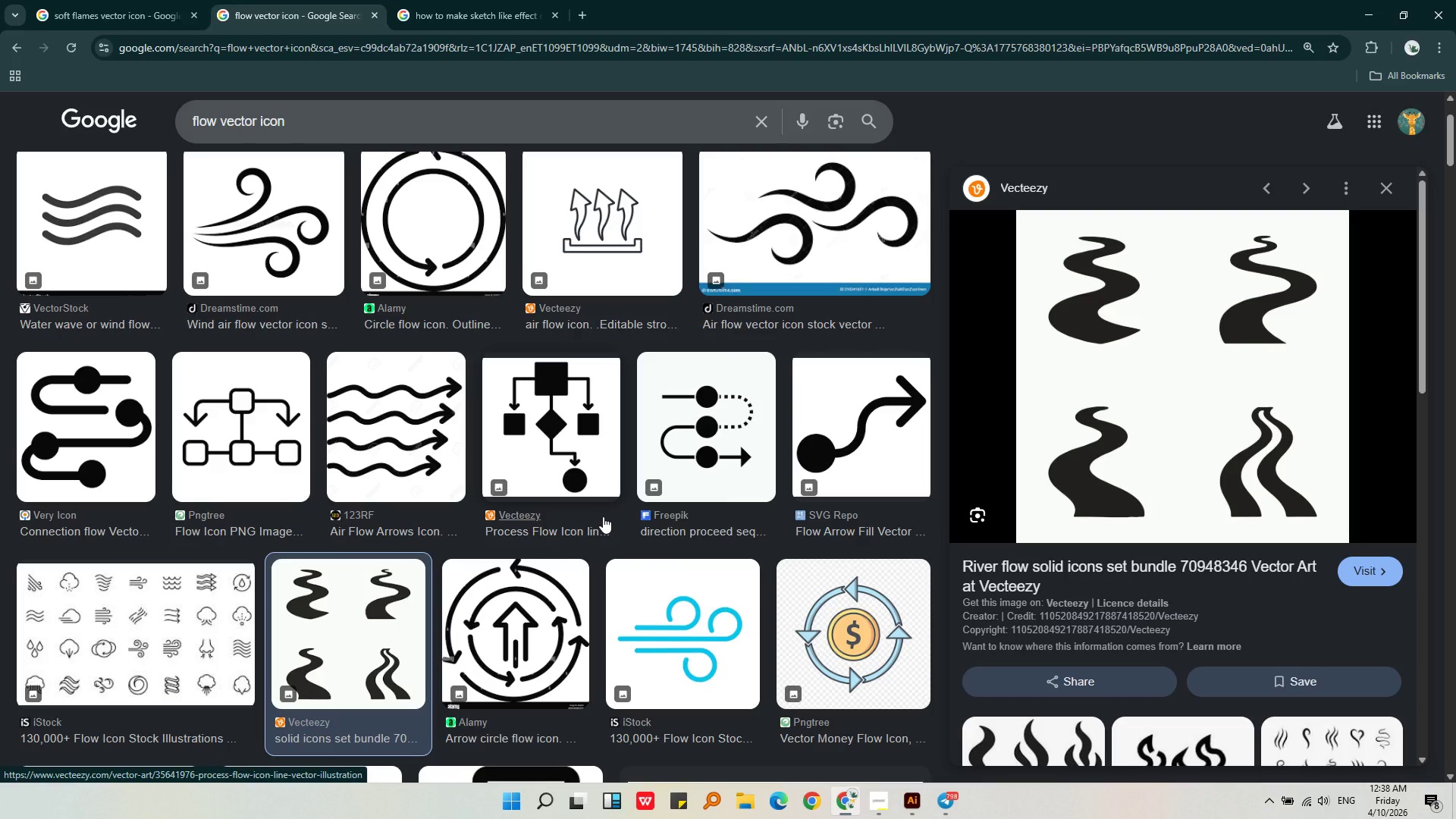 
wait(16.61)
 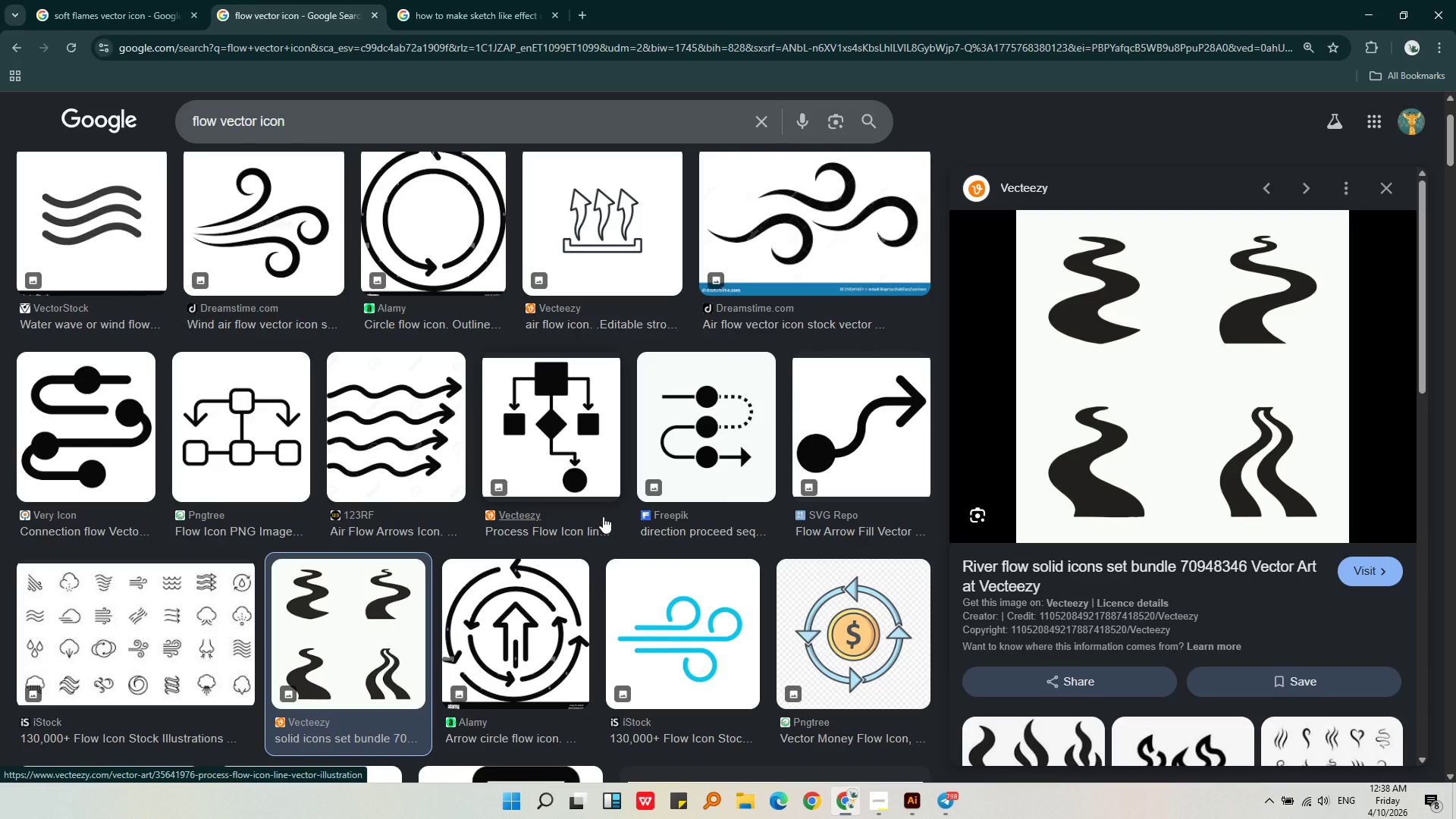 
scroll: coordinate [1169, 477], scroll_direction: down, amount: 8.0
 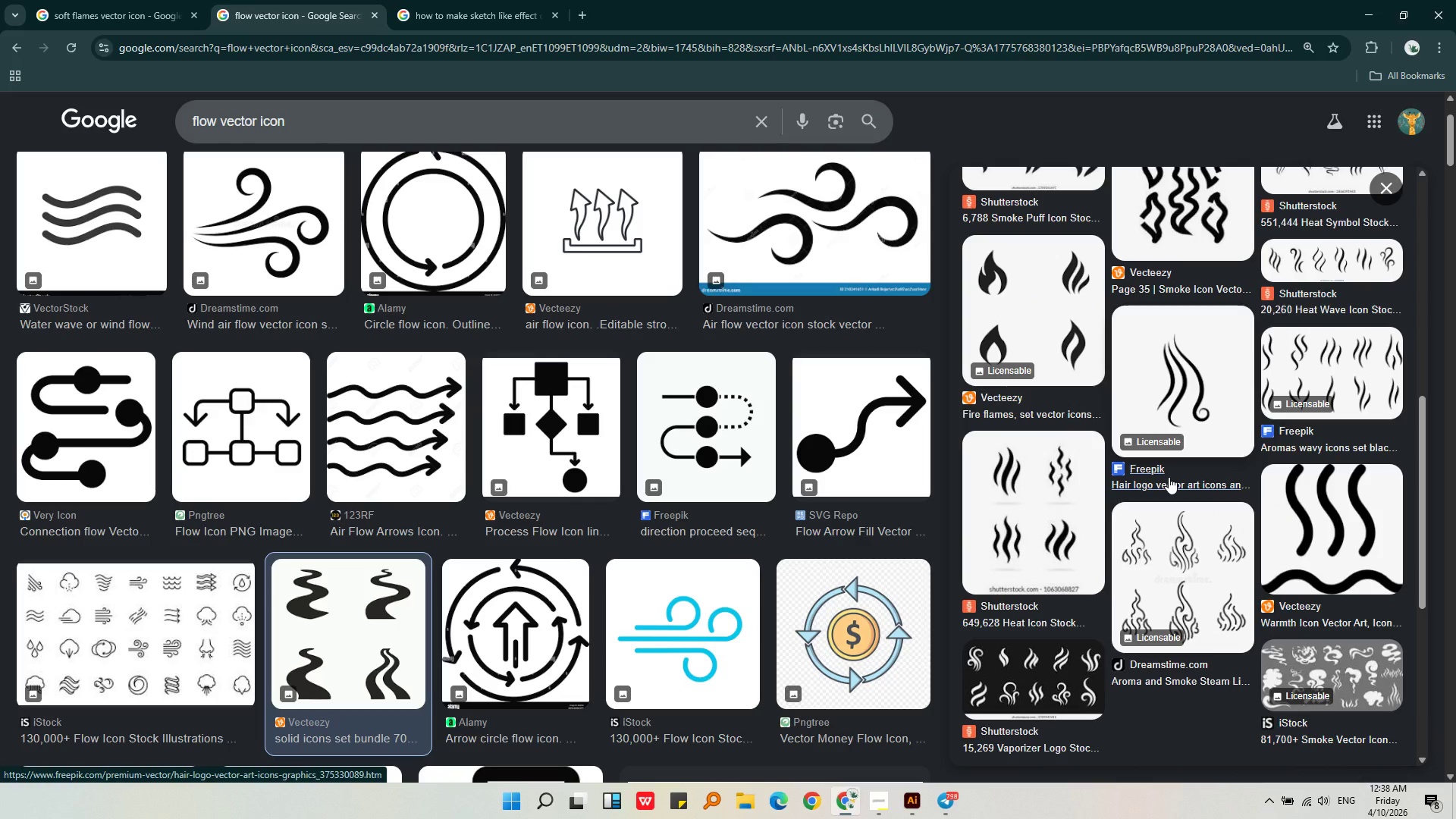 
left_click([1191, 359])
 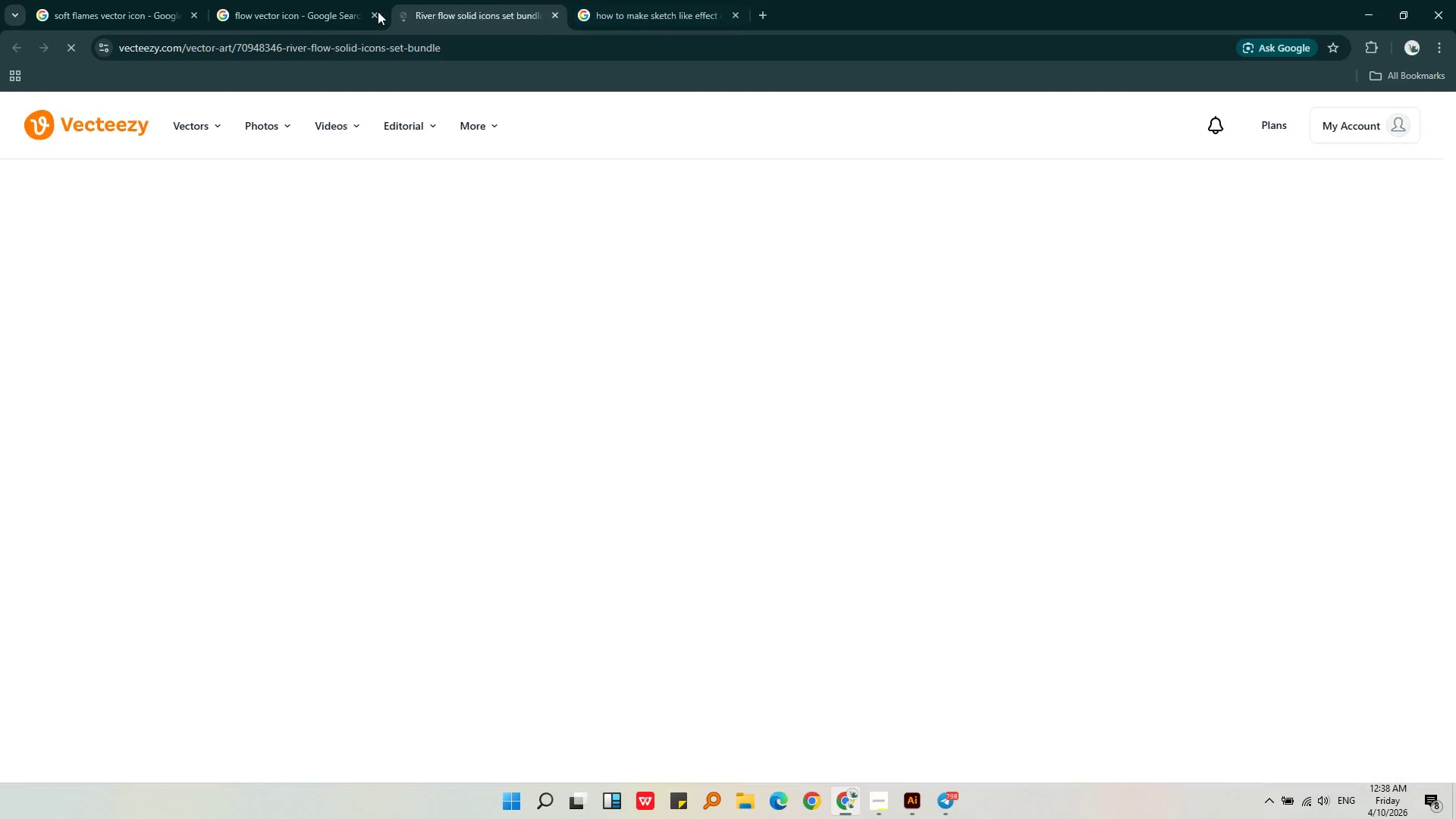 
scroll: coordinate [1192, 460], scroll_direction: up, amount: 7.0
 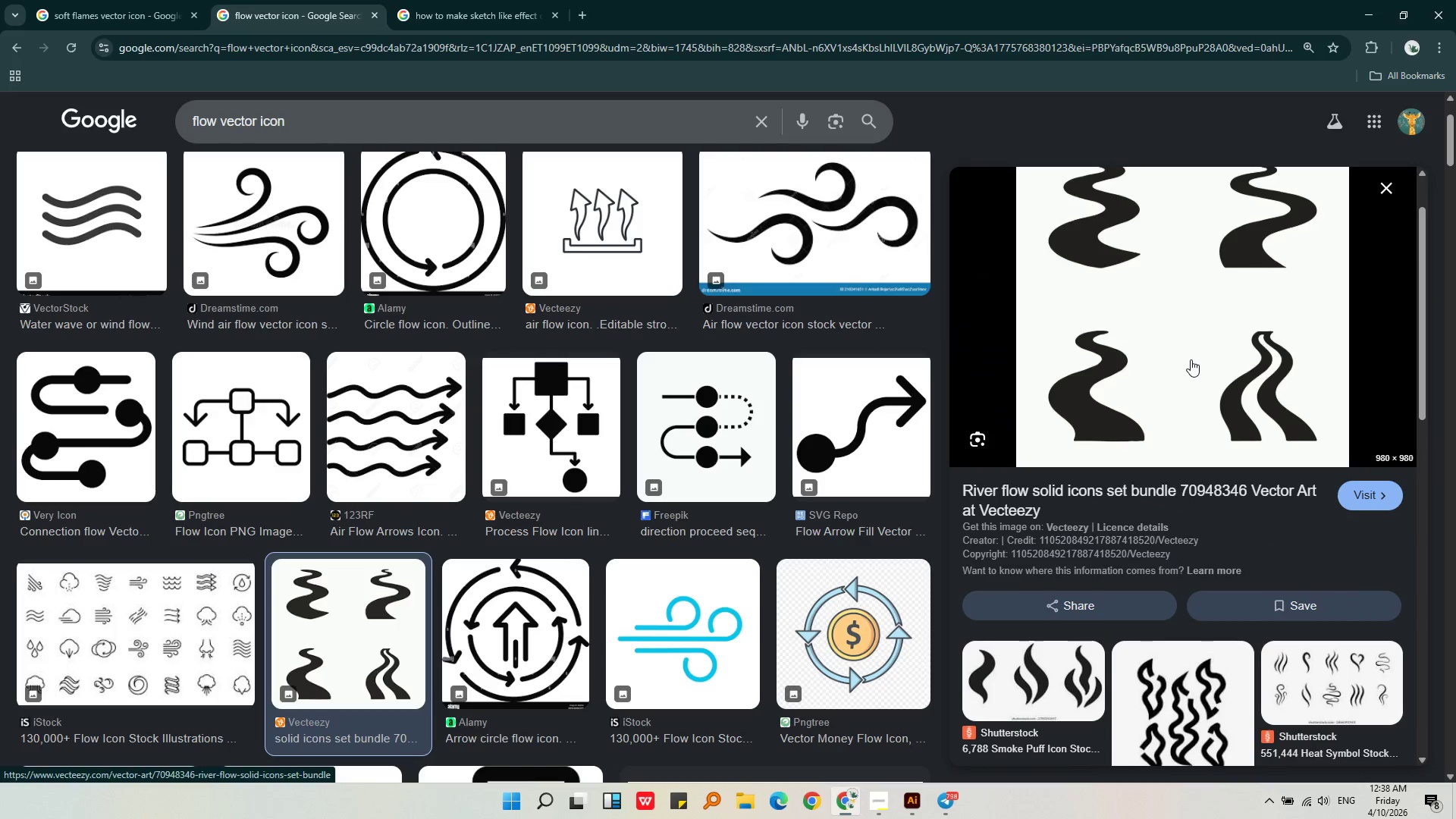 
left_click([272, 0])
 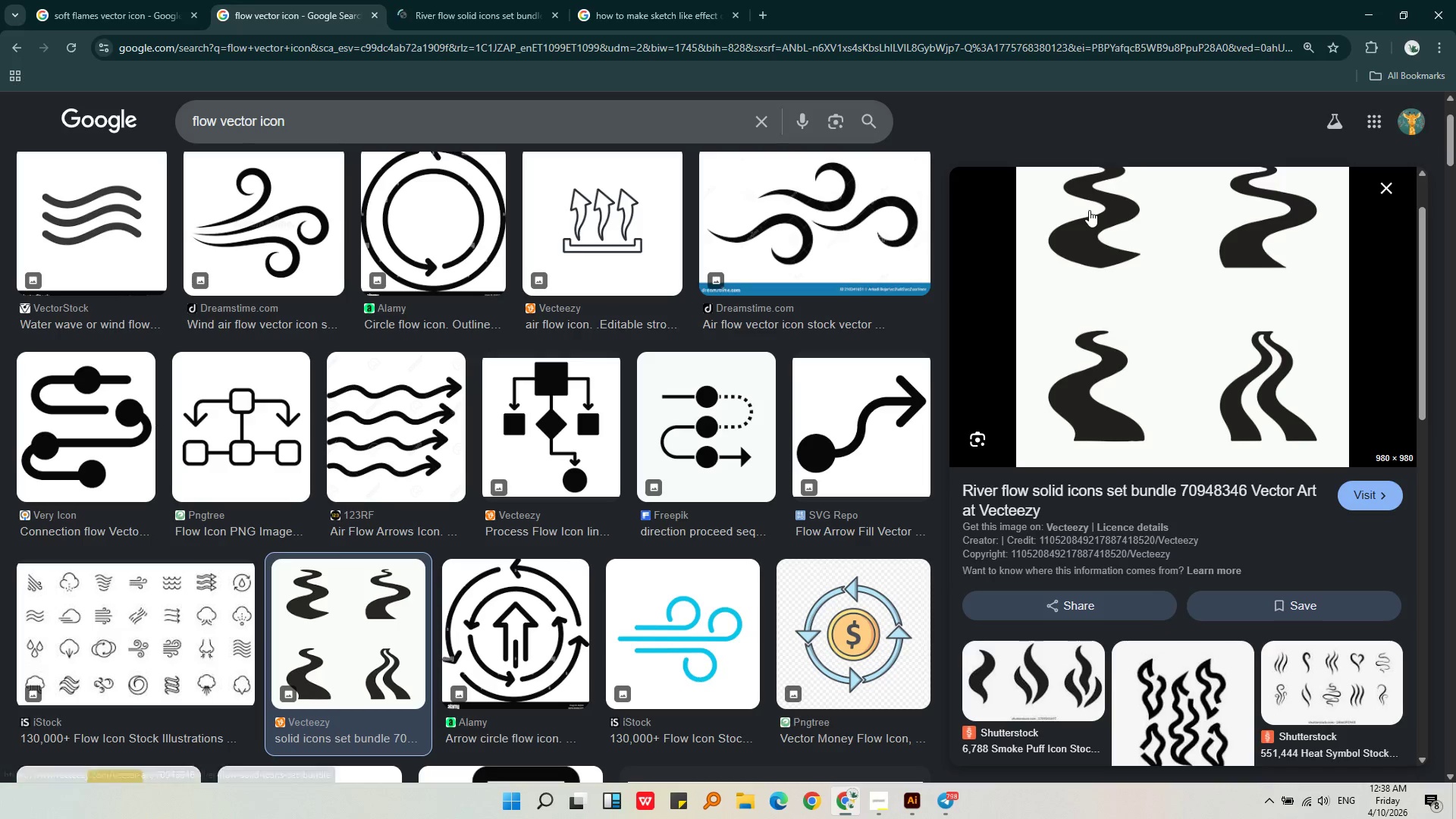 
right_click([1100, 408])
 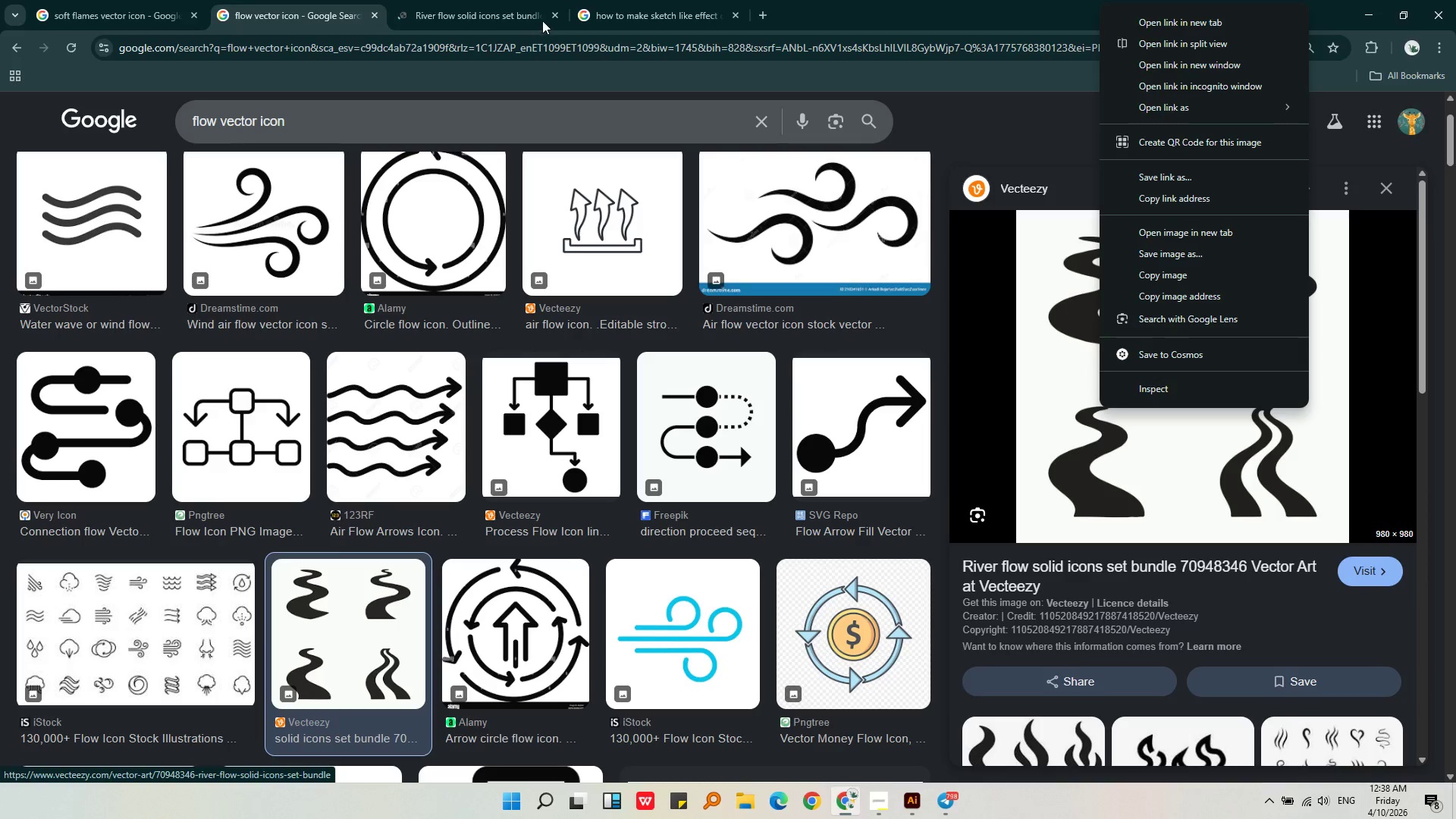 
scroll: coordinate [1113, 246], scroll_direction: up, amount: 3.0
 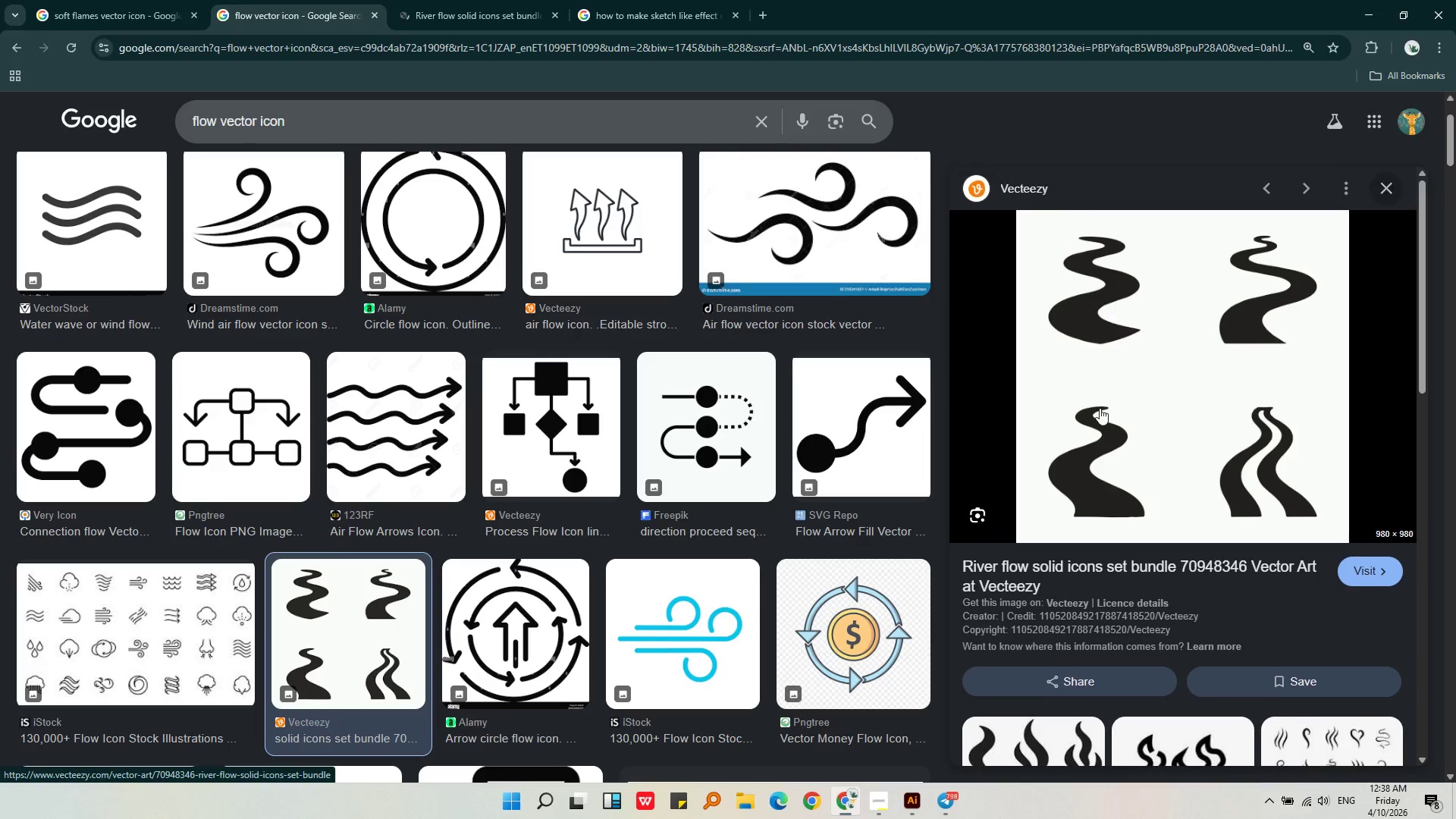 
left_click([554, 16])
 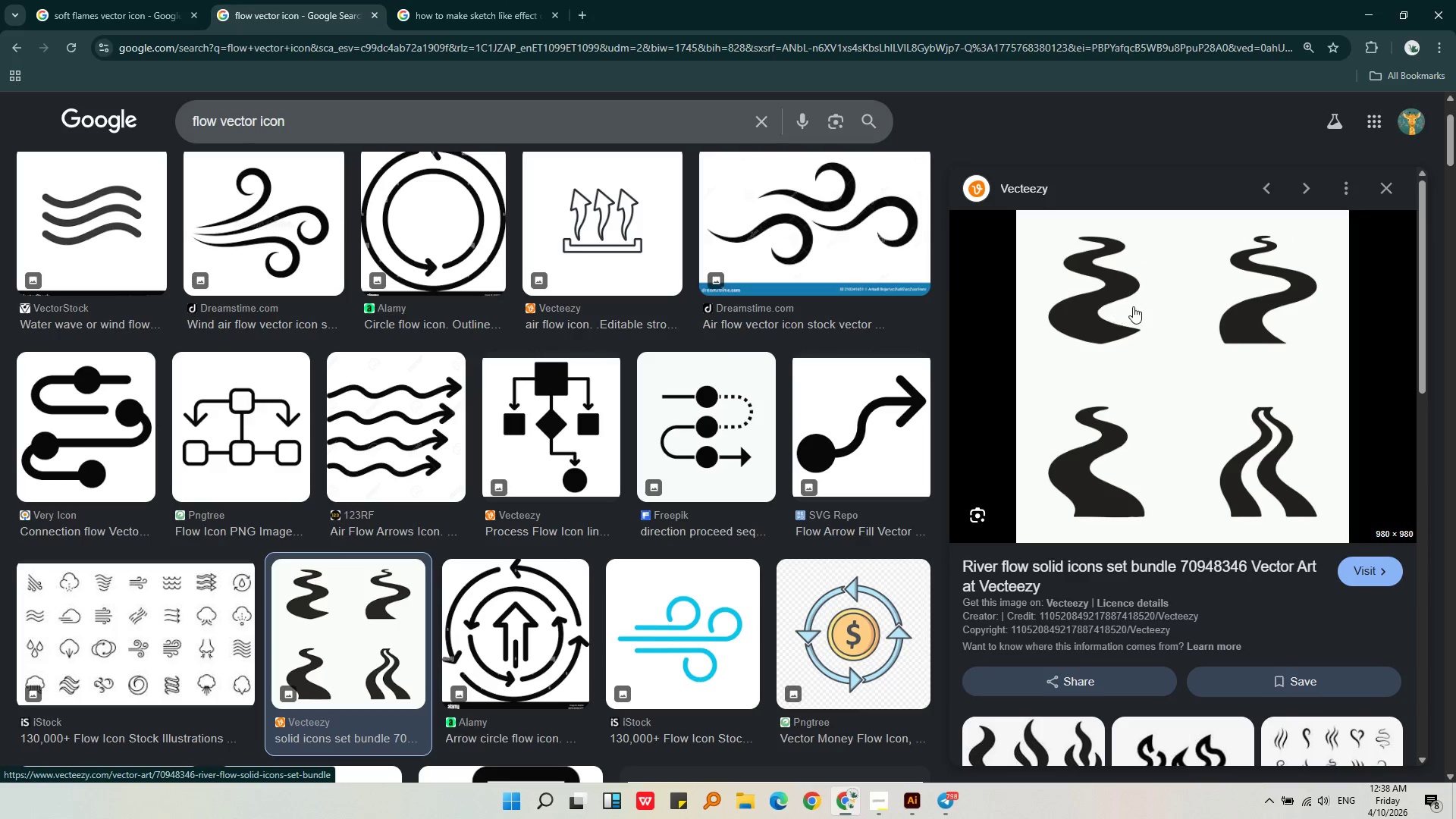 
right_click([1168, 300])
 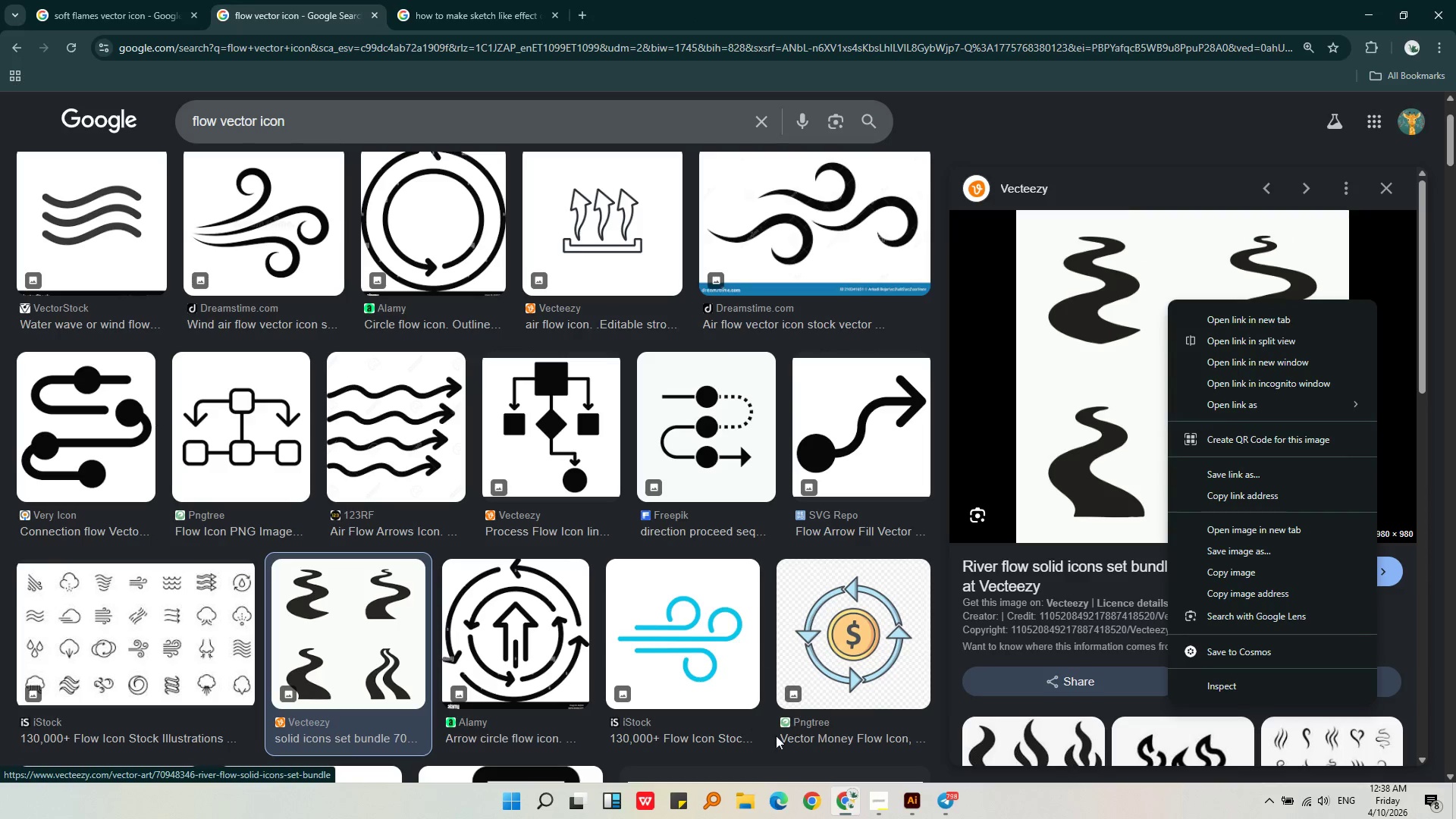 
scroll: coordinate [752, 806], scroll_direction: down, amount: 1.0
 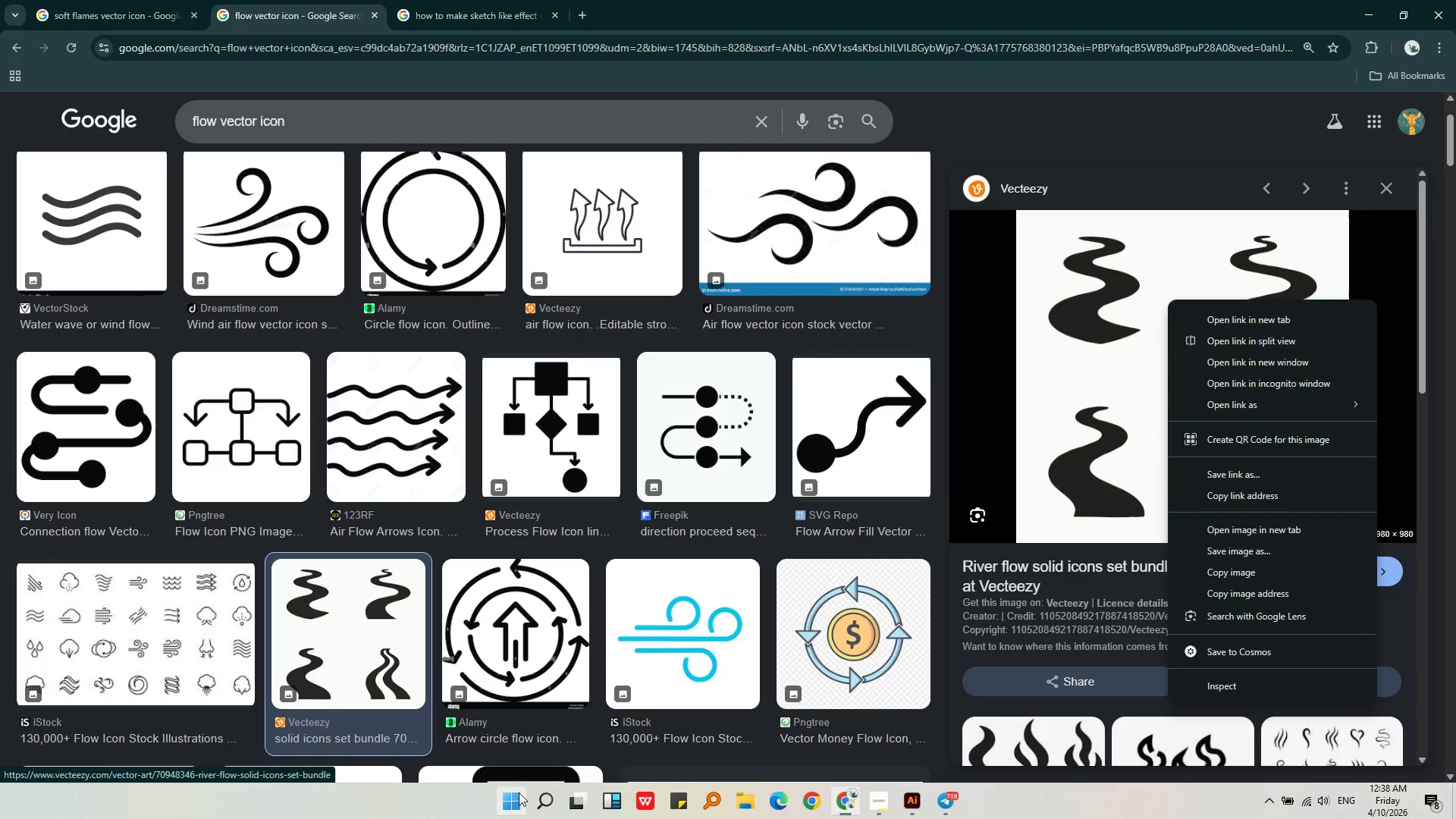 
left_click([533, 798])
 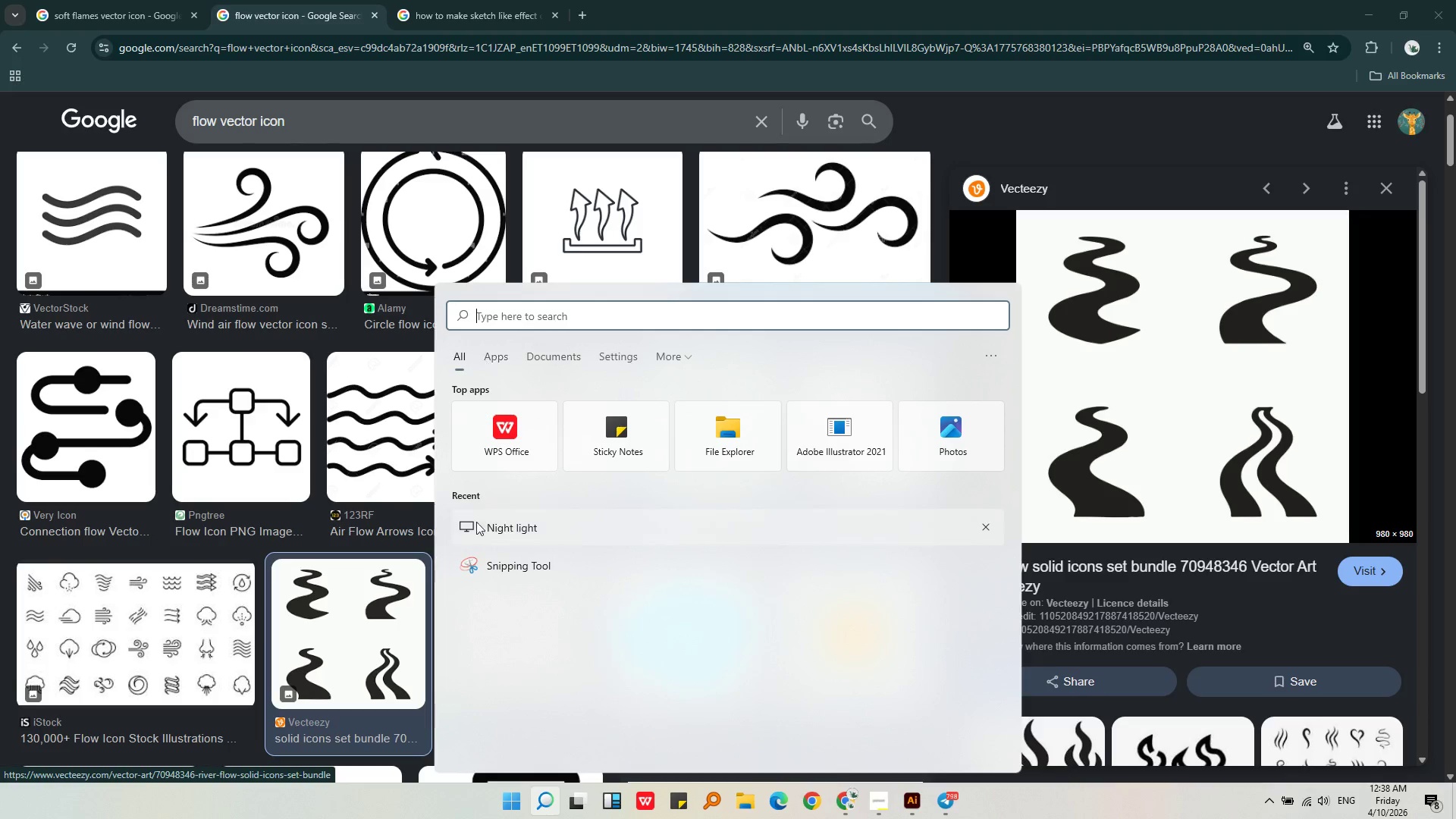 
left_click([504, 581])
 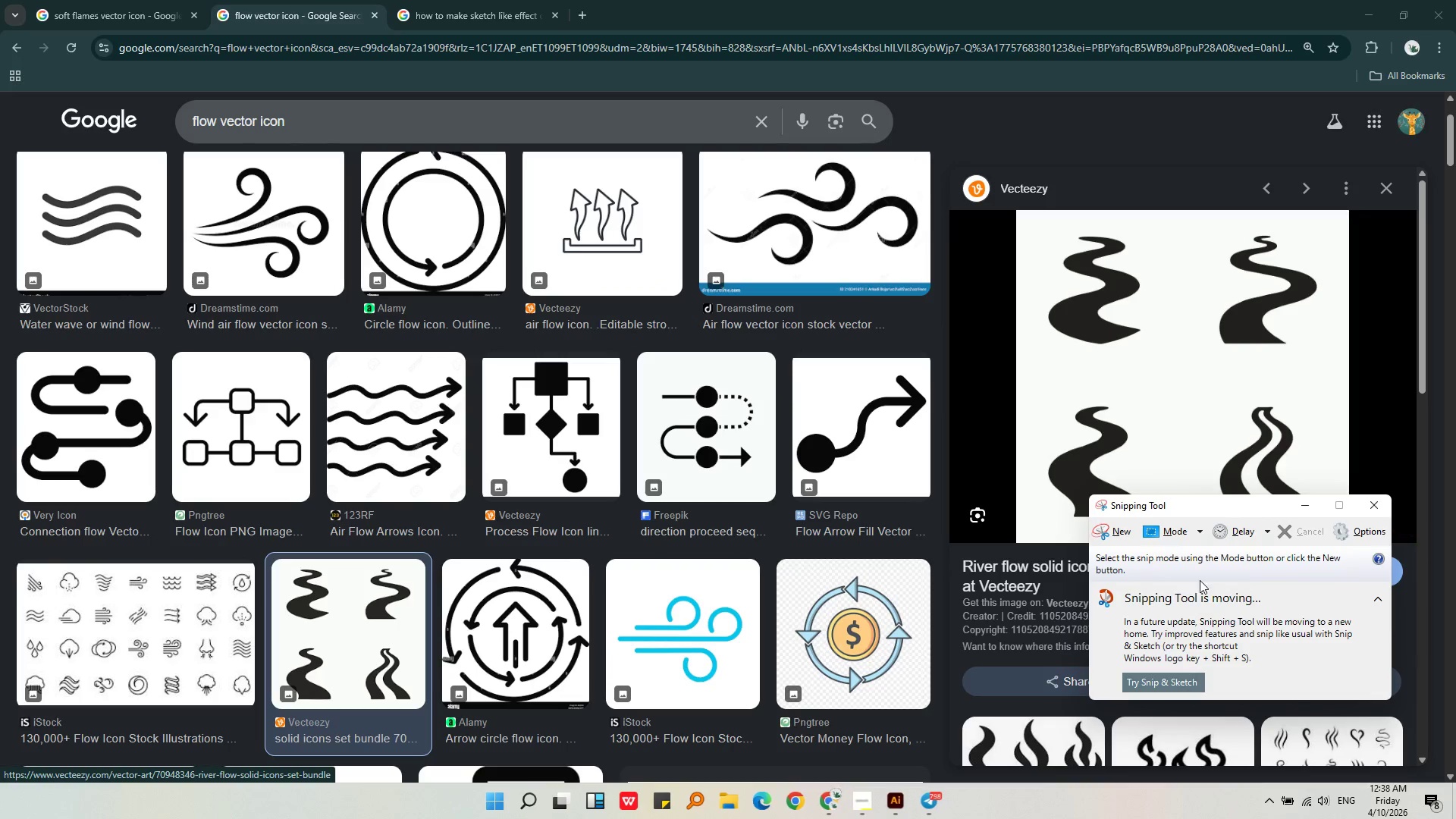 
left_click([1111, 525])
 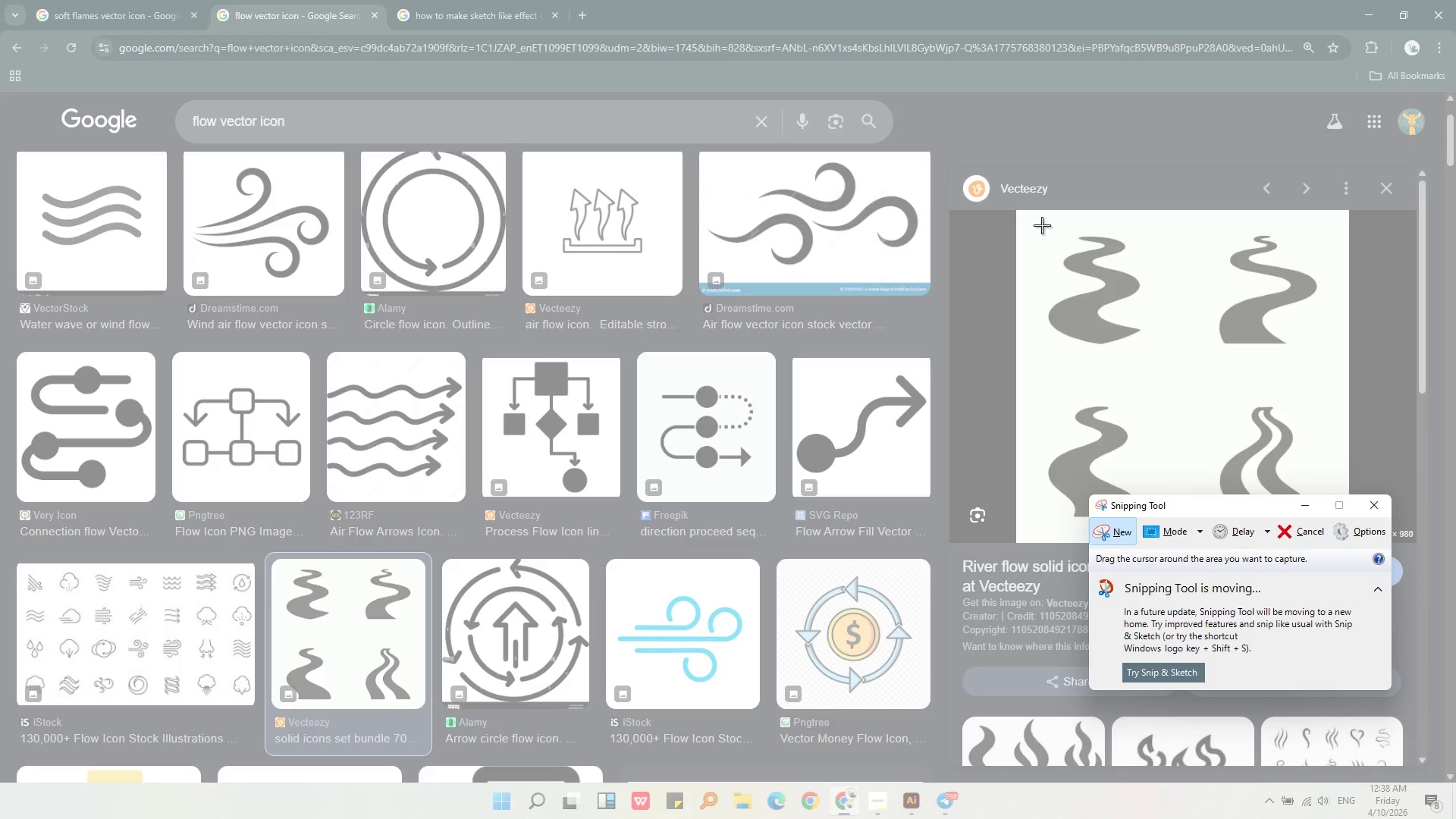 
left_click_drag(start_coordinate=[1042, 225], to_coordinate=[1182, 359])
 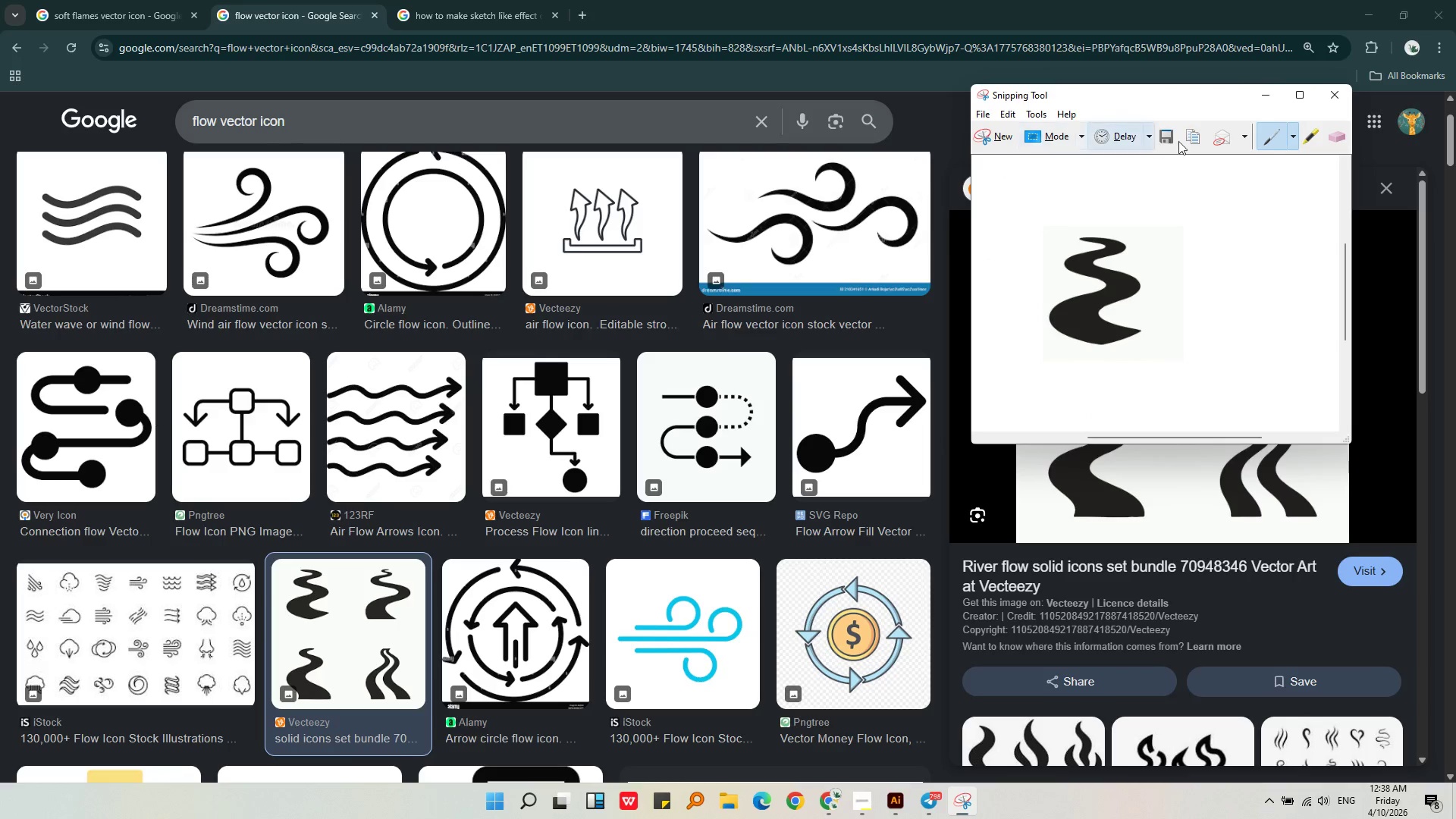 
left_click([1185, 140])
 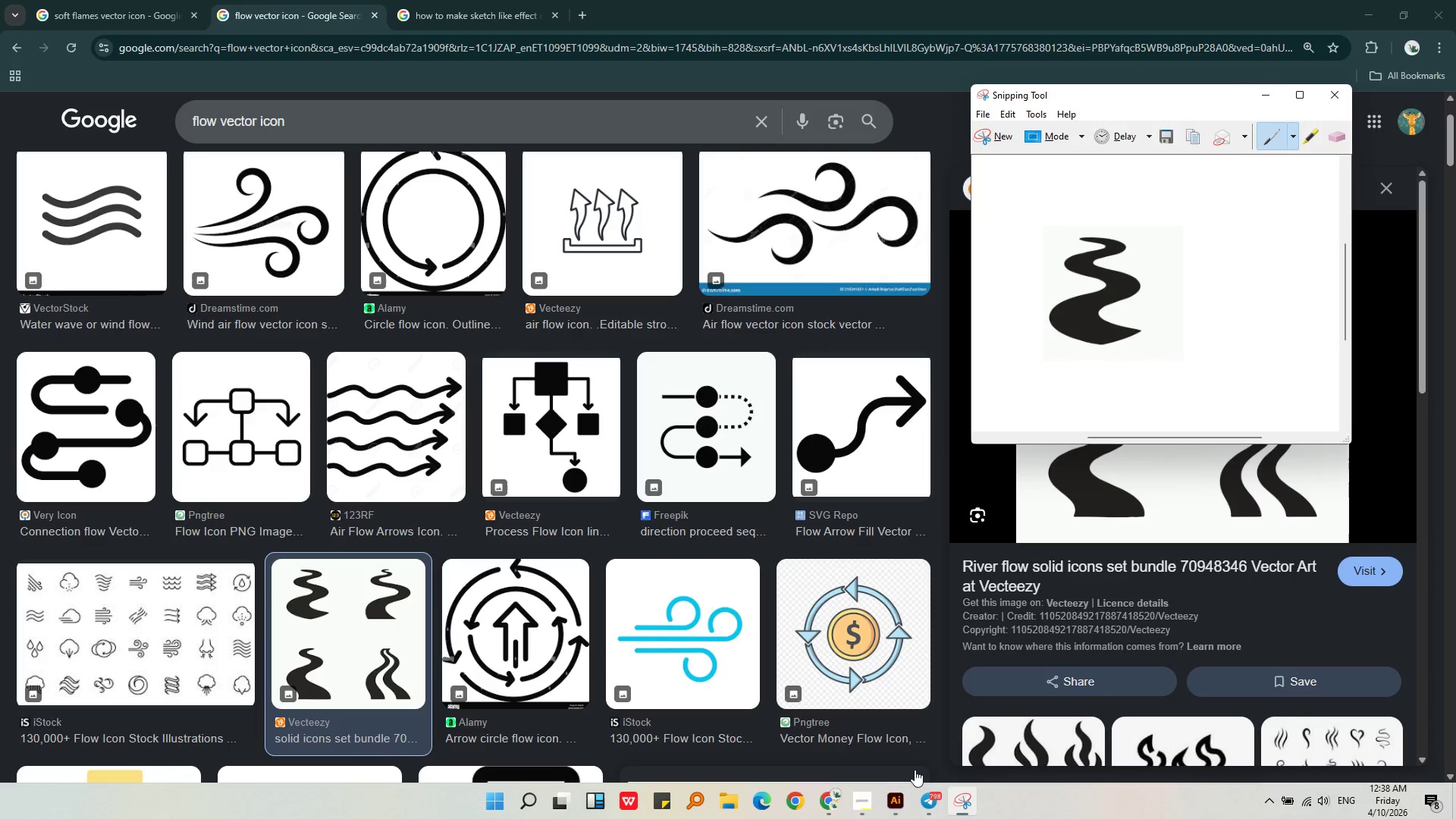 
left_click([897, 803])
 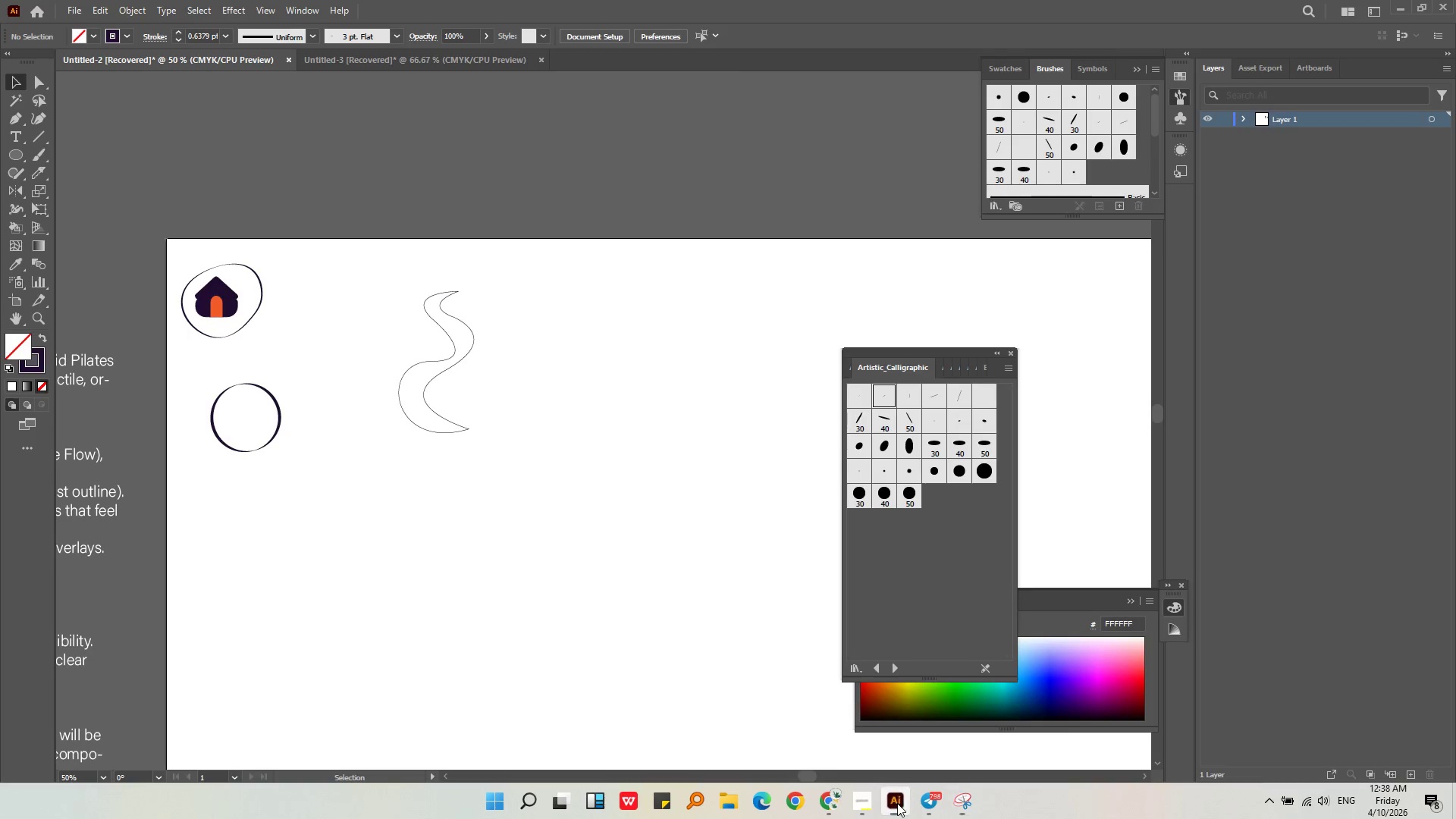 
key(Control+C)
 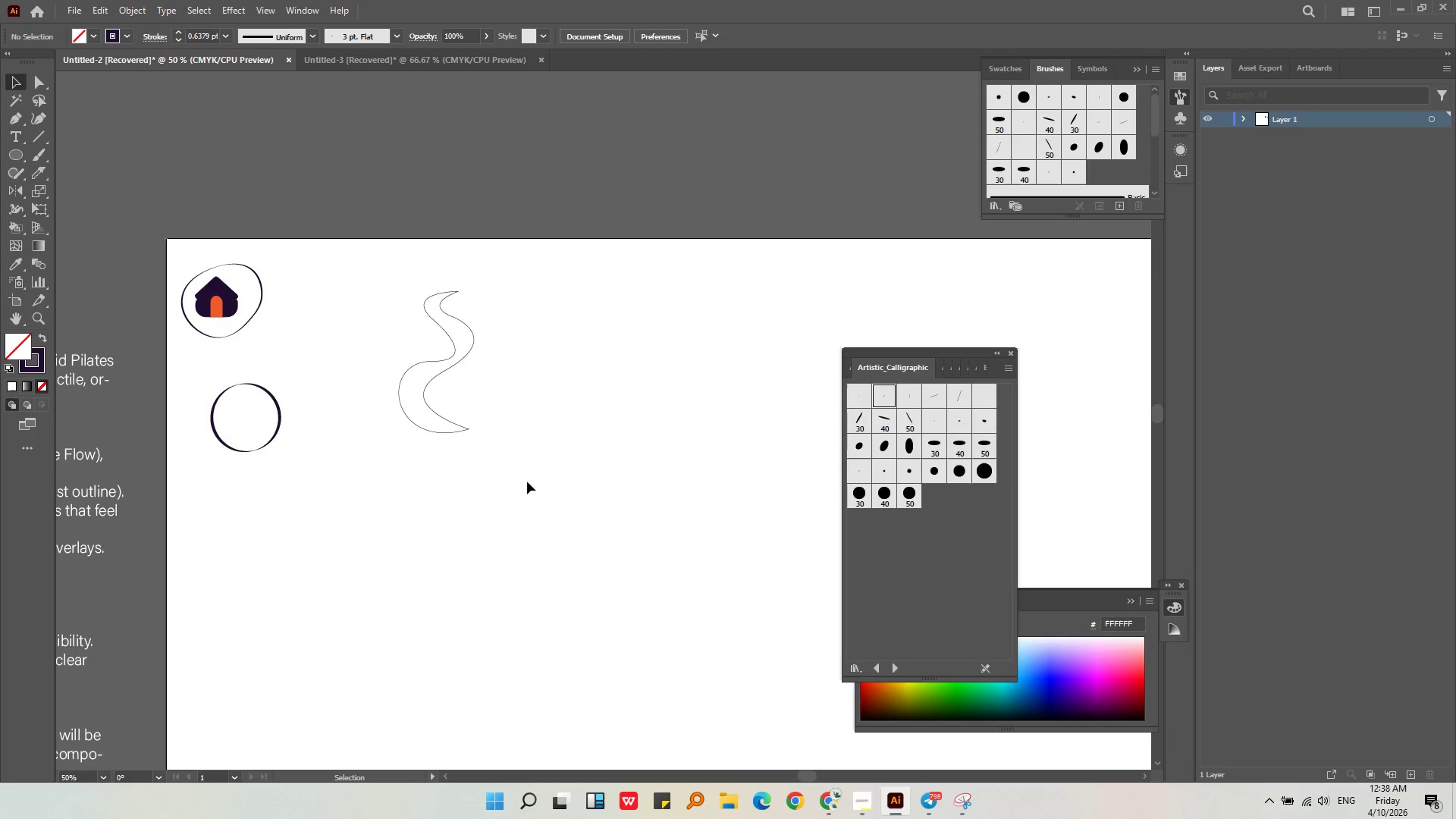 
left_click([588, 431])
 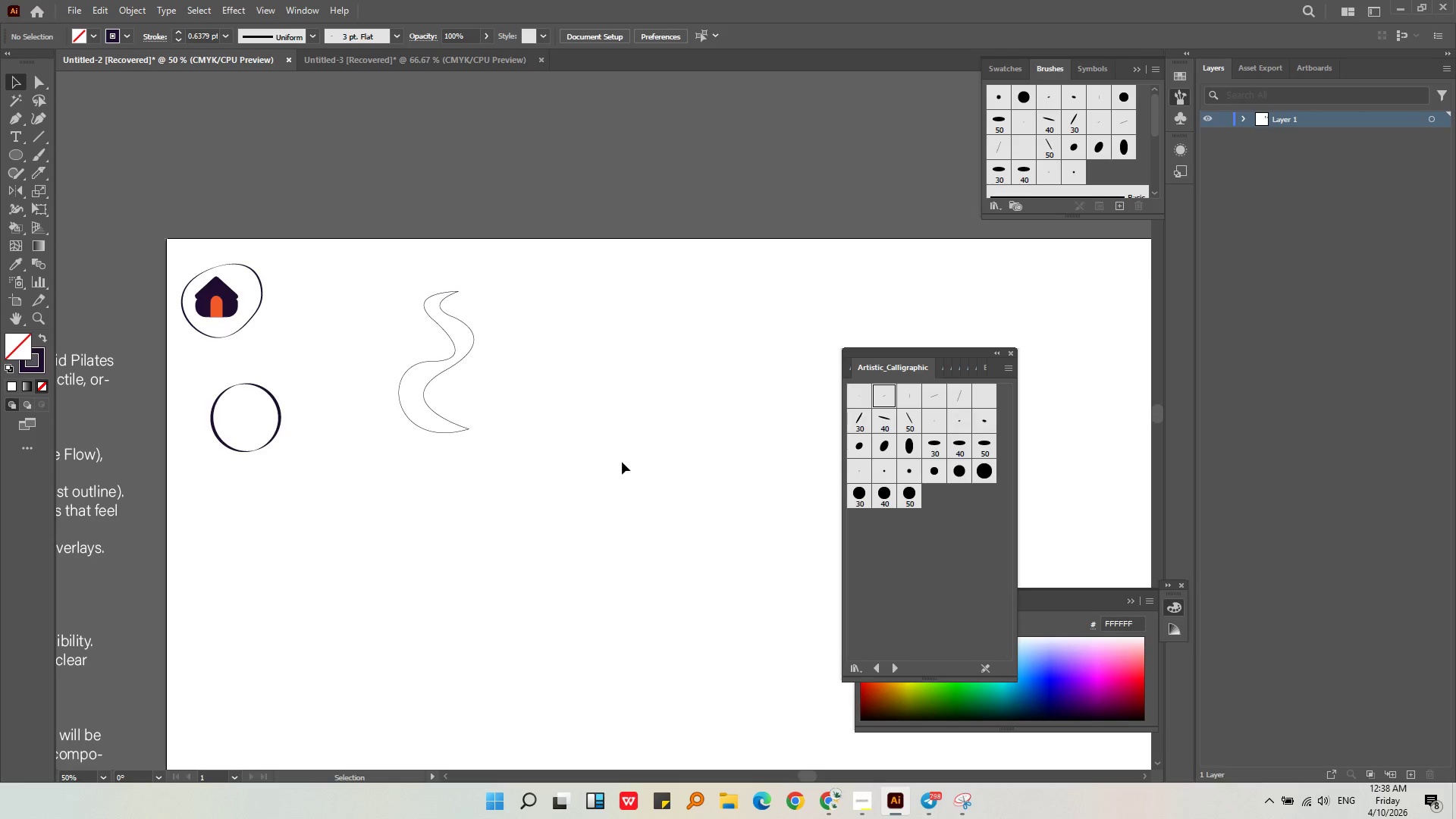 
hold_key(key=AltLeft, duration=0.34)
scroll: coordinate [626, 473], scroll_direction: down, amount: 1.0
 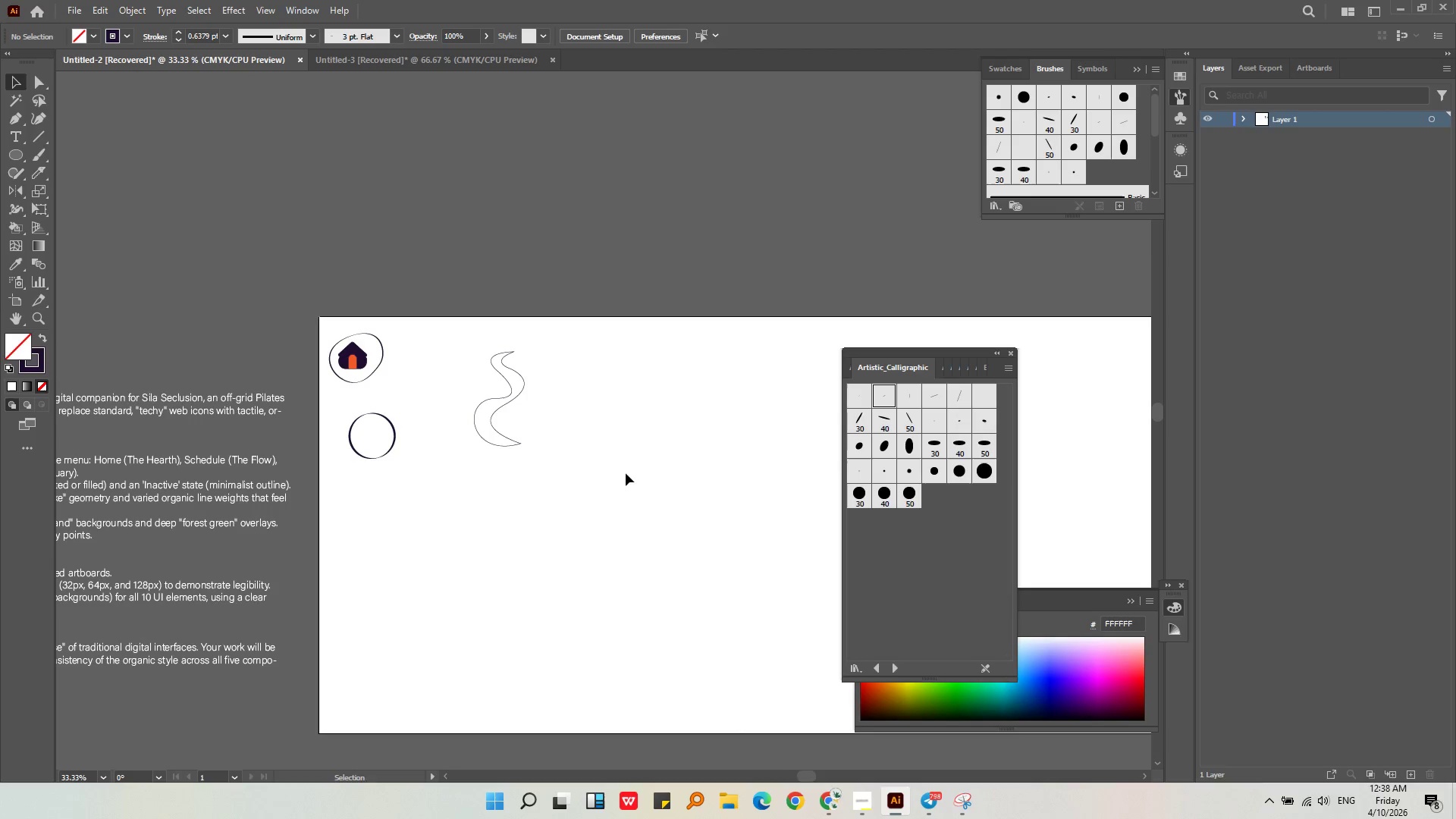 
left_click([626, 473])
 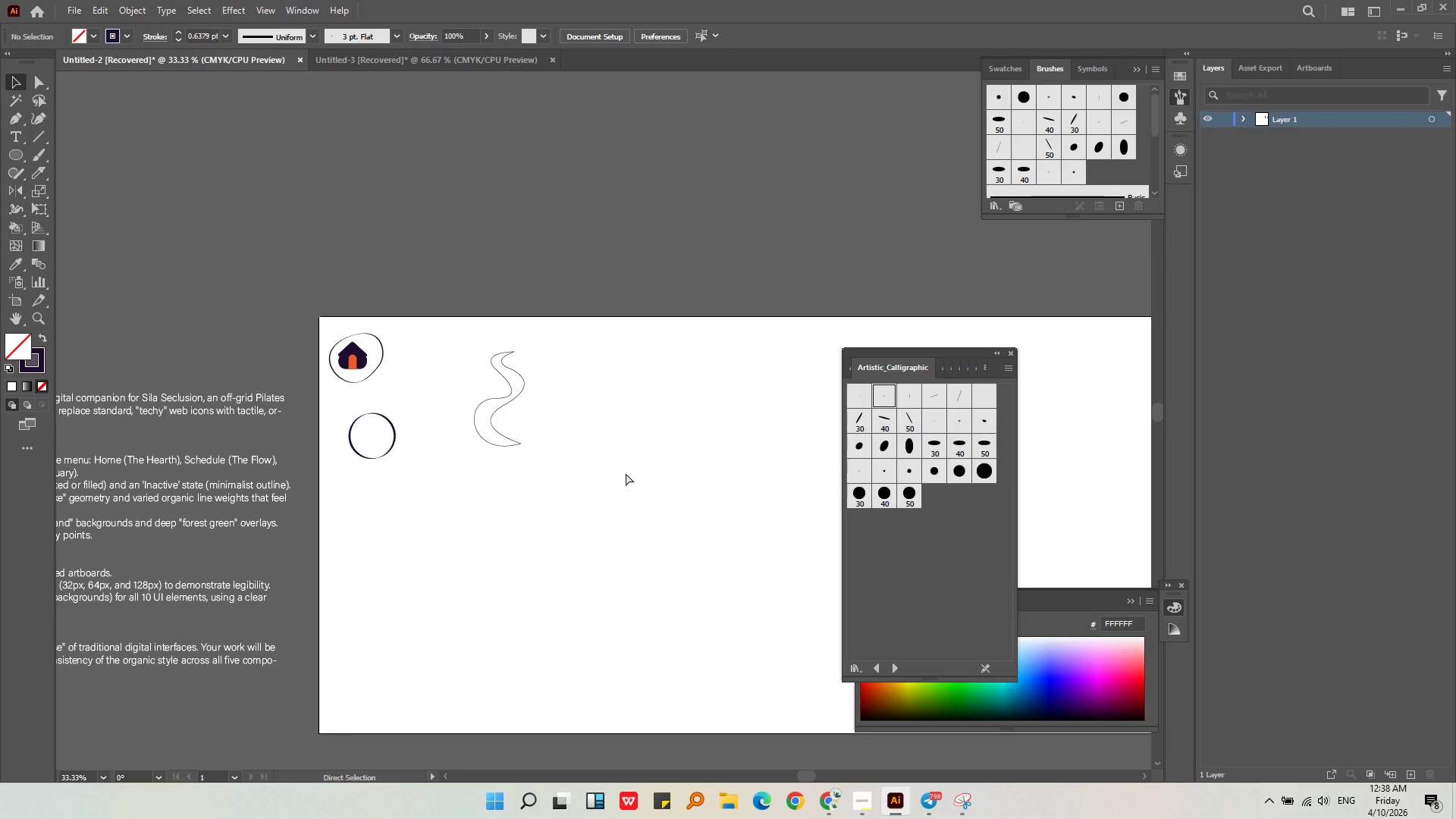 
key(Control+V)
 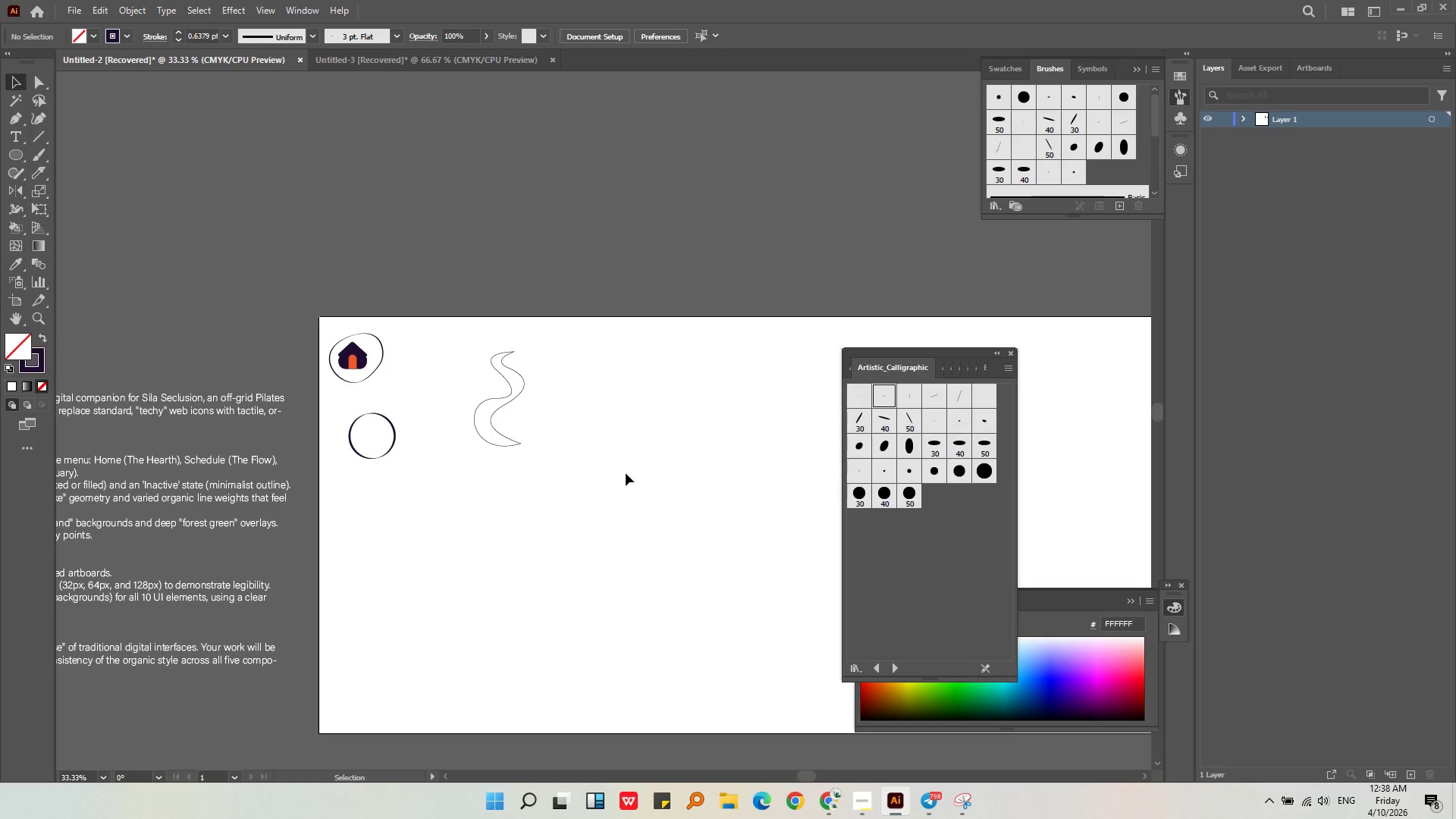 
left_click([628, 469])
 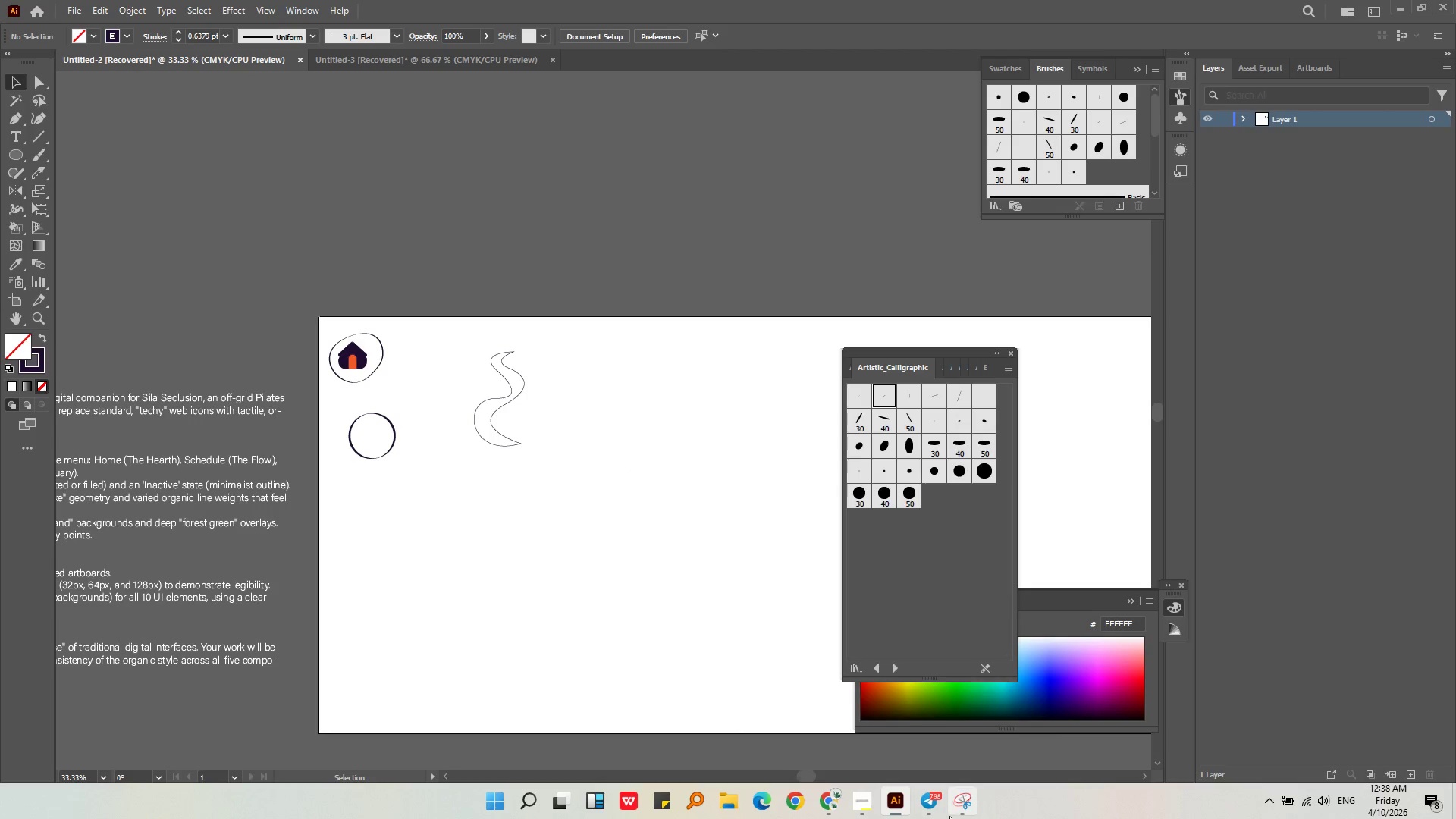 
left_click([949, 812])
 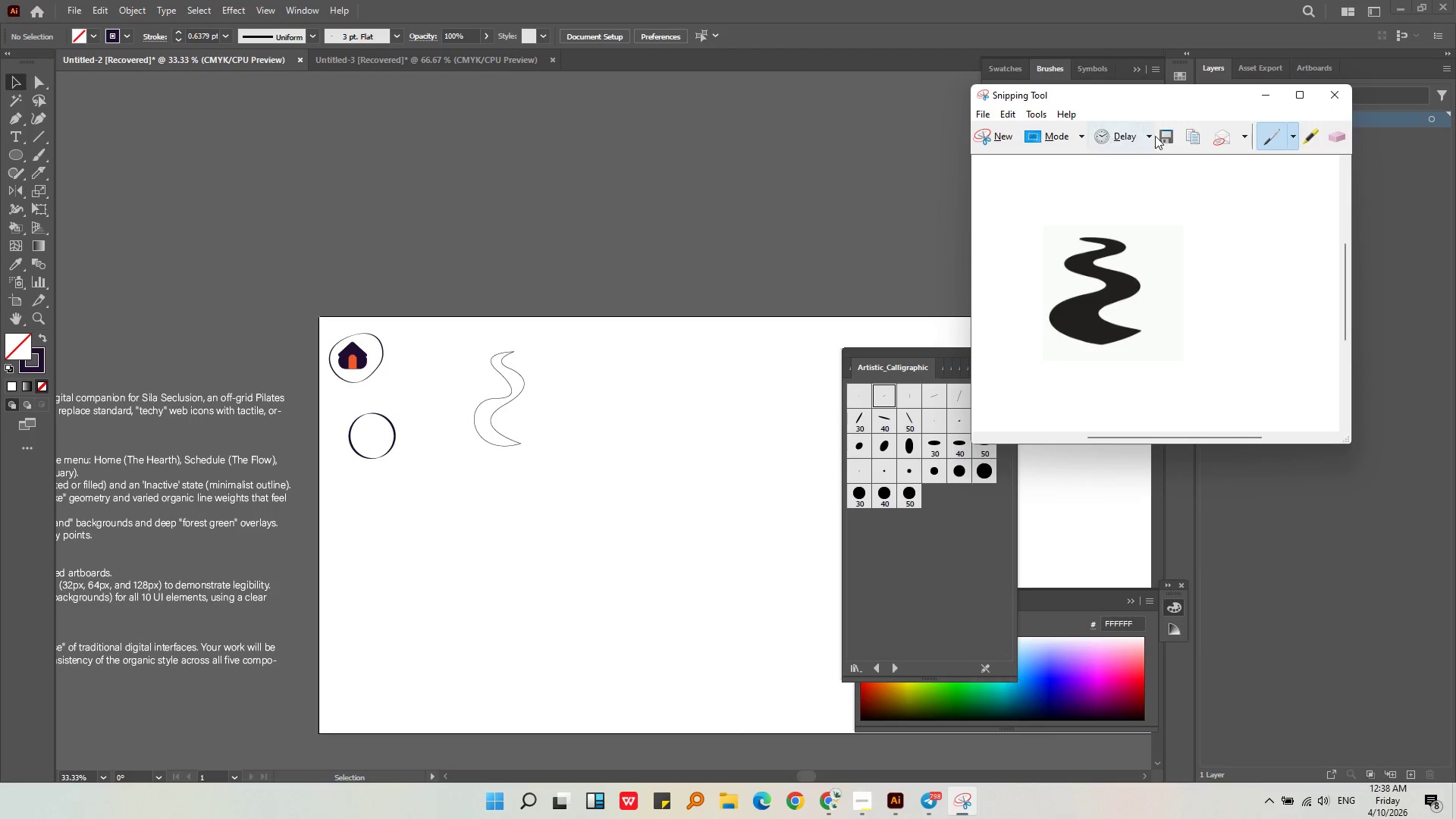 
left_click([1191, 138])
 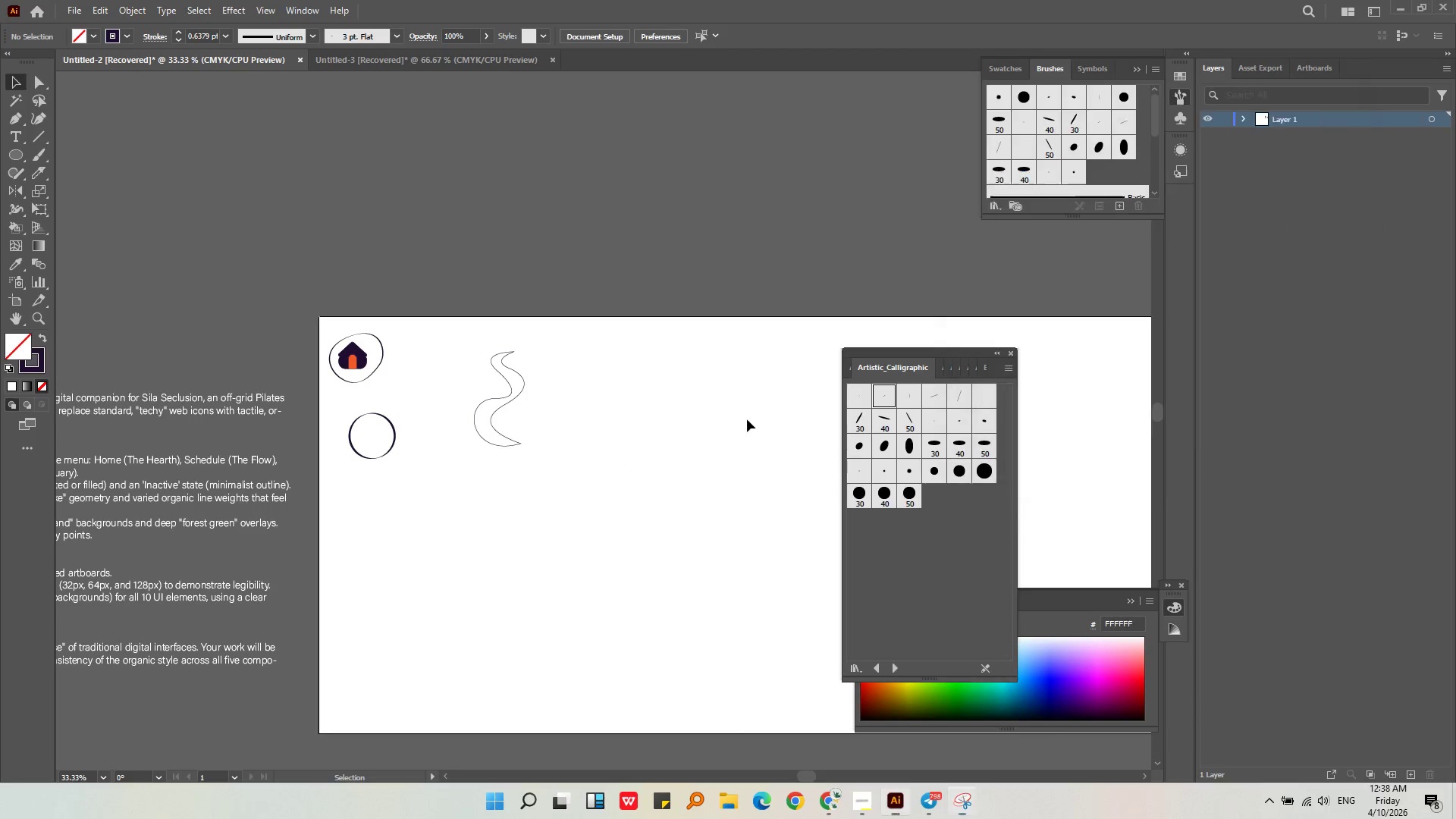 
key(Control+V)
 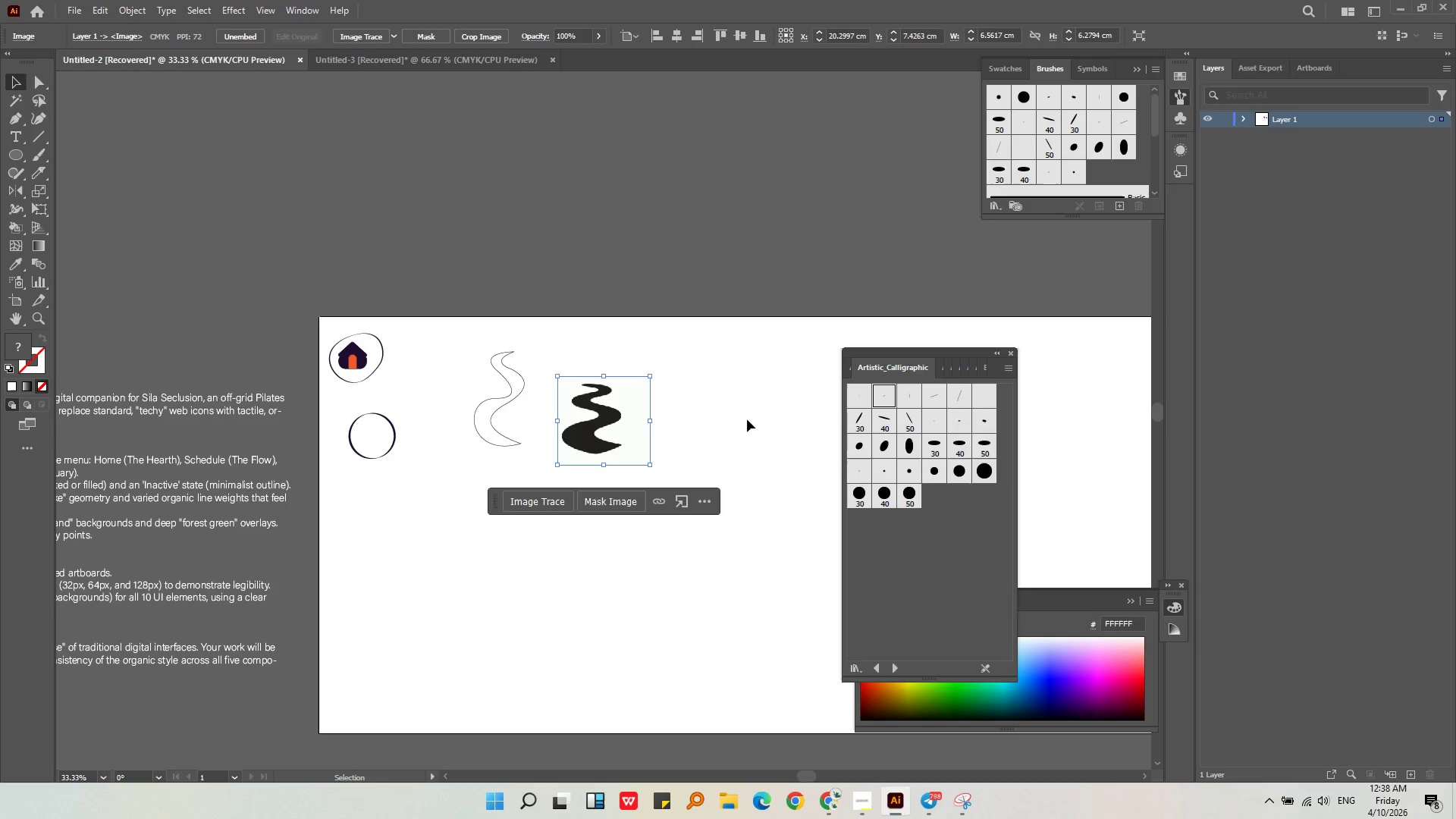 
hold_key(key=AltLeft, duration=0.62)
 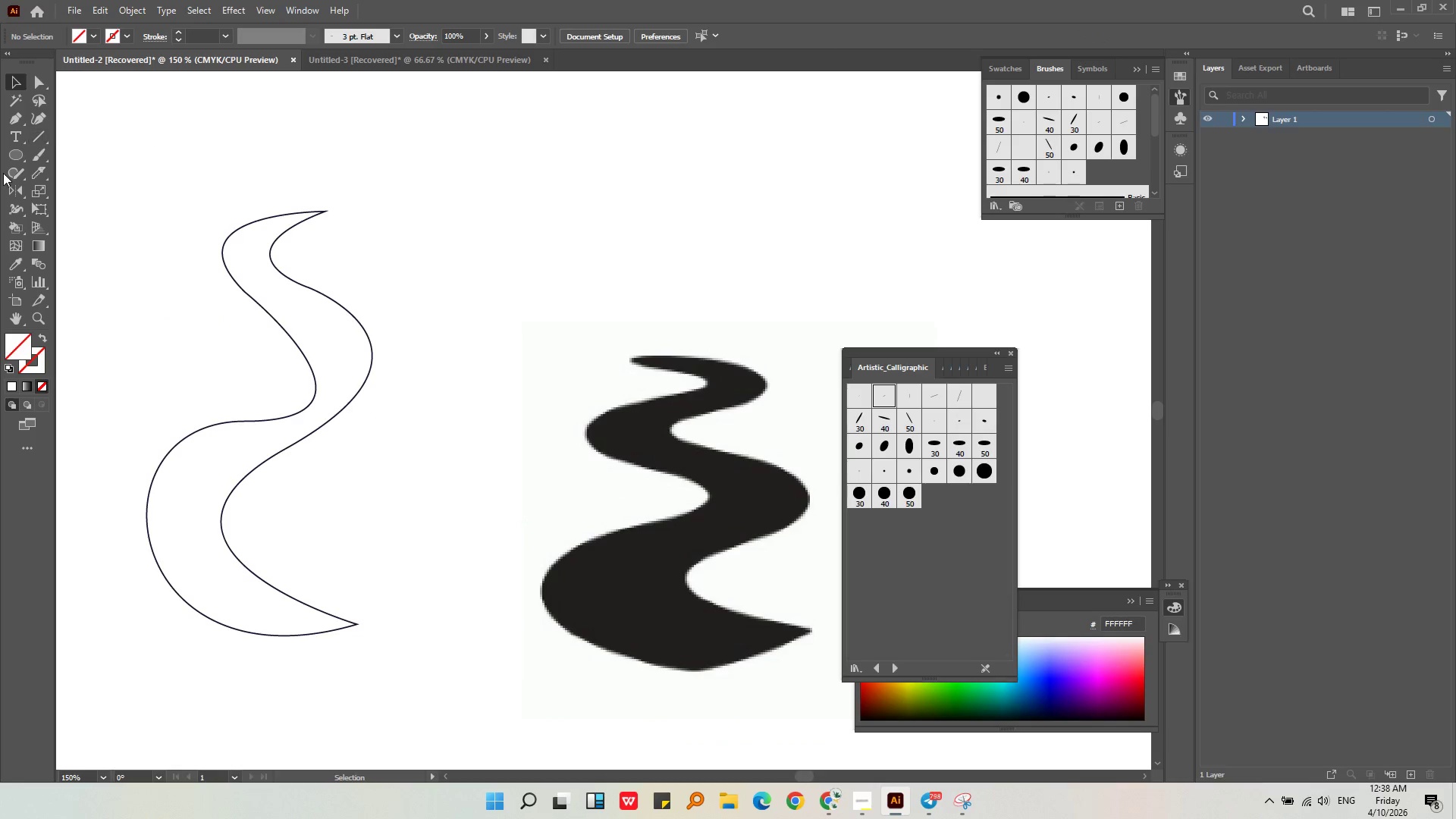 
left_click([626, 199])
 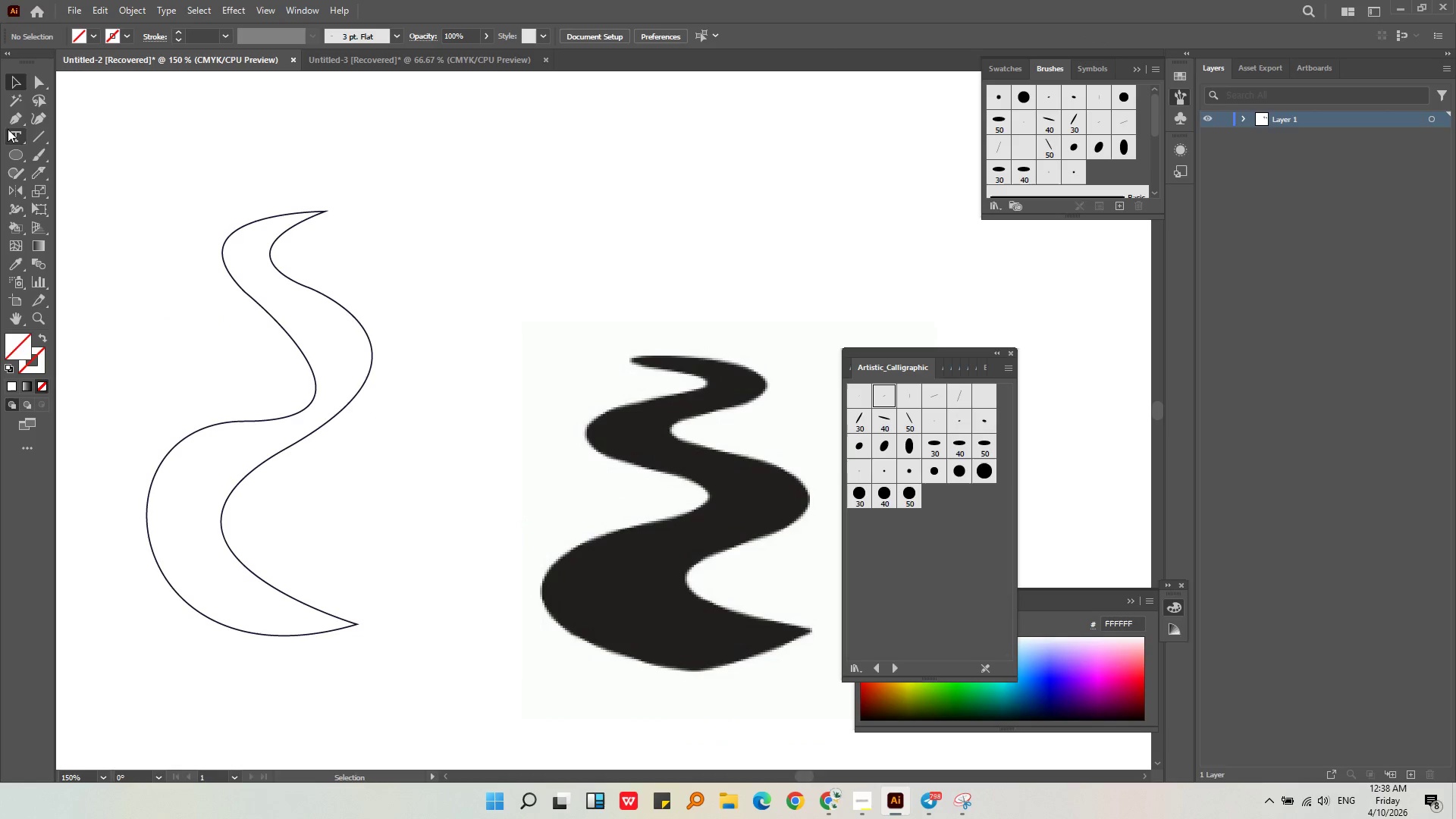 
scroll: coordinate [612, 350], scroll_direction: up, amount: 4.0
 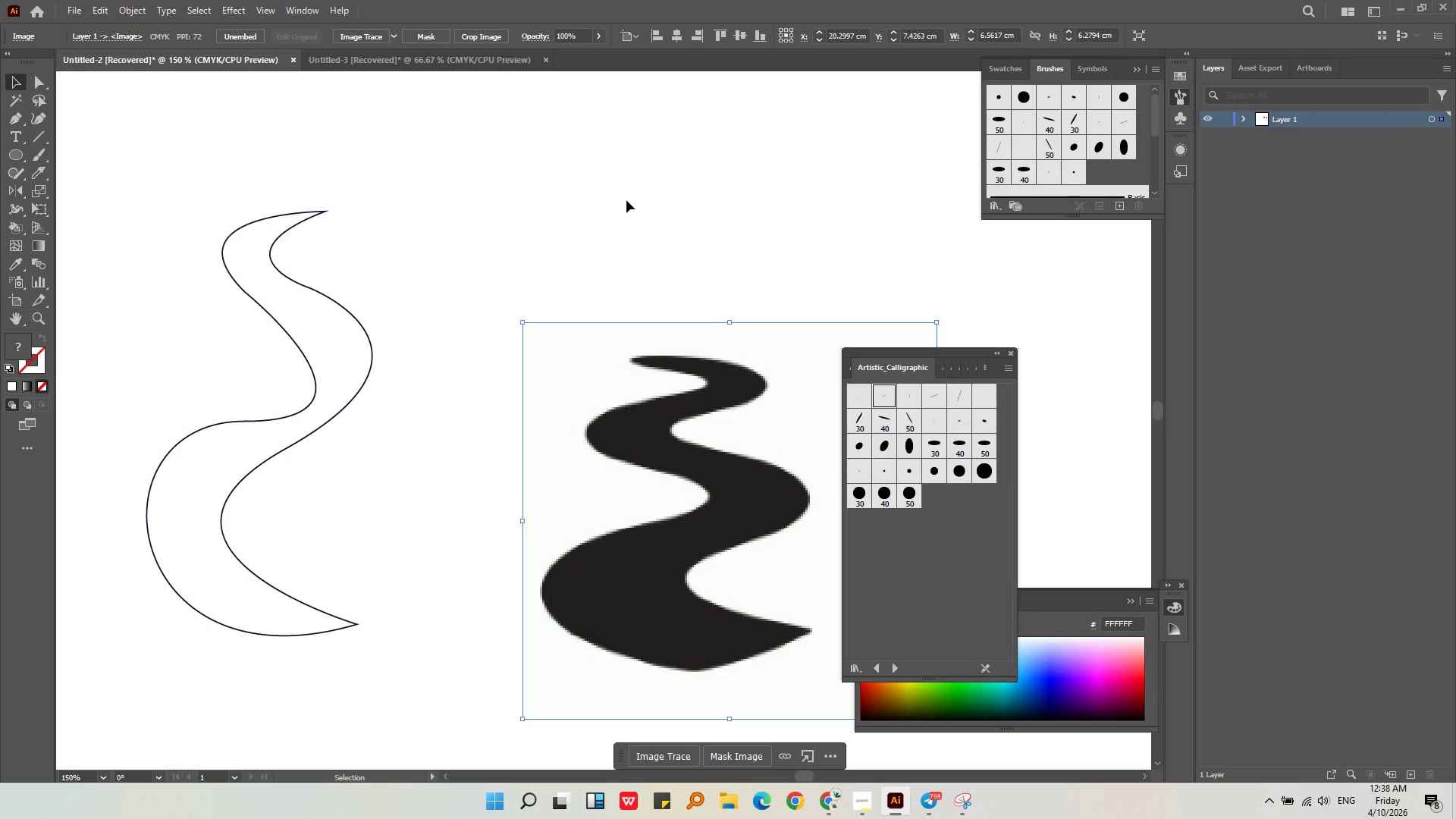 
left_click([12, 122])
 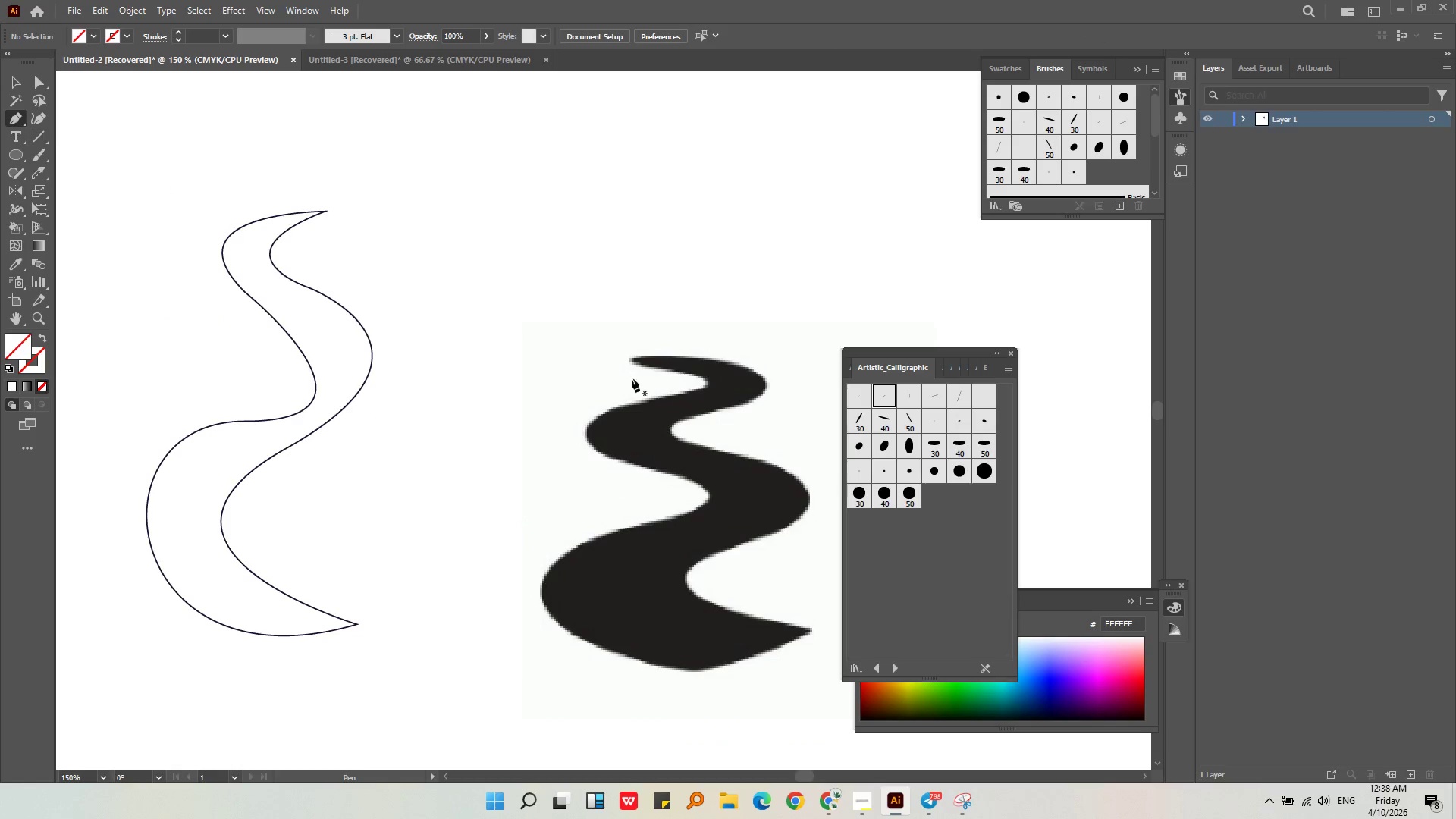 
hold_key(key=AltLeft, duration=0.39)
scroll: coordinate [632, 378], scroll_direction: up, amount: 2.0
 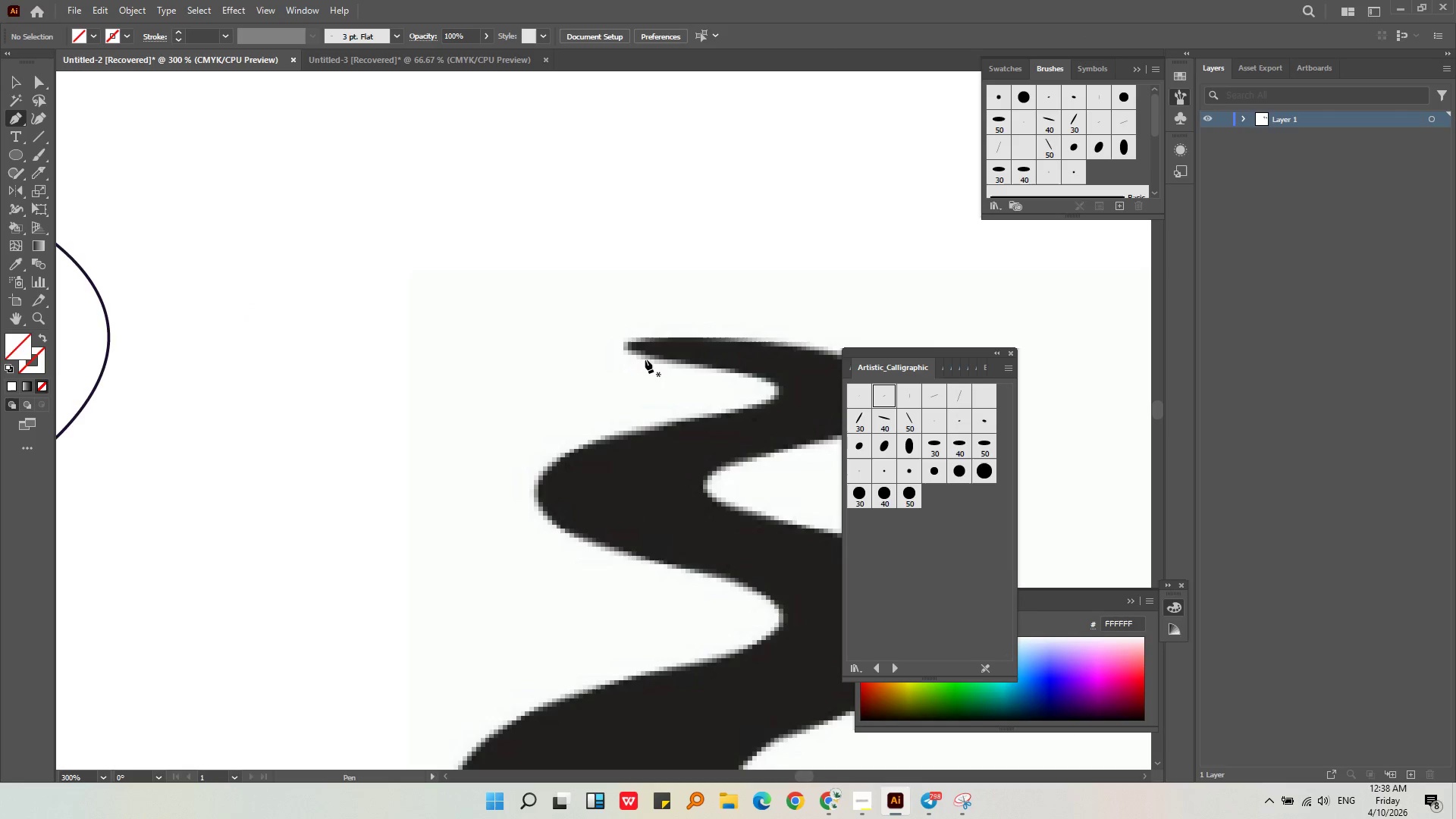 
left_click([645, 359])
 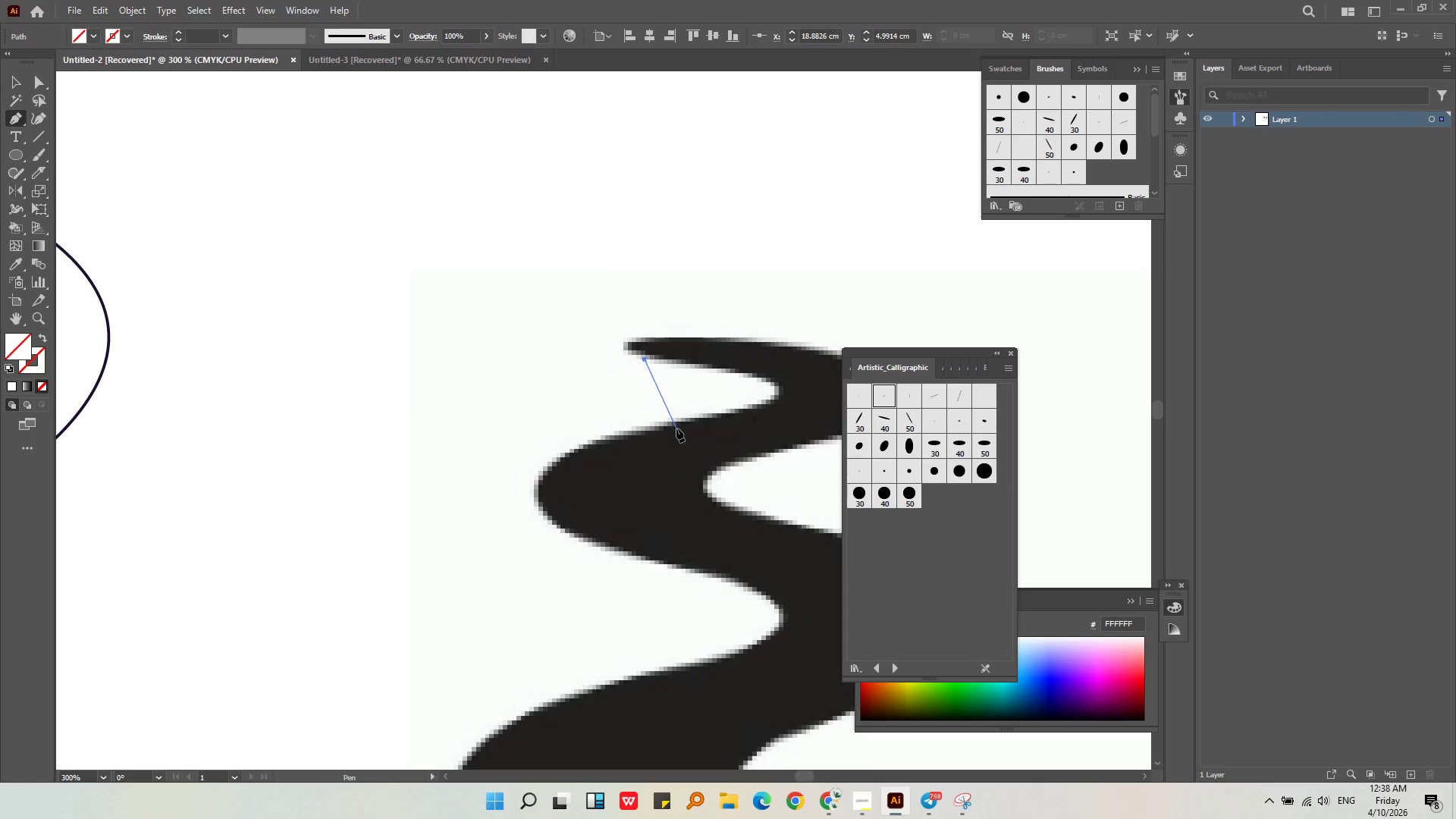 
left_click_drag(start_coordinate=[673, 422], to_coordinate=[424, 458])
 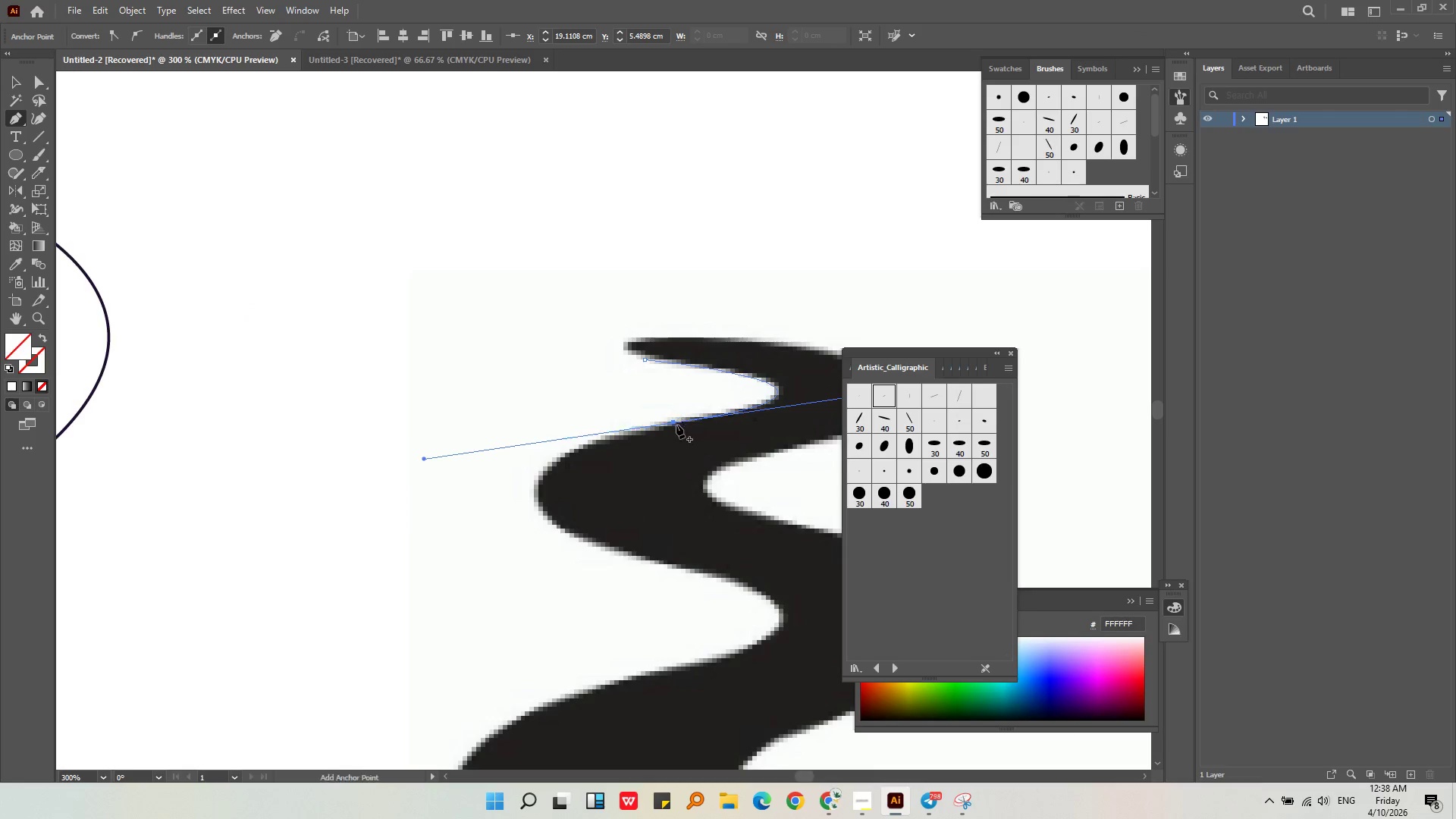 
left_click([674, 426])
 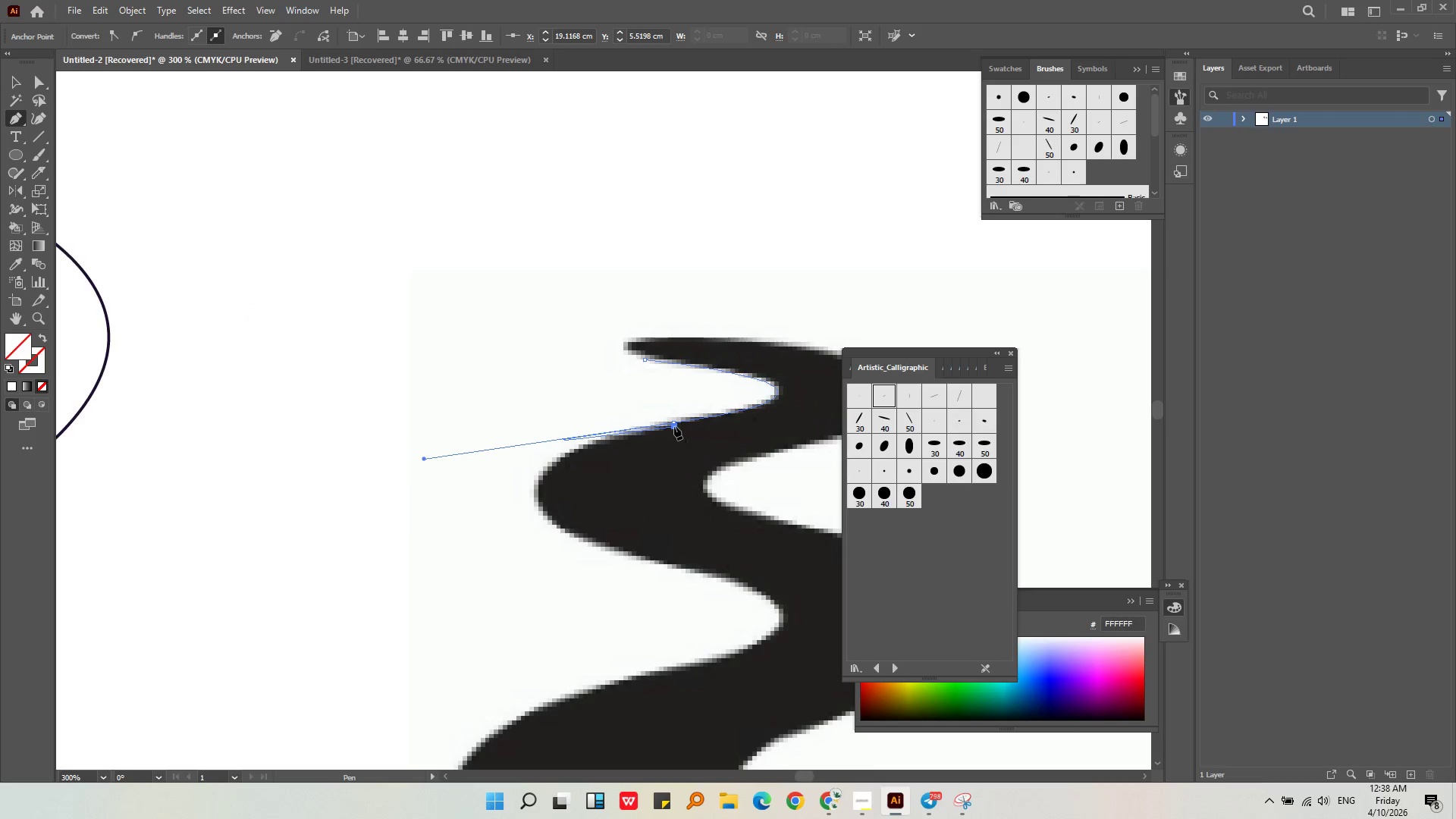 
key(Control+Z)
 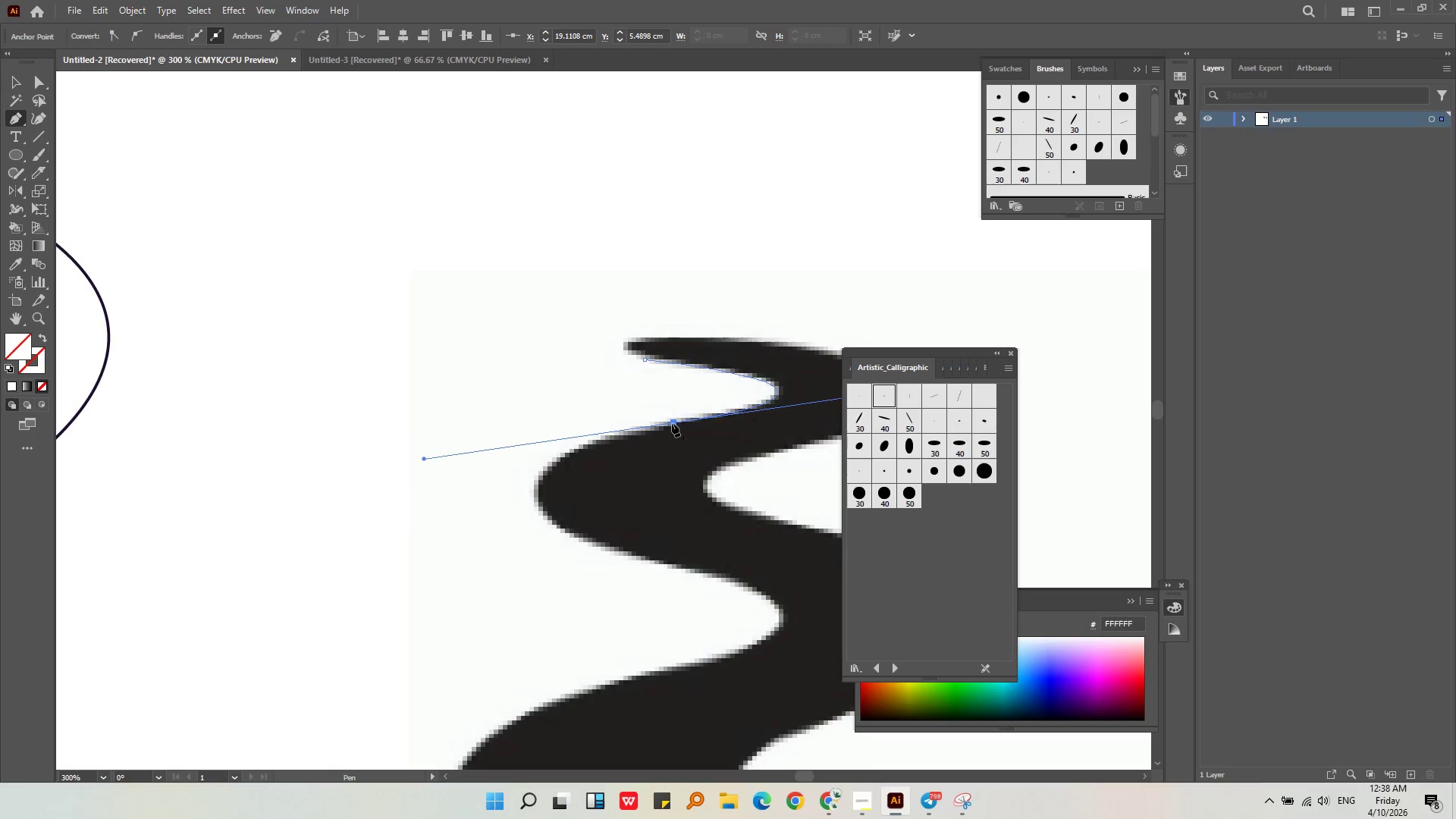 
left_click([672, 422])
 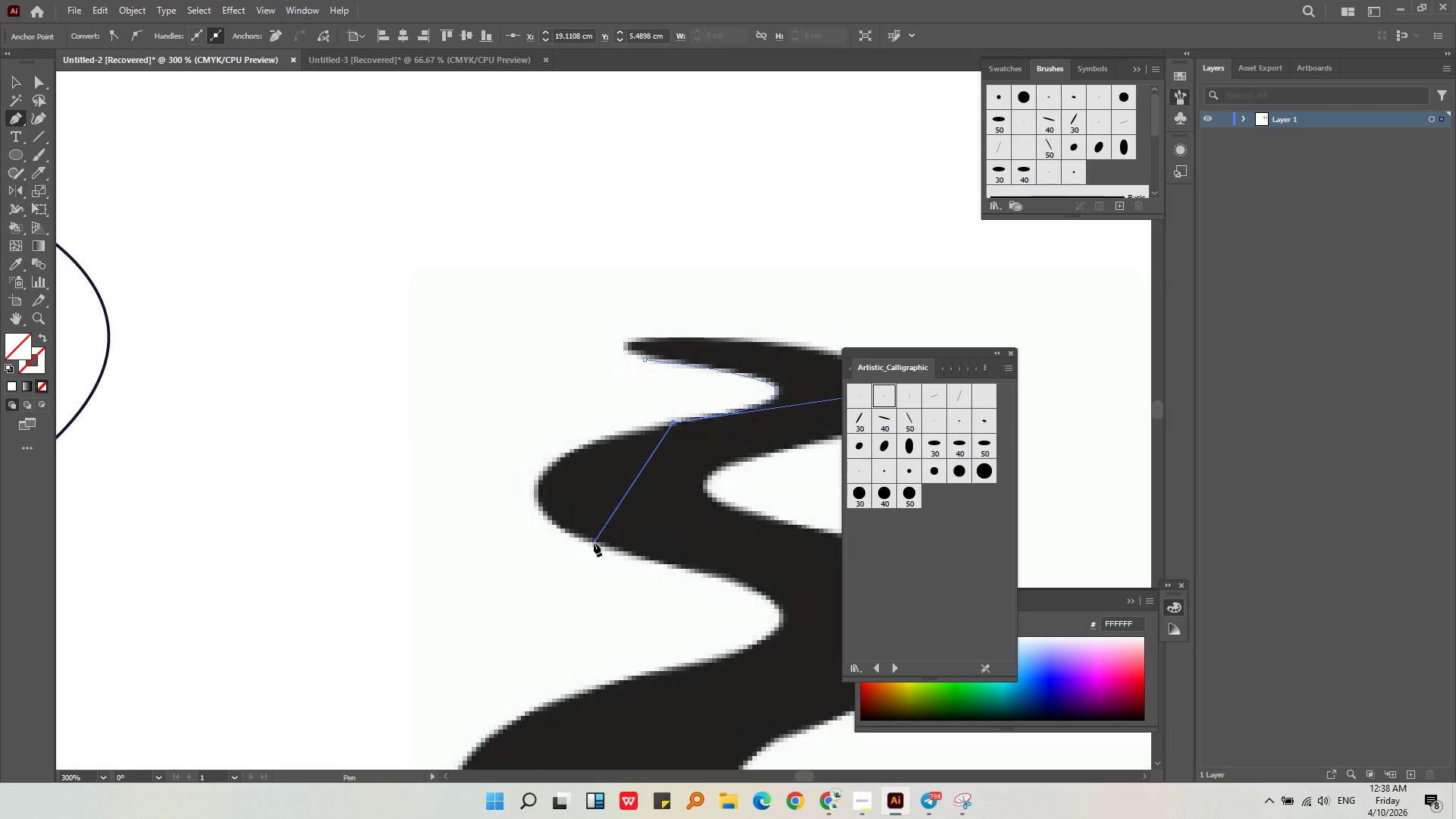 
left_click_drag(start_coordinate=[594, 543], to_coordinate=[746, 627])
 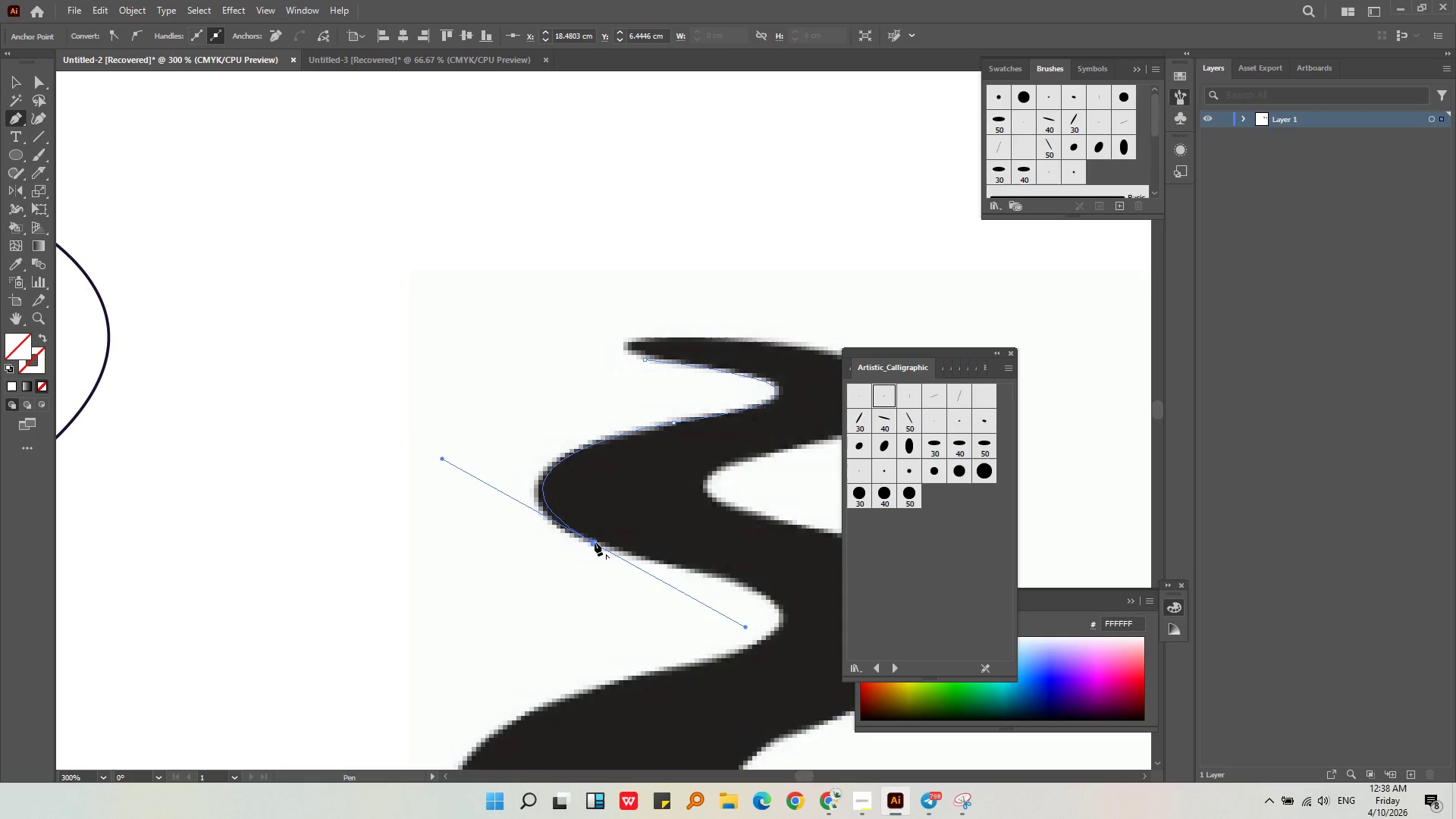 
left_click([595, 542])
 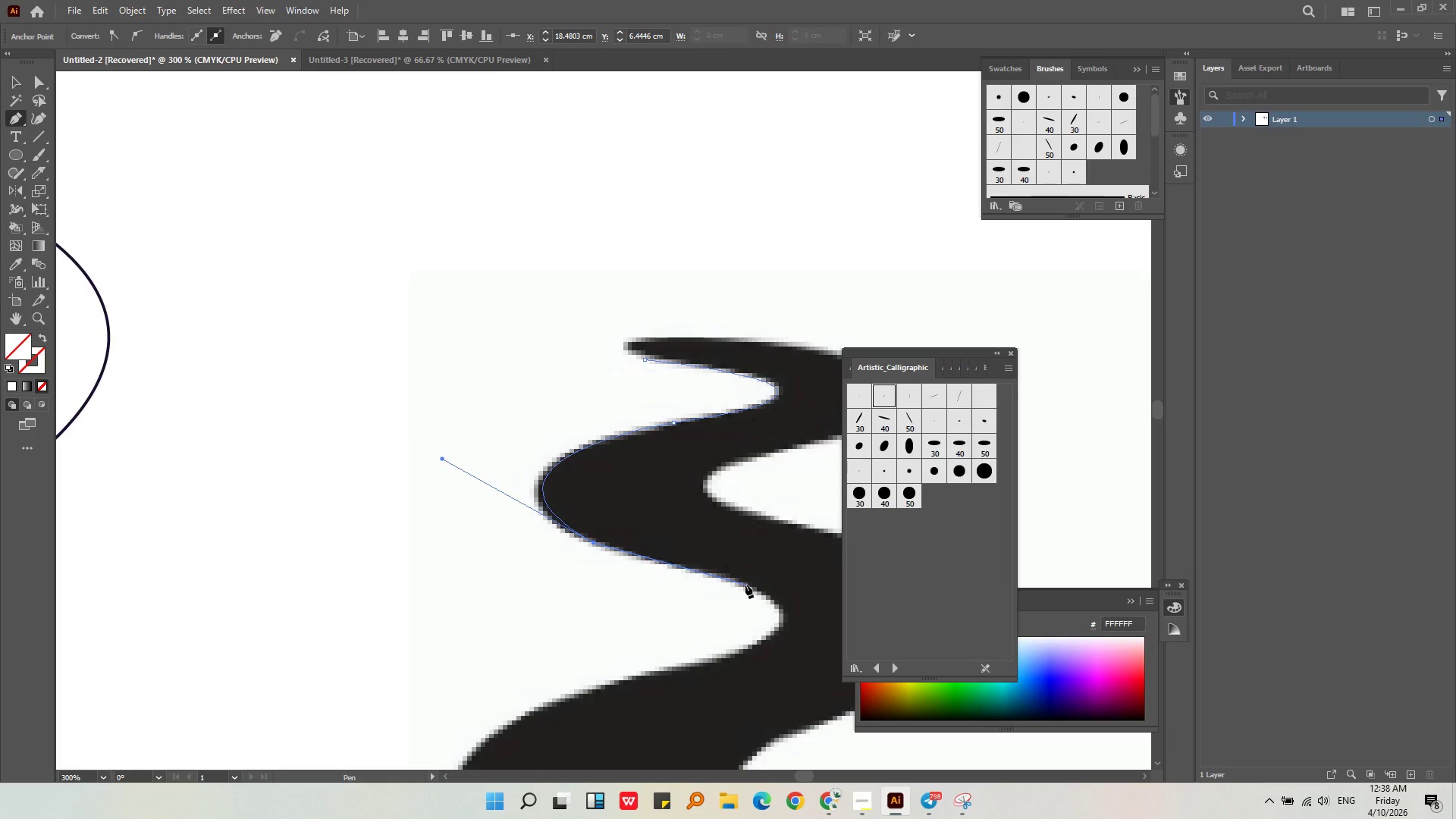 
left_click([745, 585])
 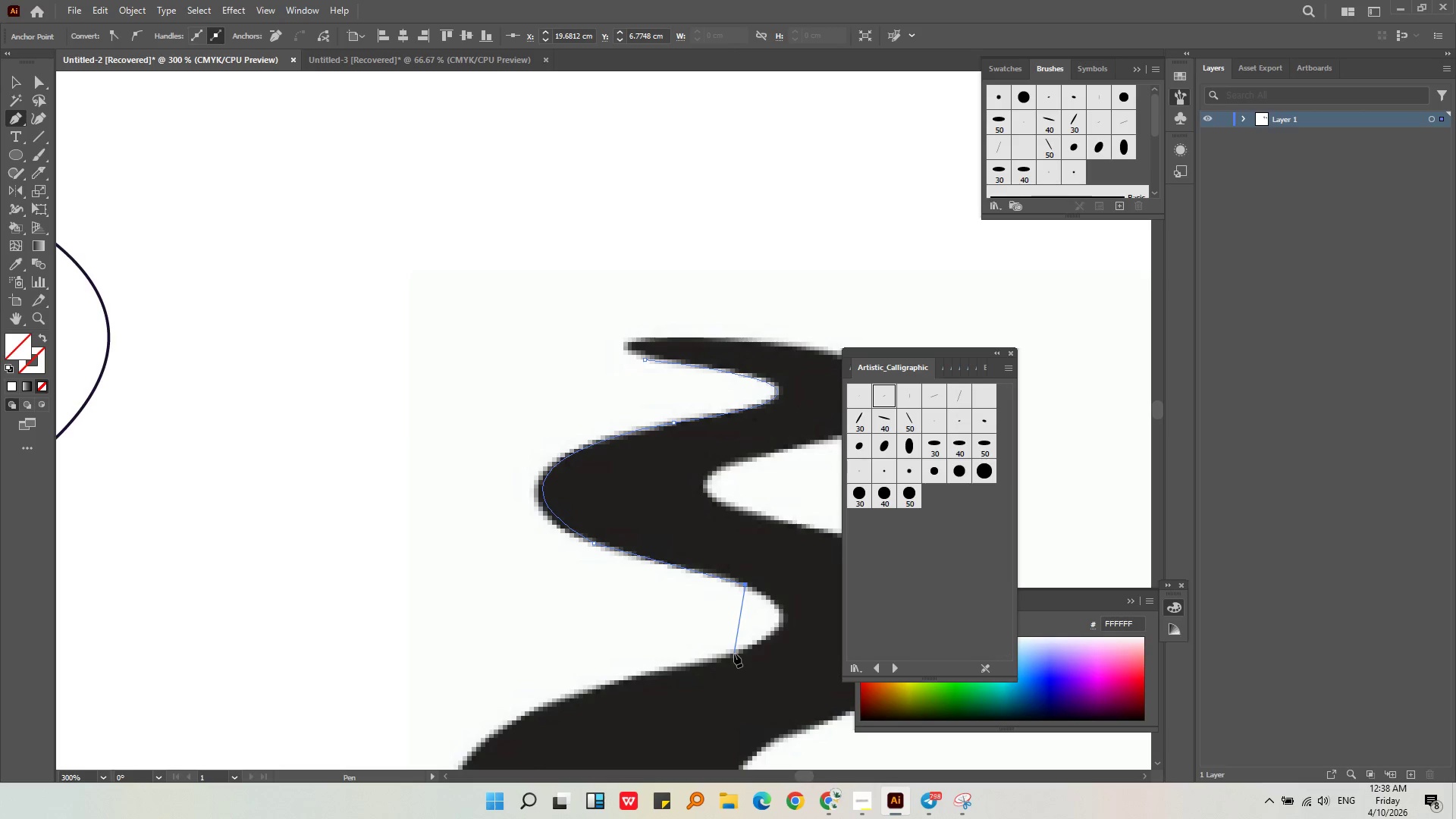 
left_click_drag(start_coordinate=[734, 654], to_coordinate=[639, 684])
 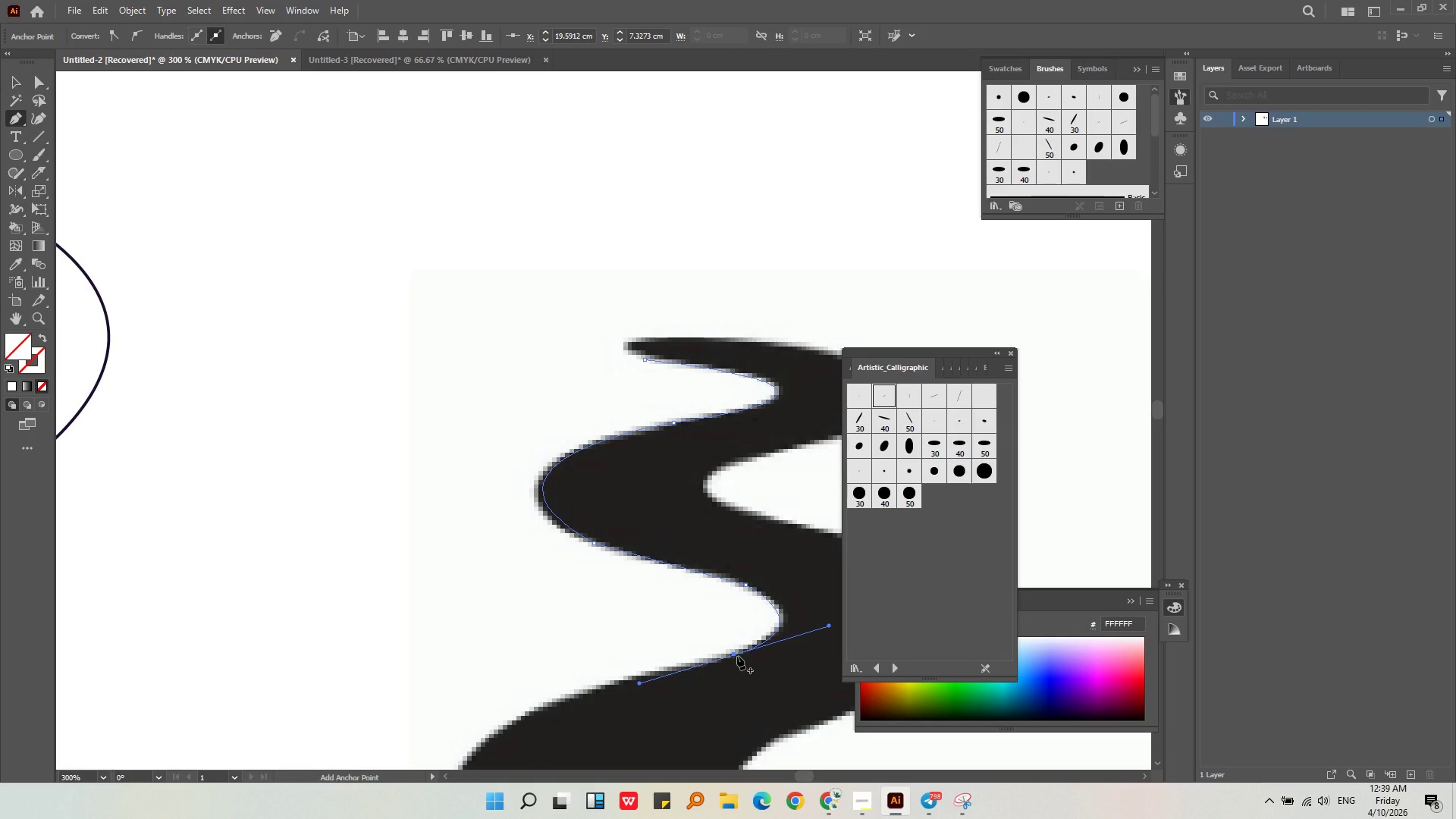 
left_click([735, 655])
 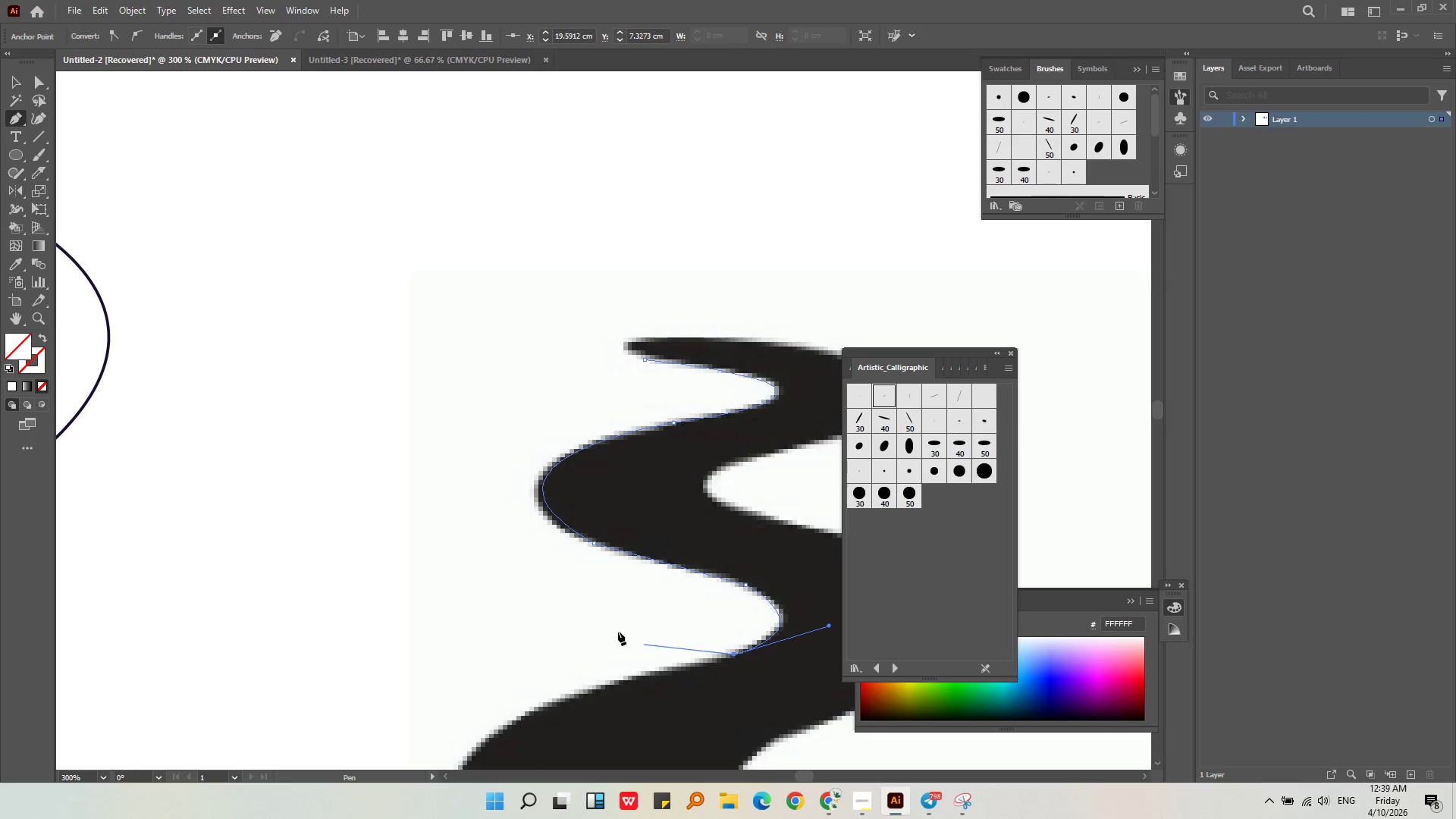 
key(Alt+AltLeft)
 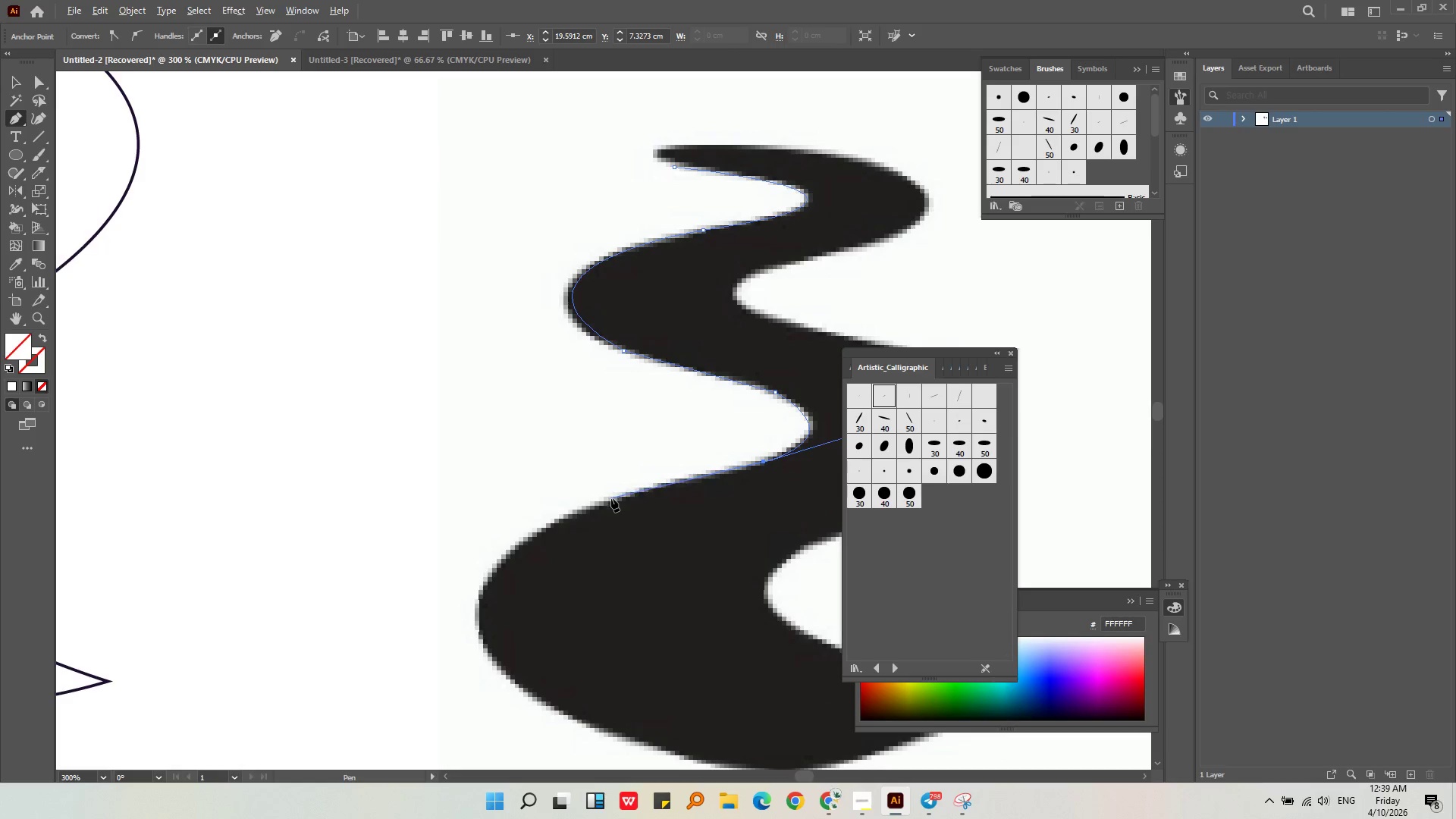 
left_click([615, 501])
 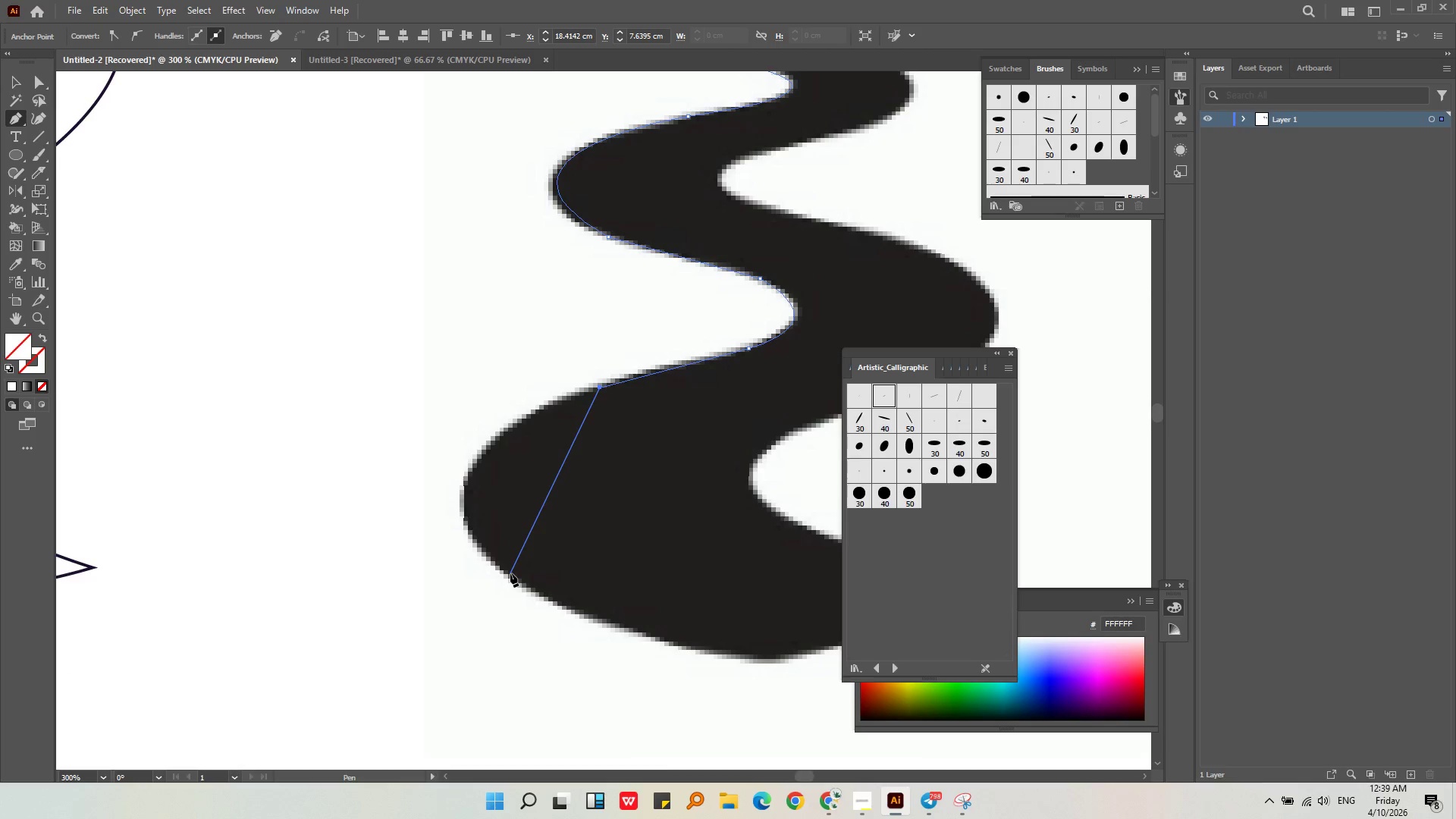 
left_click_drag(start_coordinate=[510, 574], to_coordinate=[654, 693])
 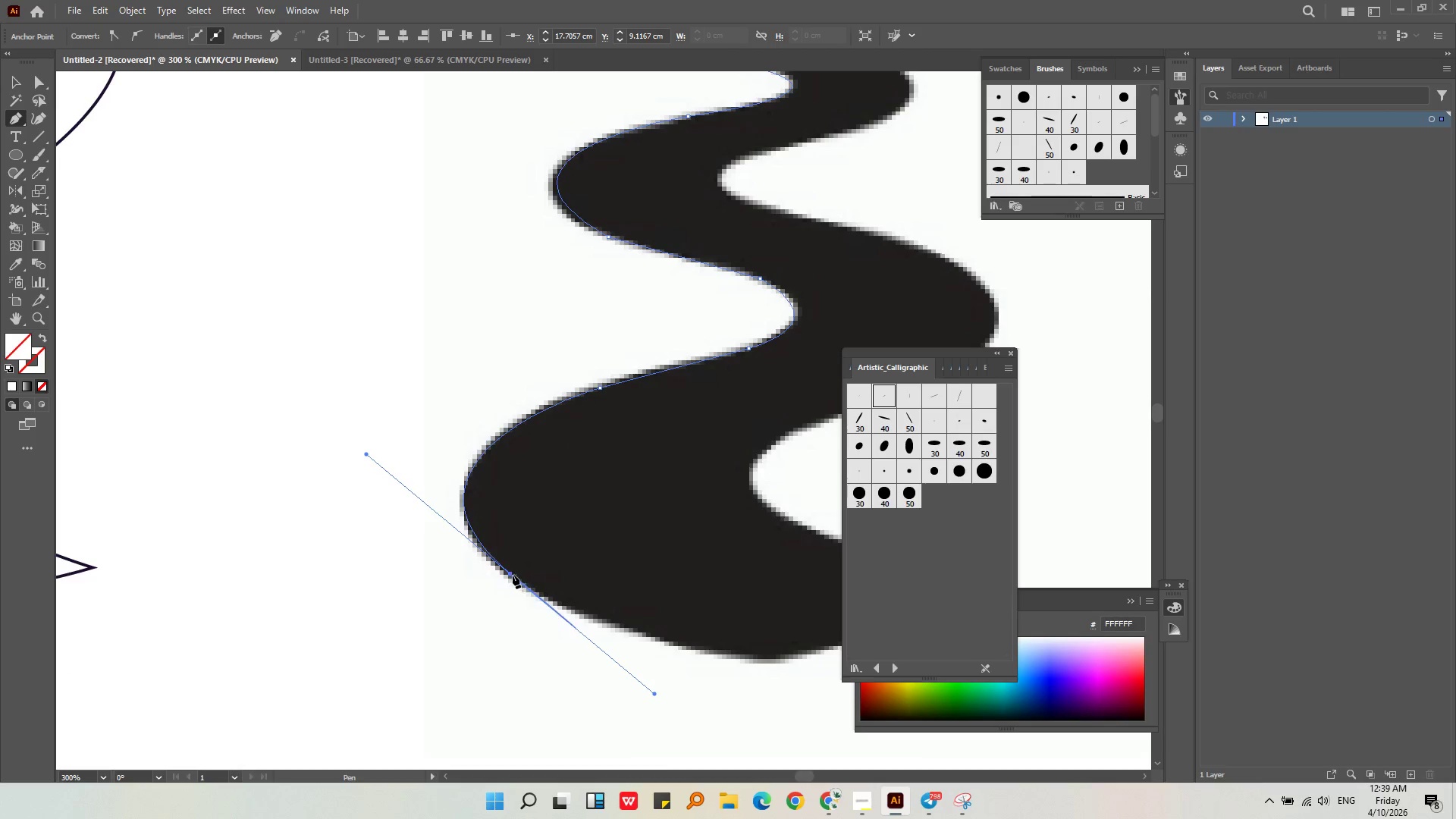 
left_click([510, 574])
 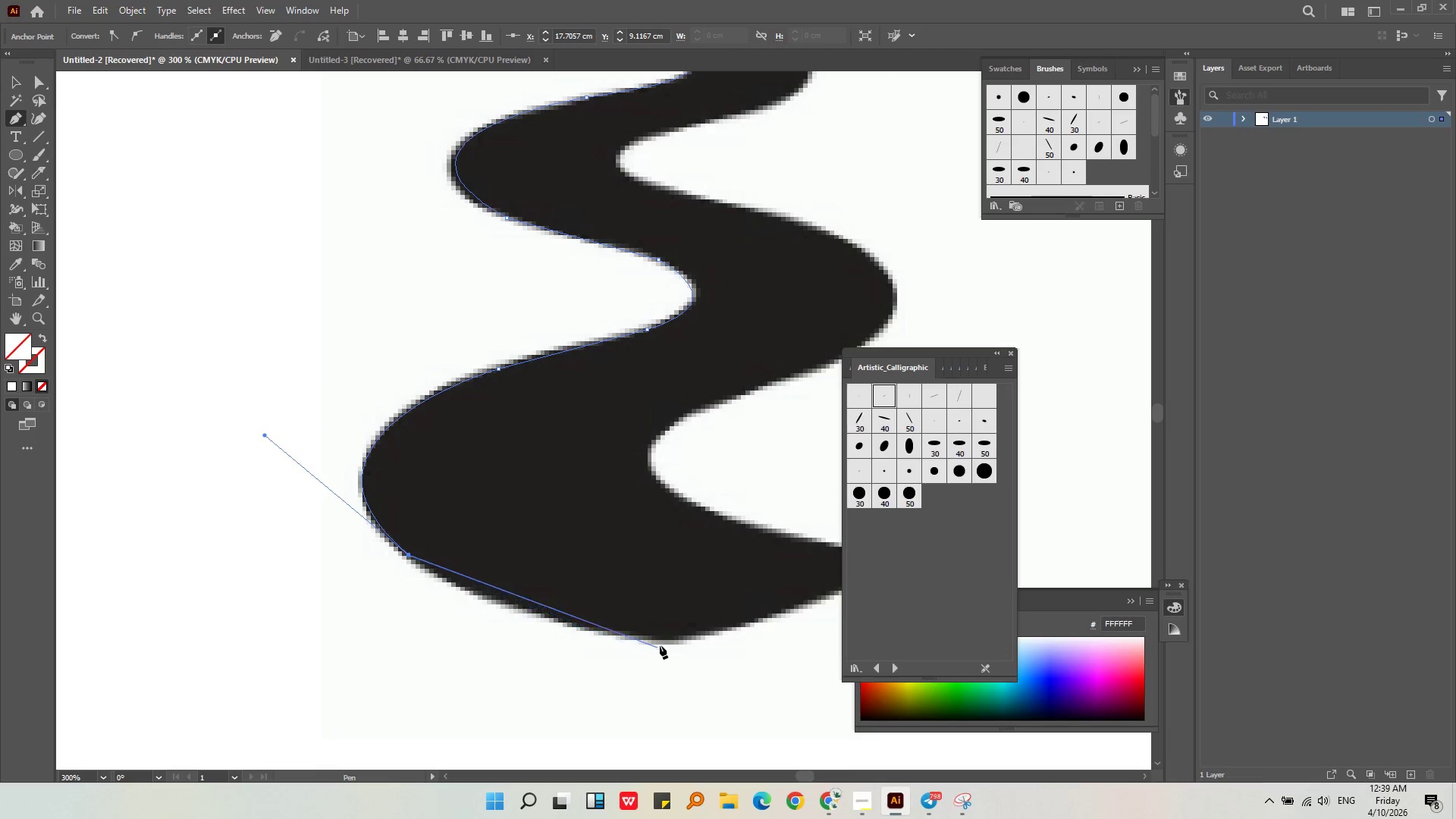 
left_click_drag(start_coordinate=[666, 642], to_coordinate=[797, 649])
 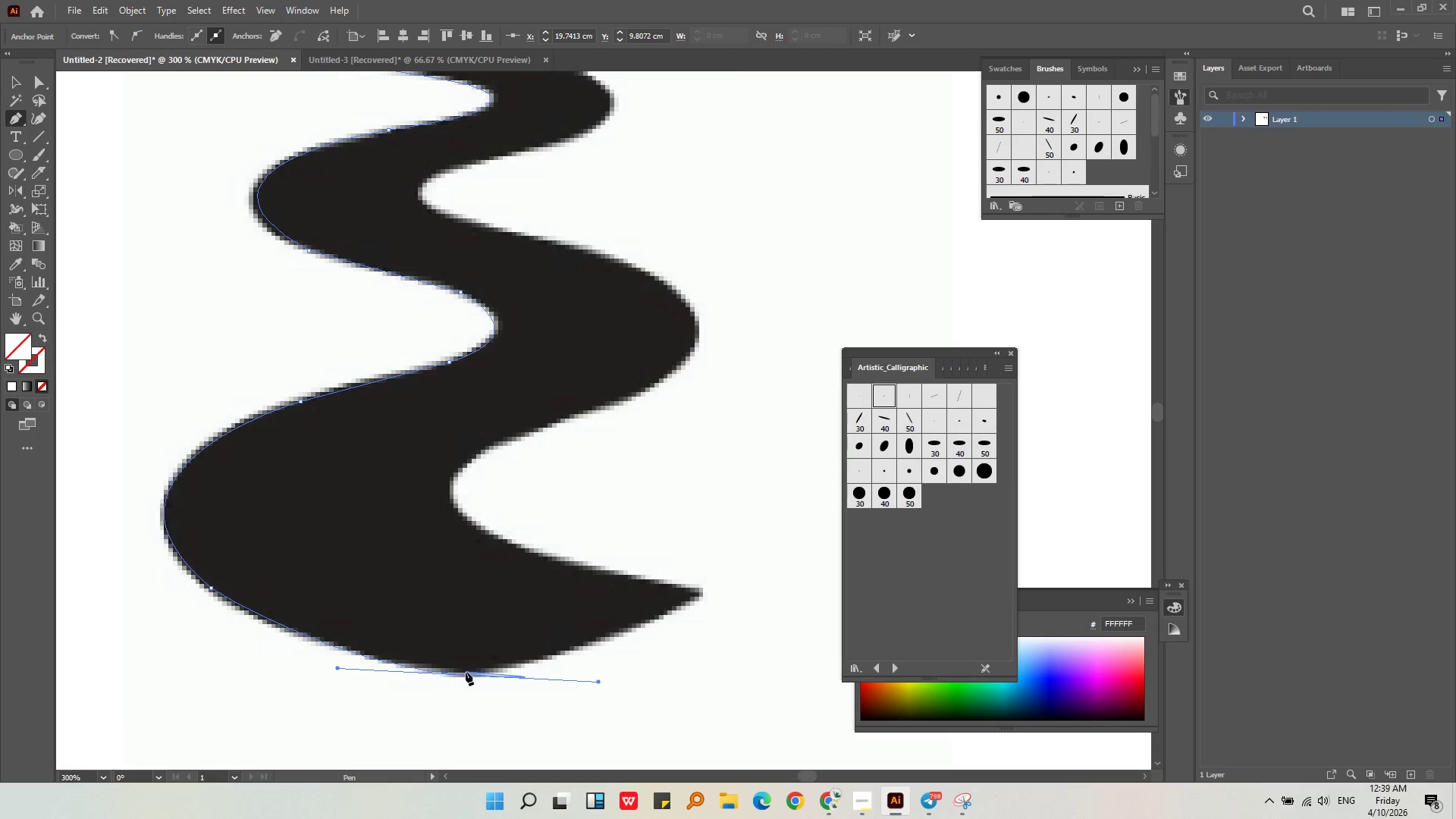 
hold_key(key=AltLeft, duration=0.41)
scroll: coordinate [459, 679], scroll_direction: up, amount: 3.0
 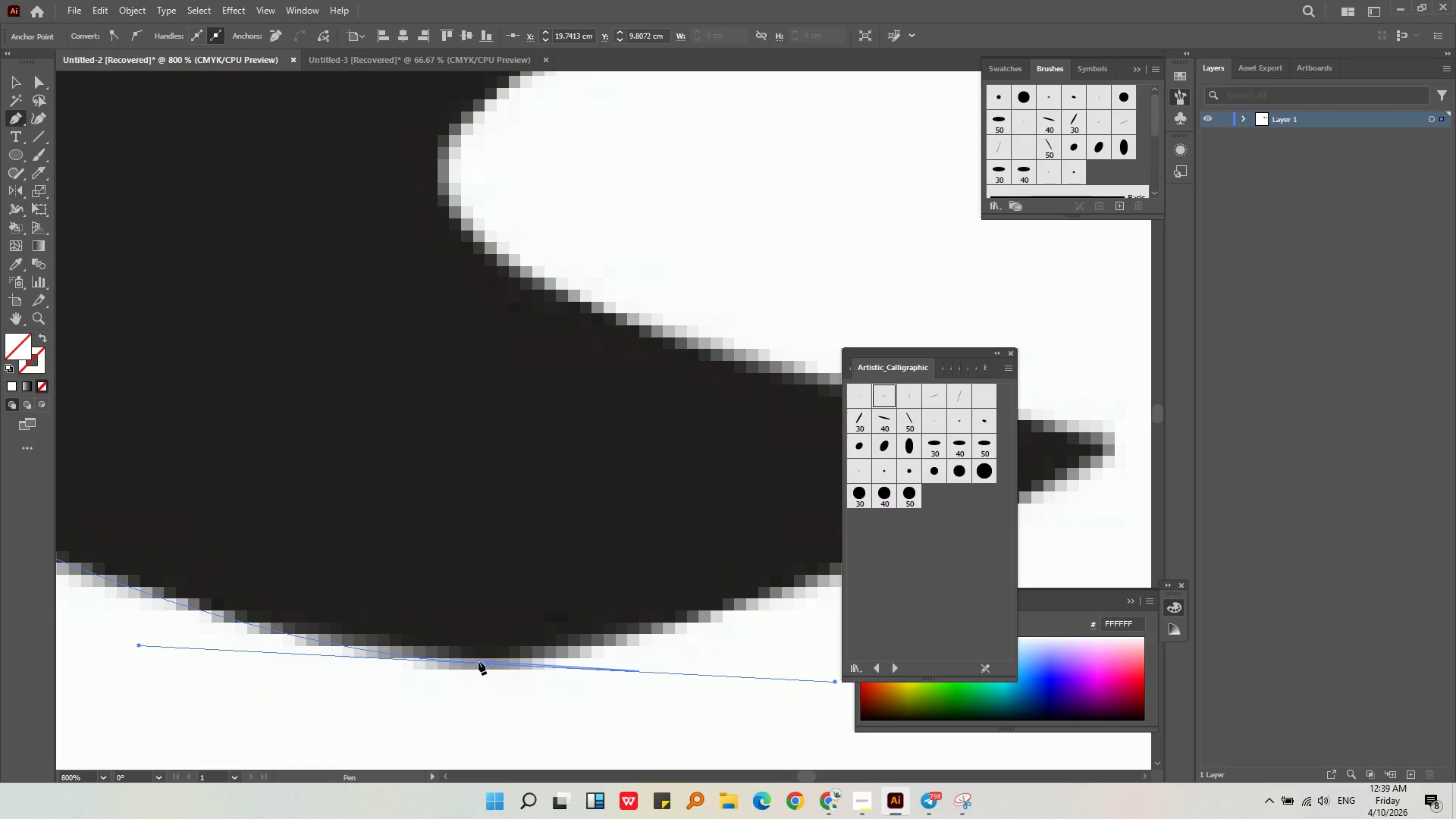 
left_click([483, 662])
 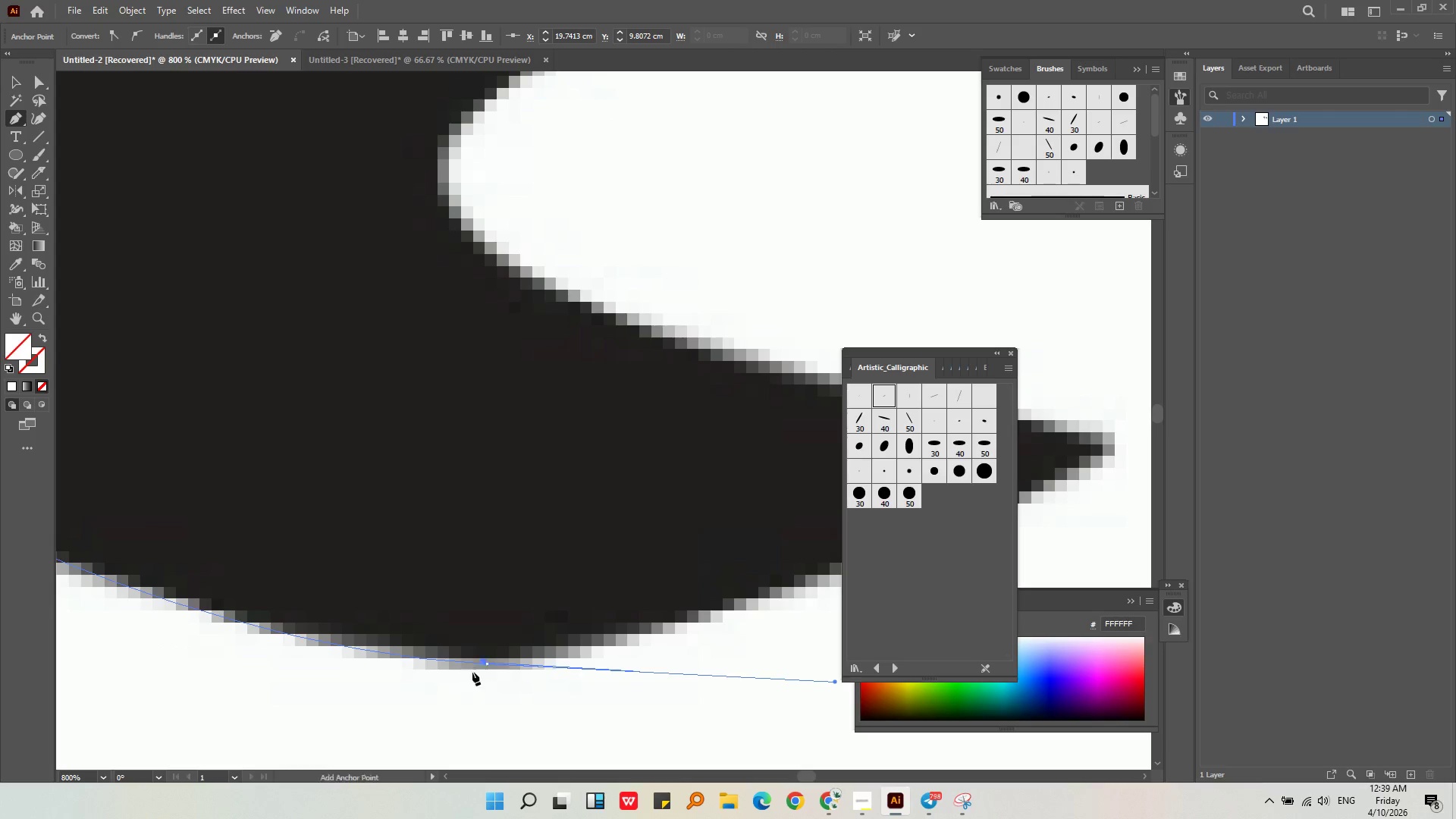 
hold_key(key=AltLeft, duration=0.36)
scroll: coordinate [413, 677], scroll_direction: down, amount: 3.0
 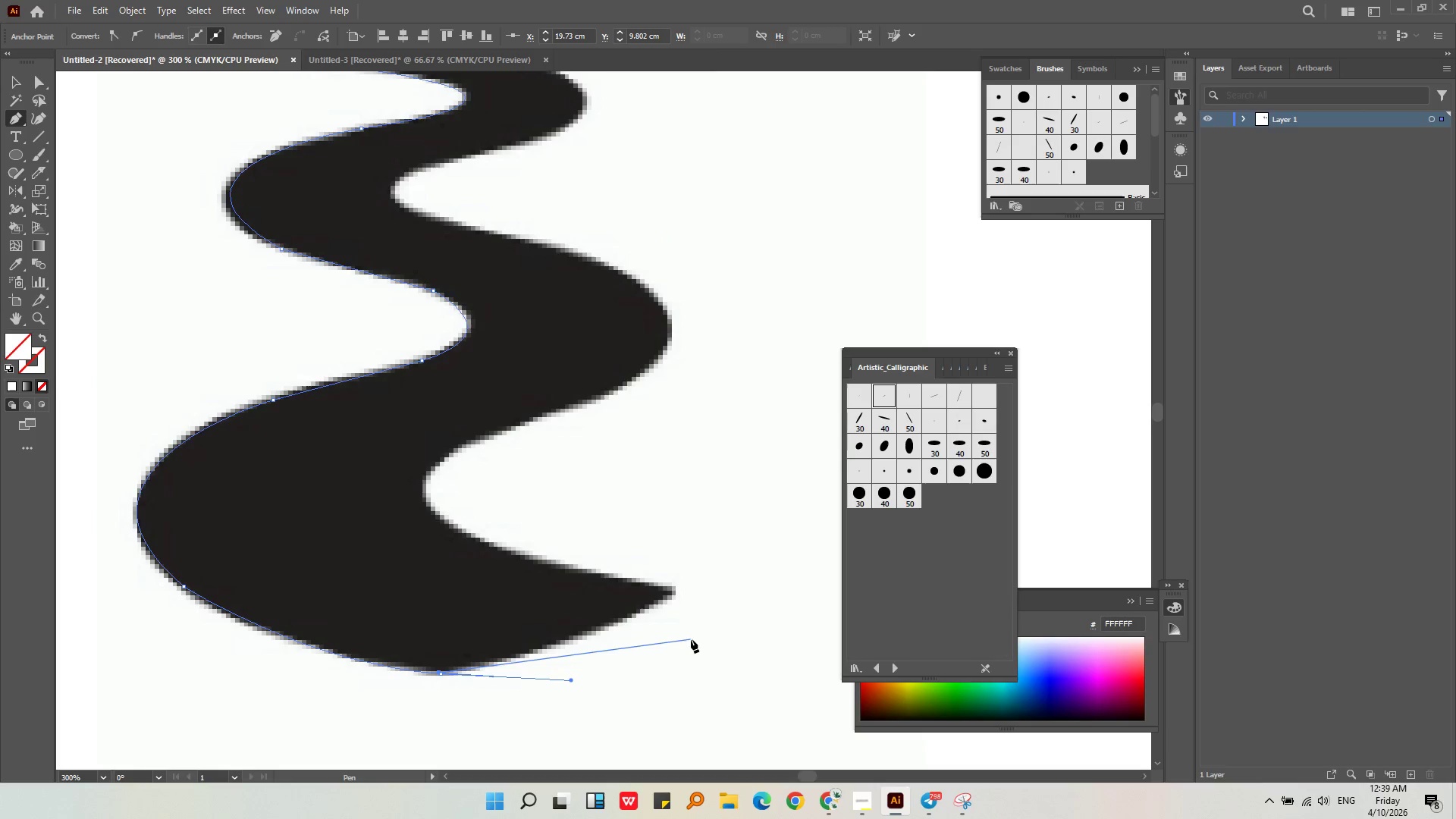 
left_click_drag(start_coordinate=[673, 597], to_coordinate=[719, 532])
 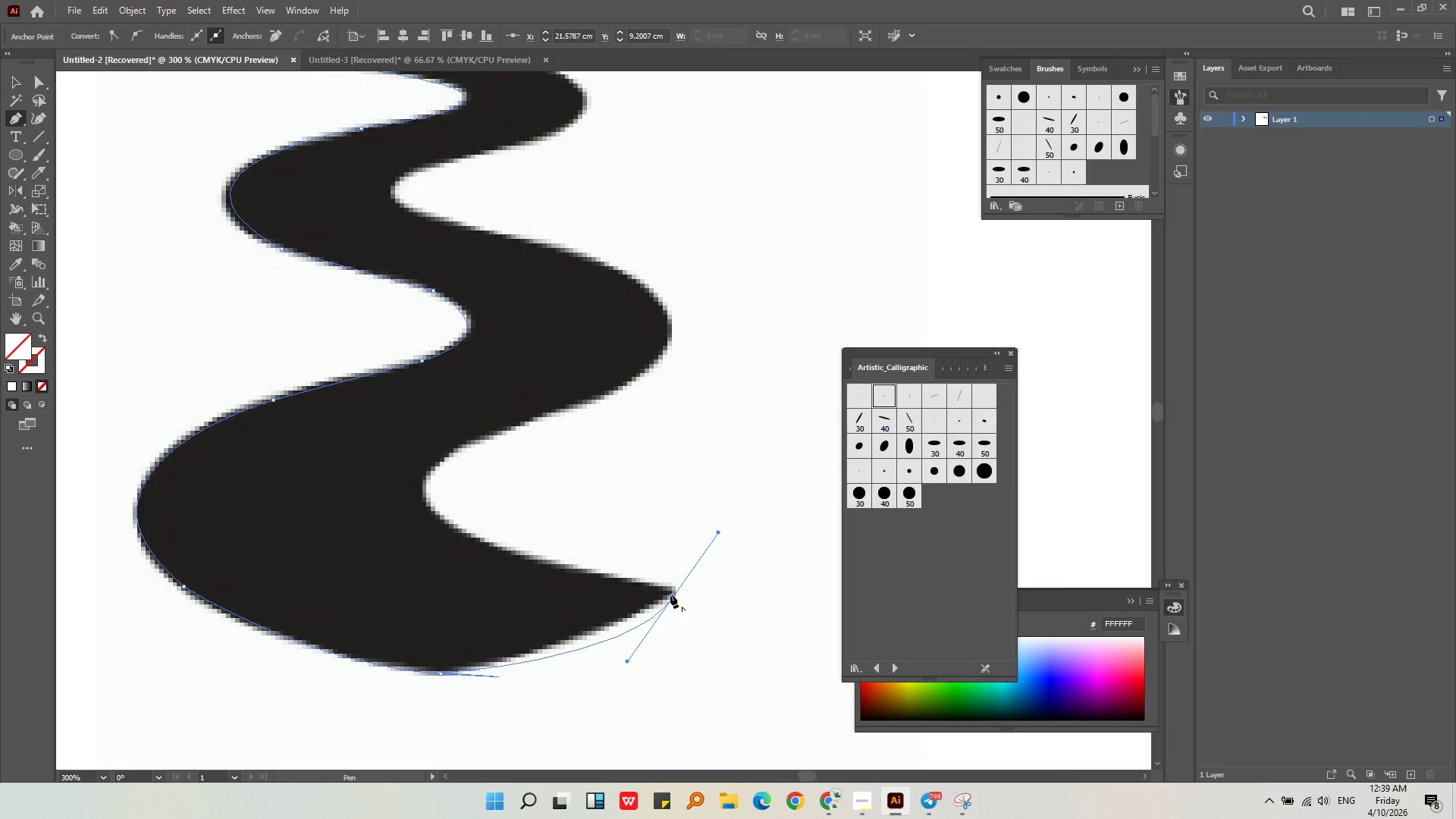 
left_click([670, 595])
 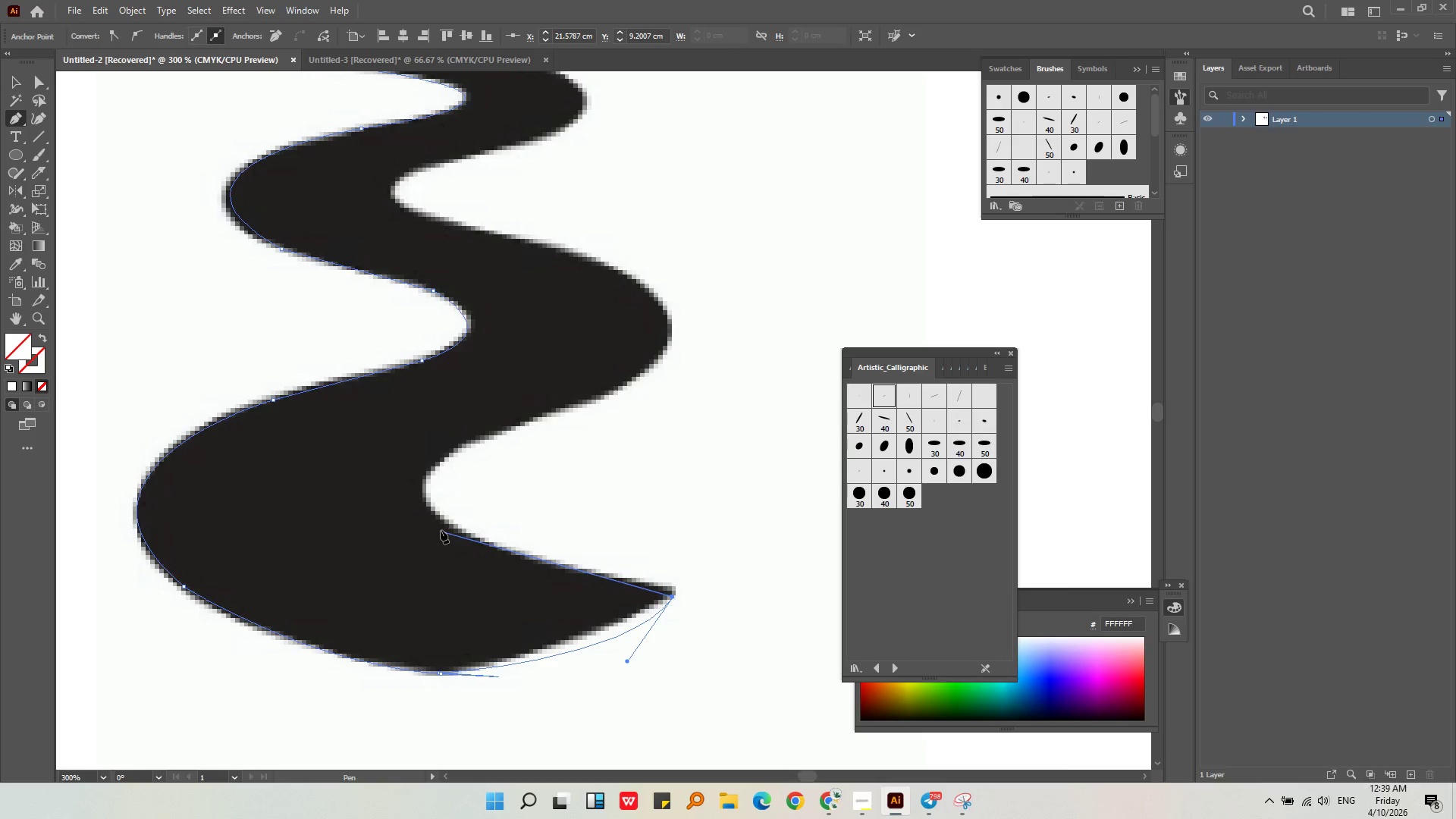 
left_click_drag(start_coordinate=[449, 526], to_coordinate=[454, 491])
 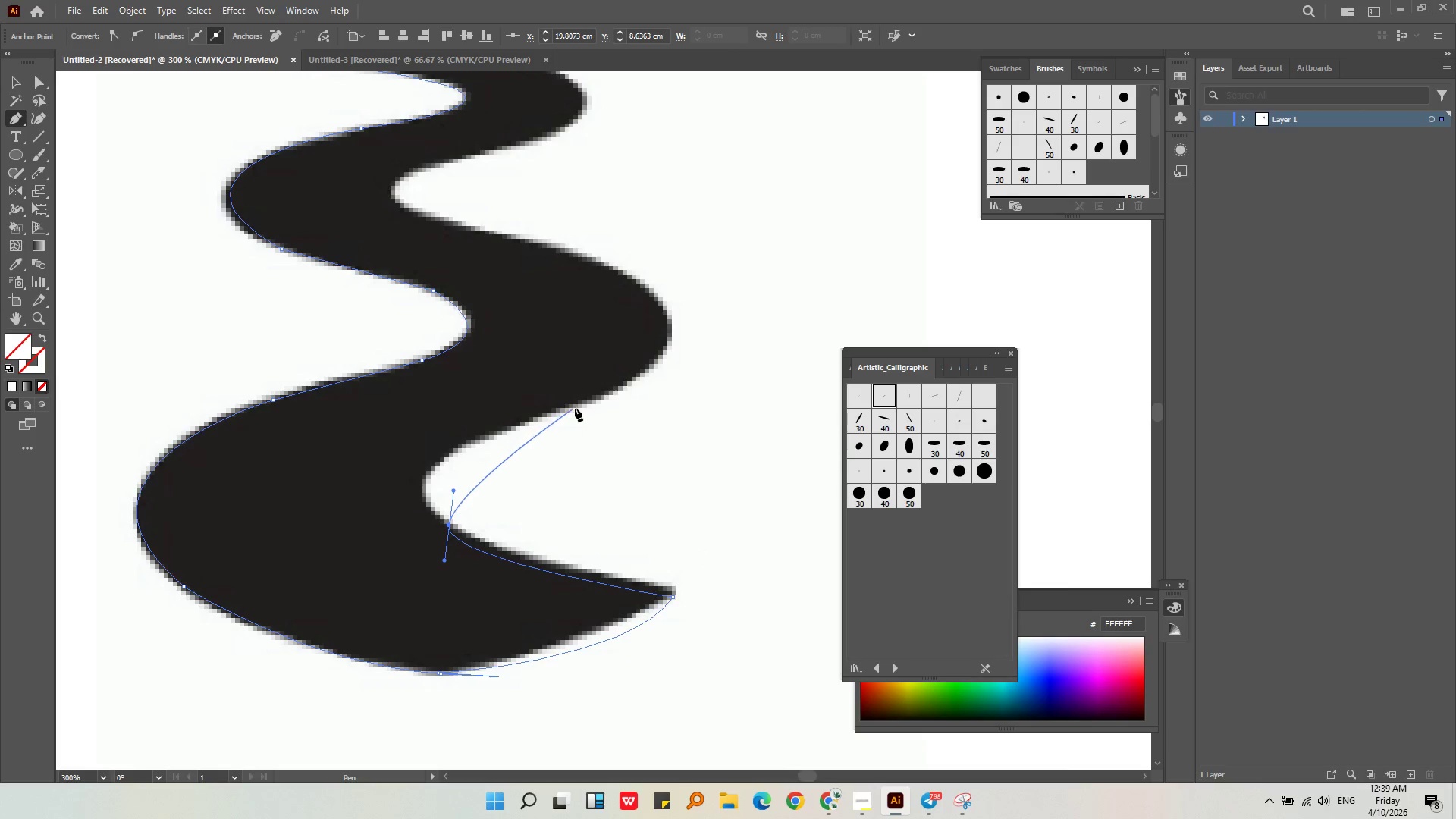 
left_click_drag(start_coordinate=[576, 407], to_coordinate=[804, 325])
 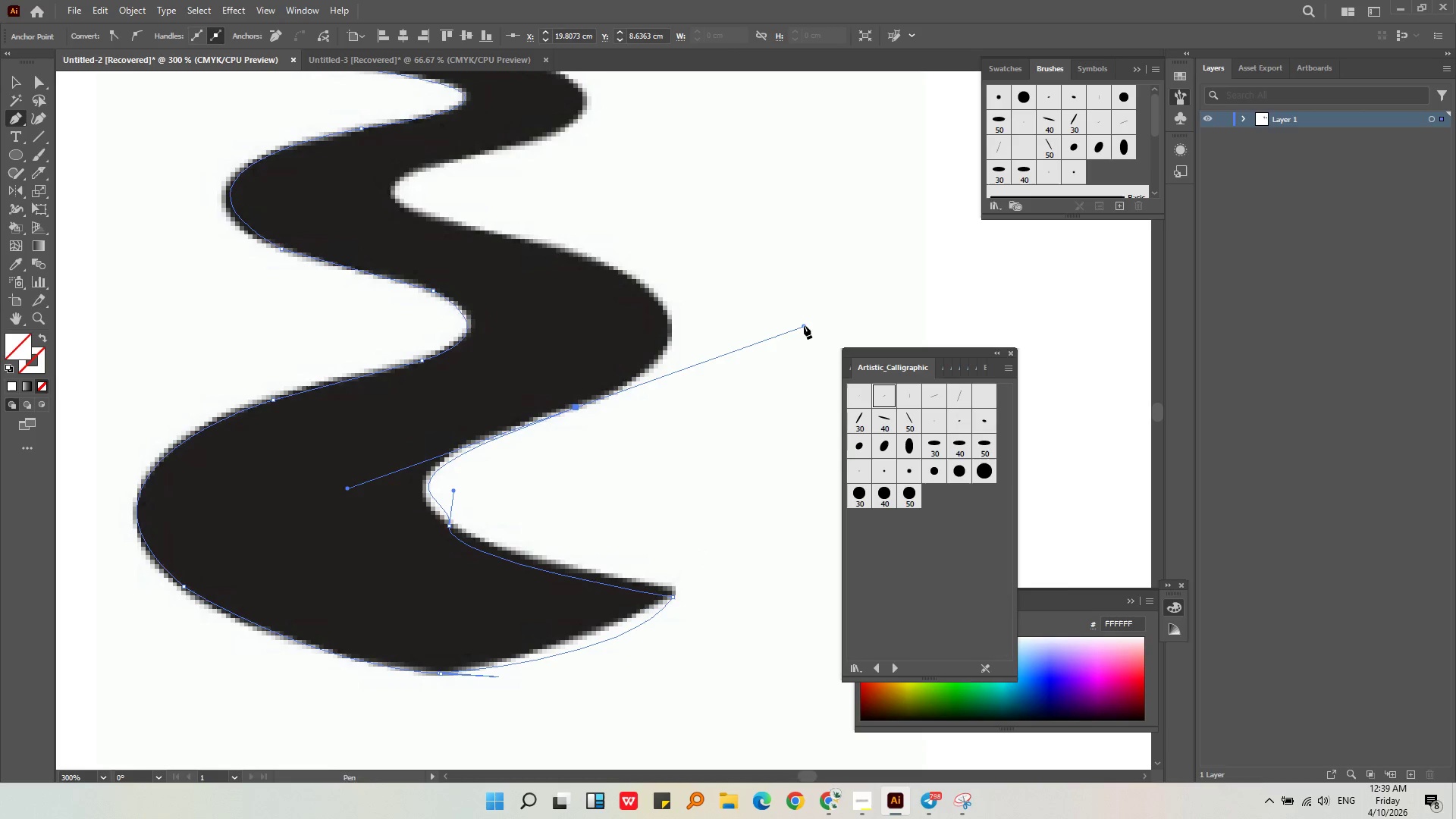 
key(Control+Z)
 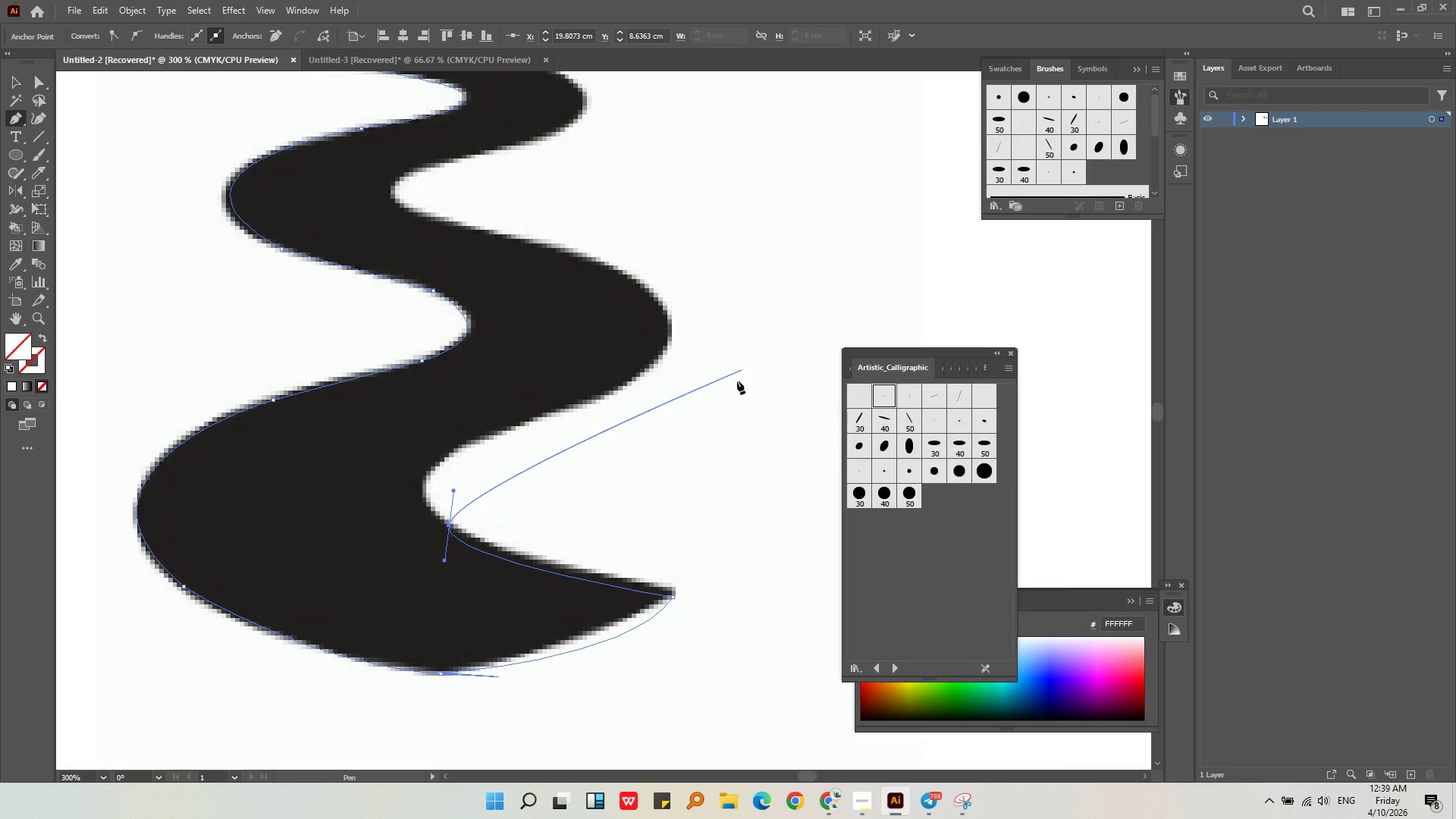 
key(Control+Z)
 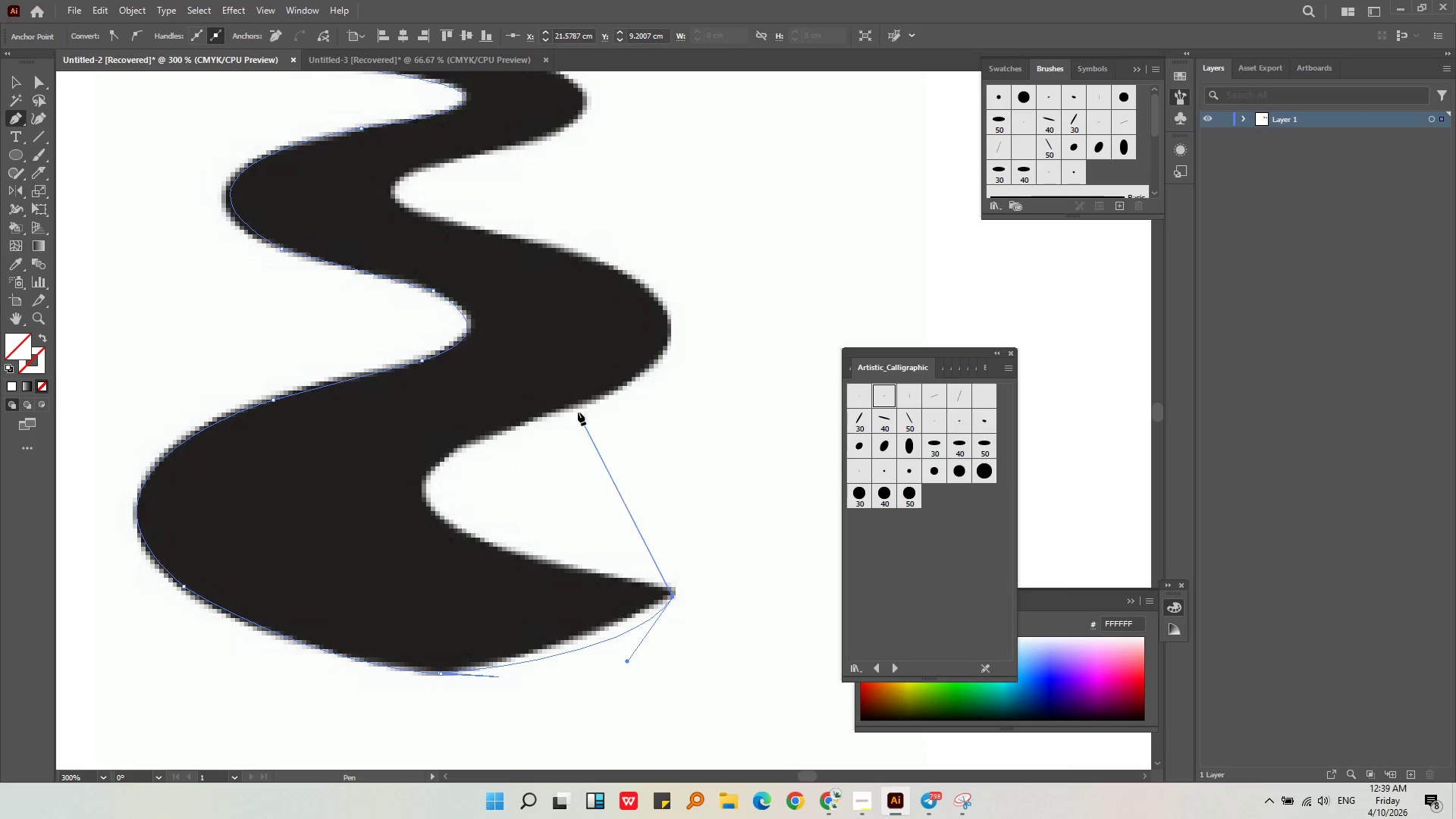 
left_click_drag(start_coordinate=[575, 407], to_coordinate=[952, 300])
 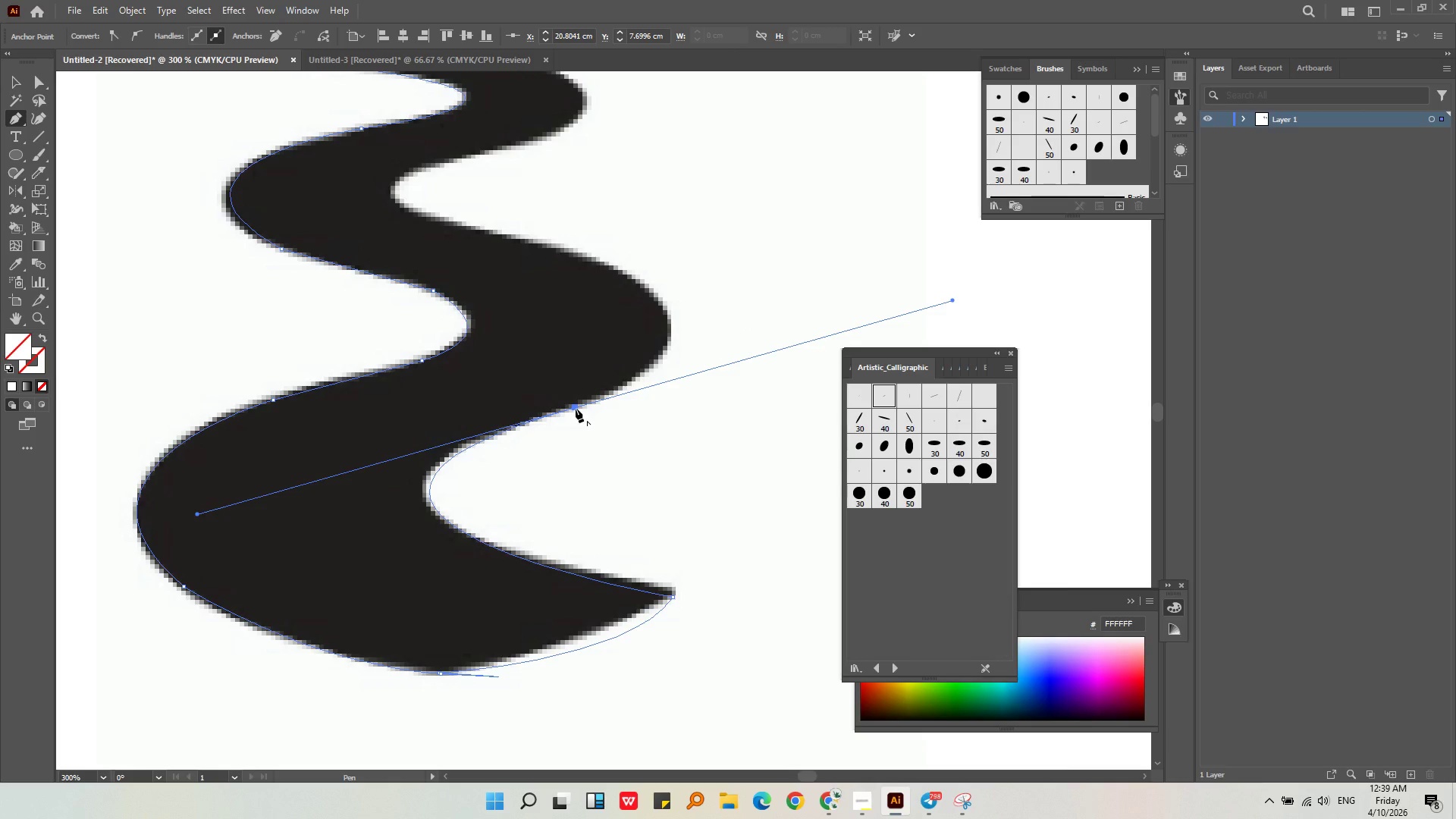 
left_click([576, 409])
 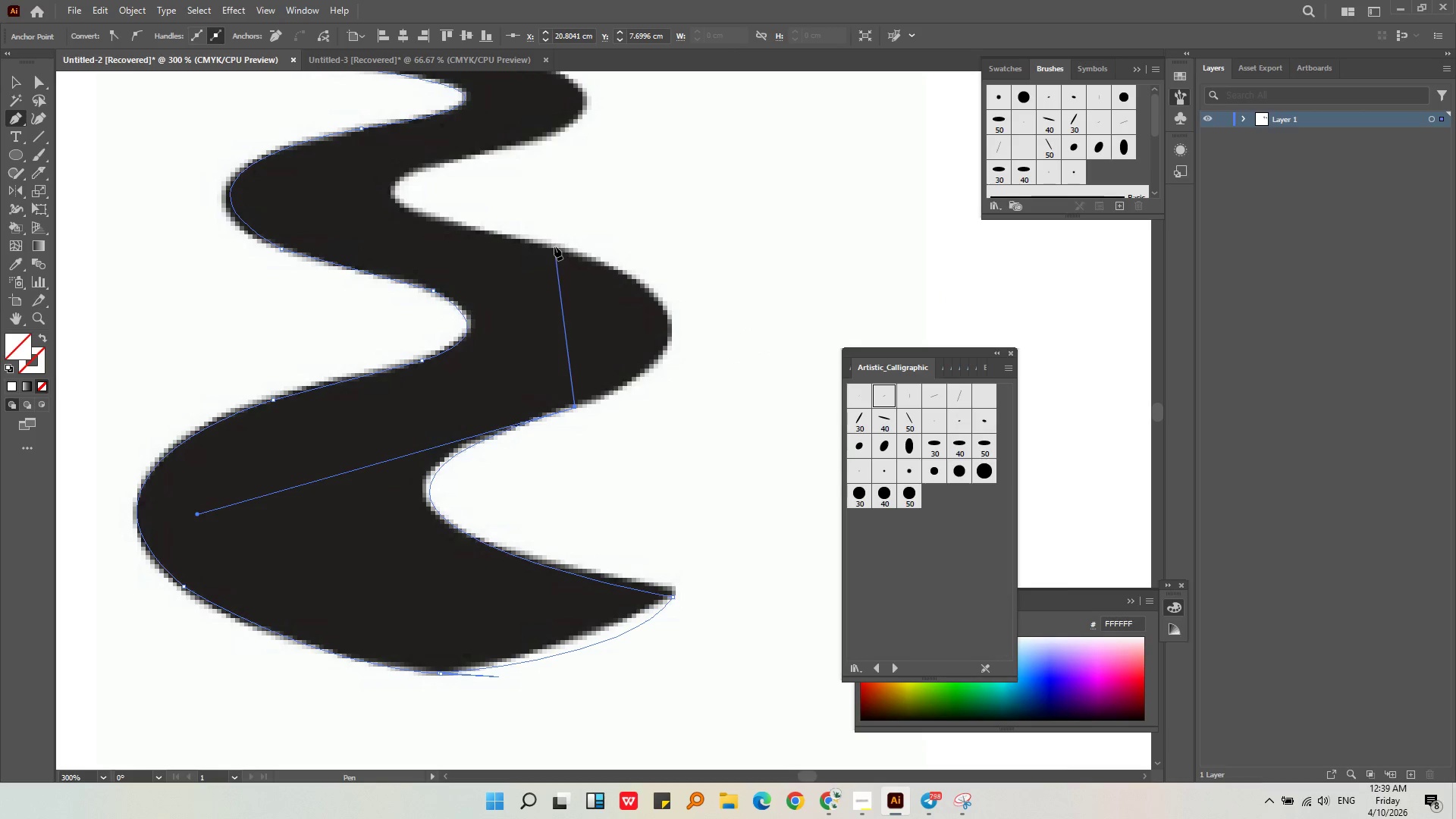 
left_click_drag(start_coordinate=[554, 246], to_coordinate=[312, 152])
 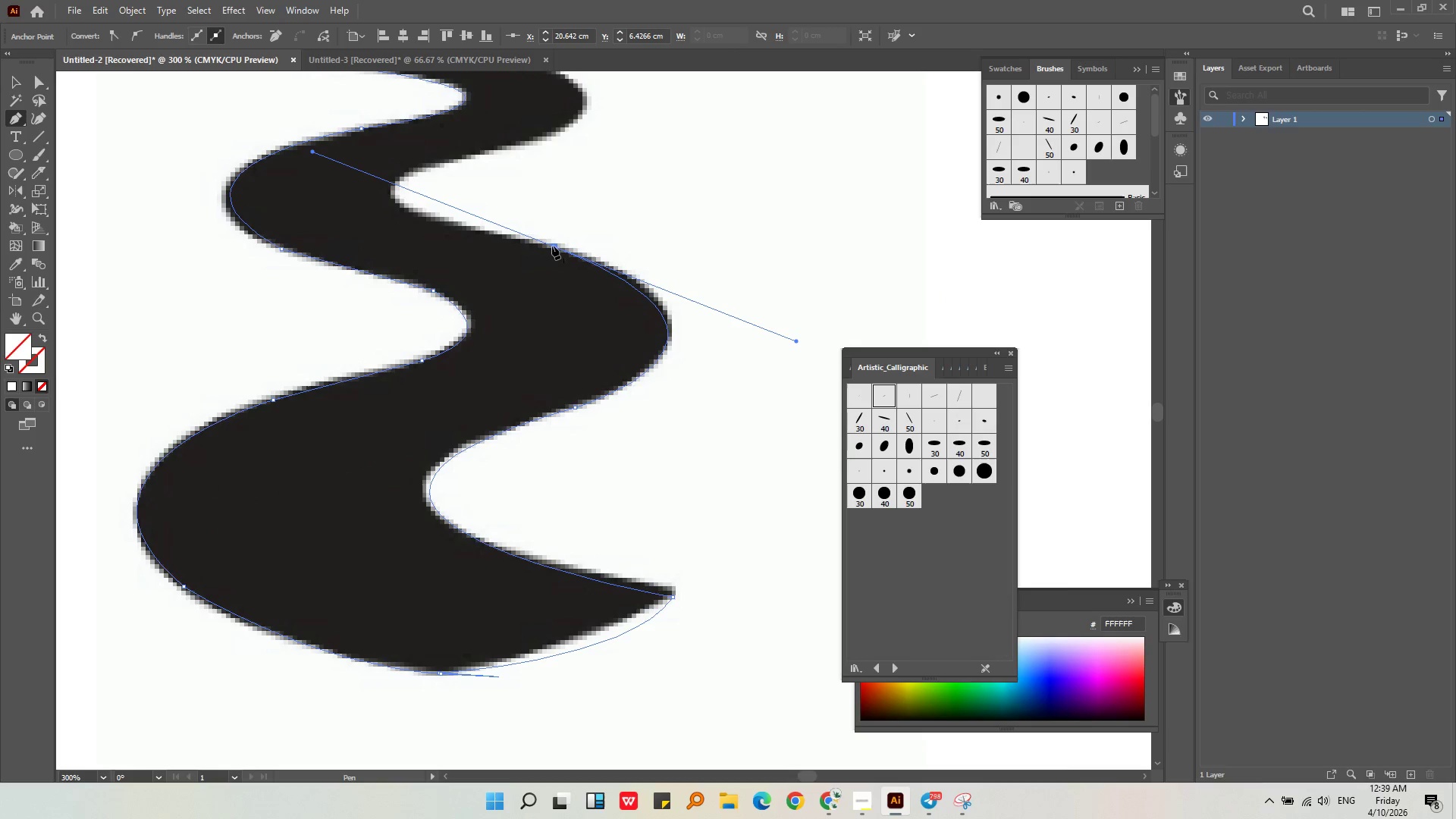 
left_click([554, 246])
 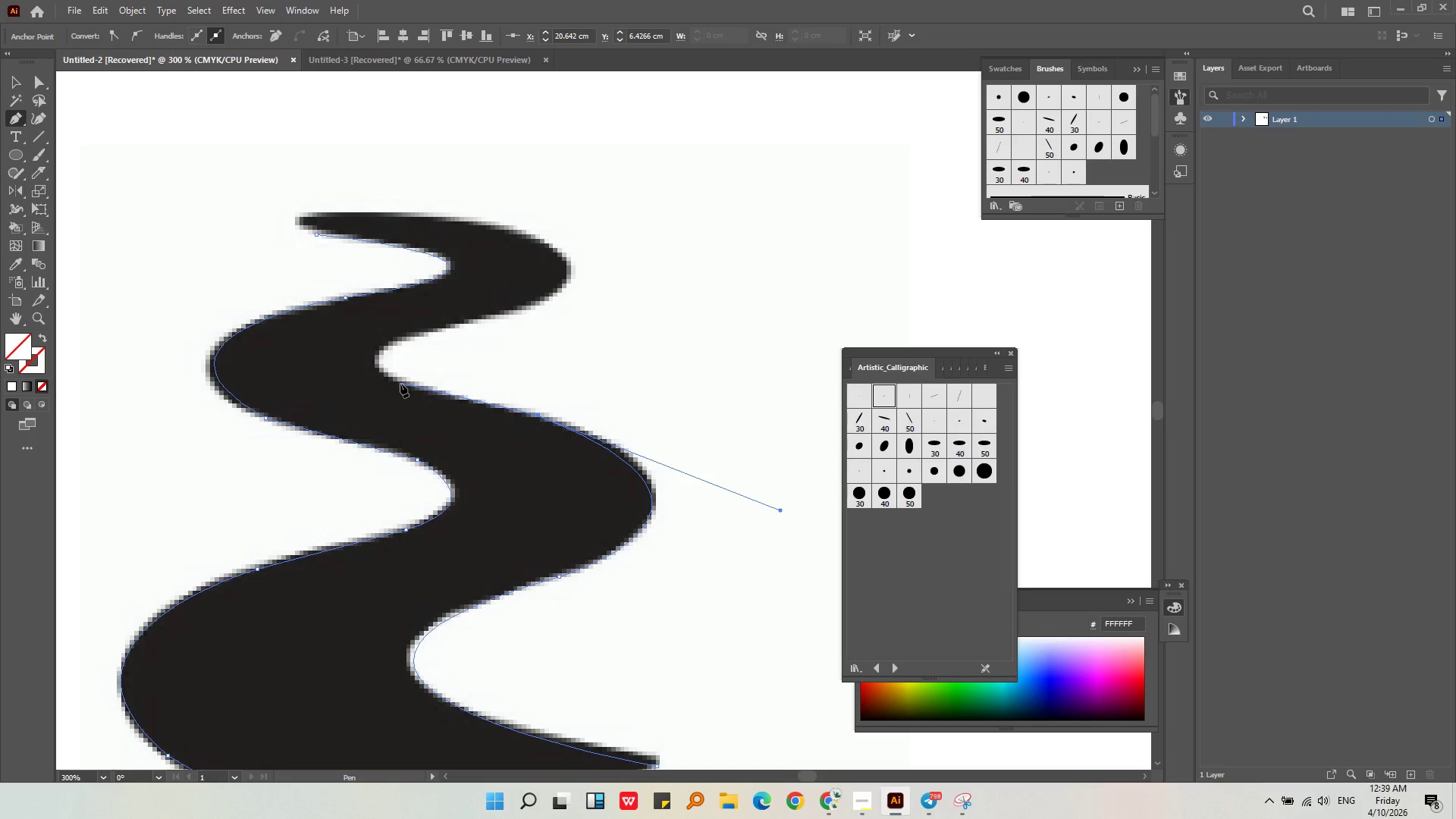 
left_click([401, 384])
 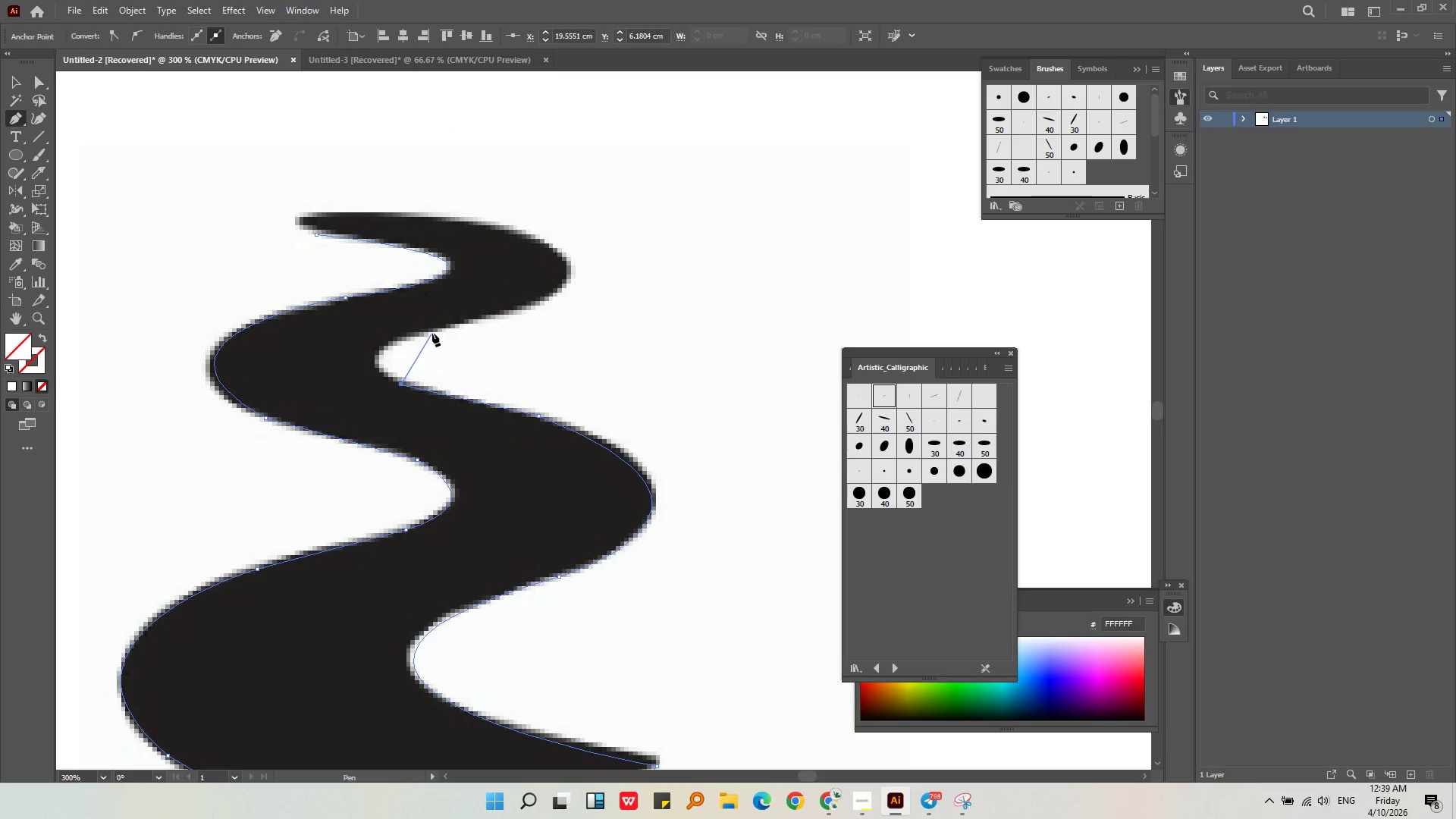 
left_click_drag(start_coordinate=[433, 332], to_coordinate=[550, 308])
 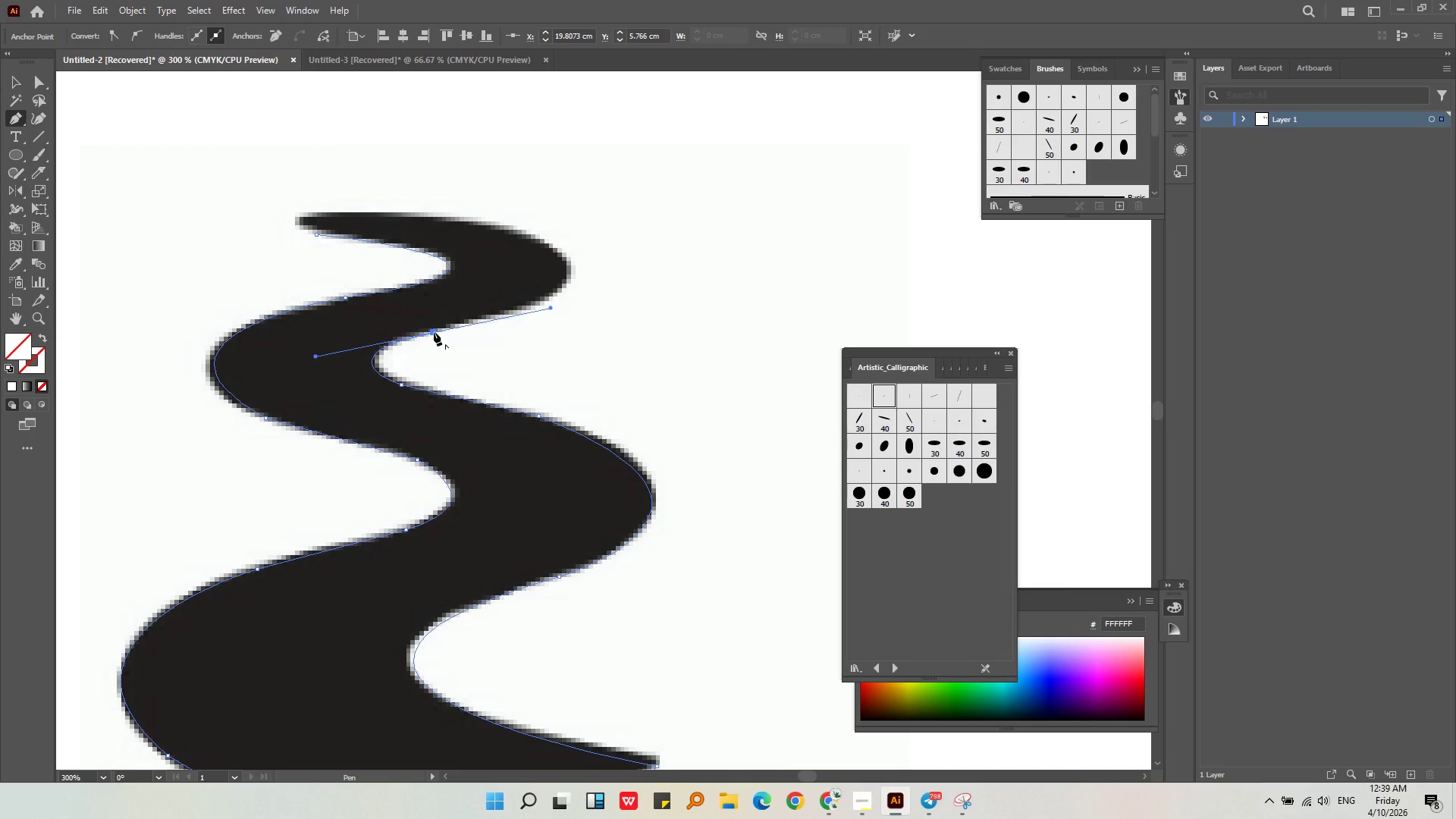 
left_click([434, 332])
 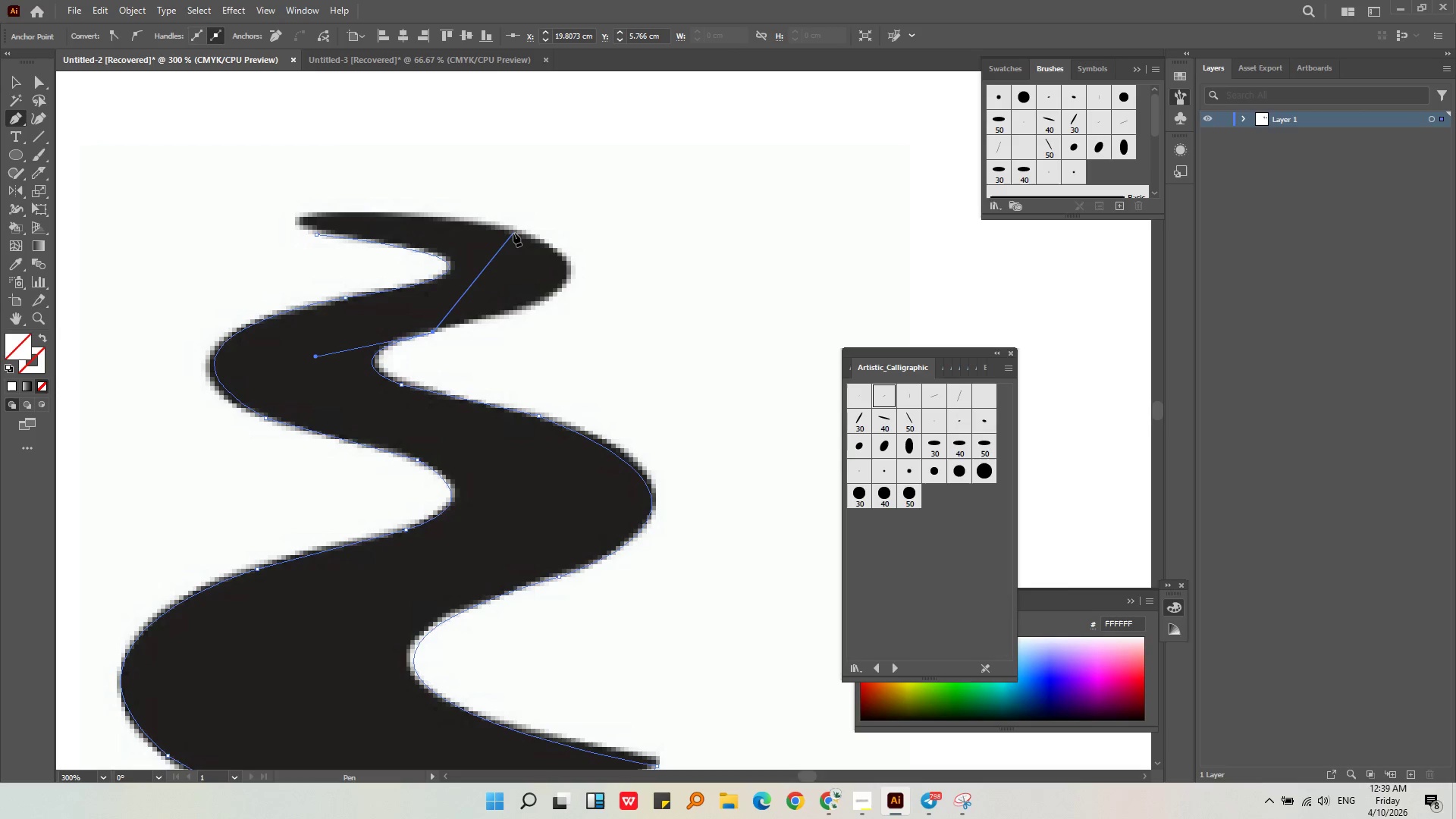 
left_click_drag(start_coordinate=[514, 232], to_coordinate=[366, 180])
 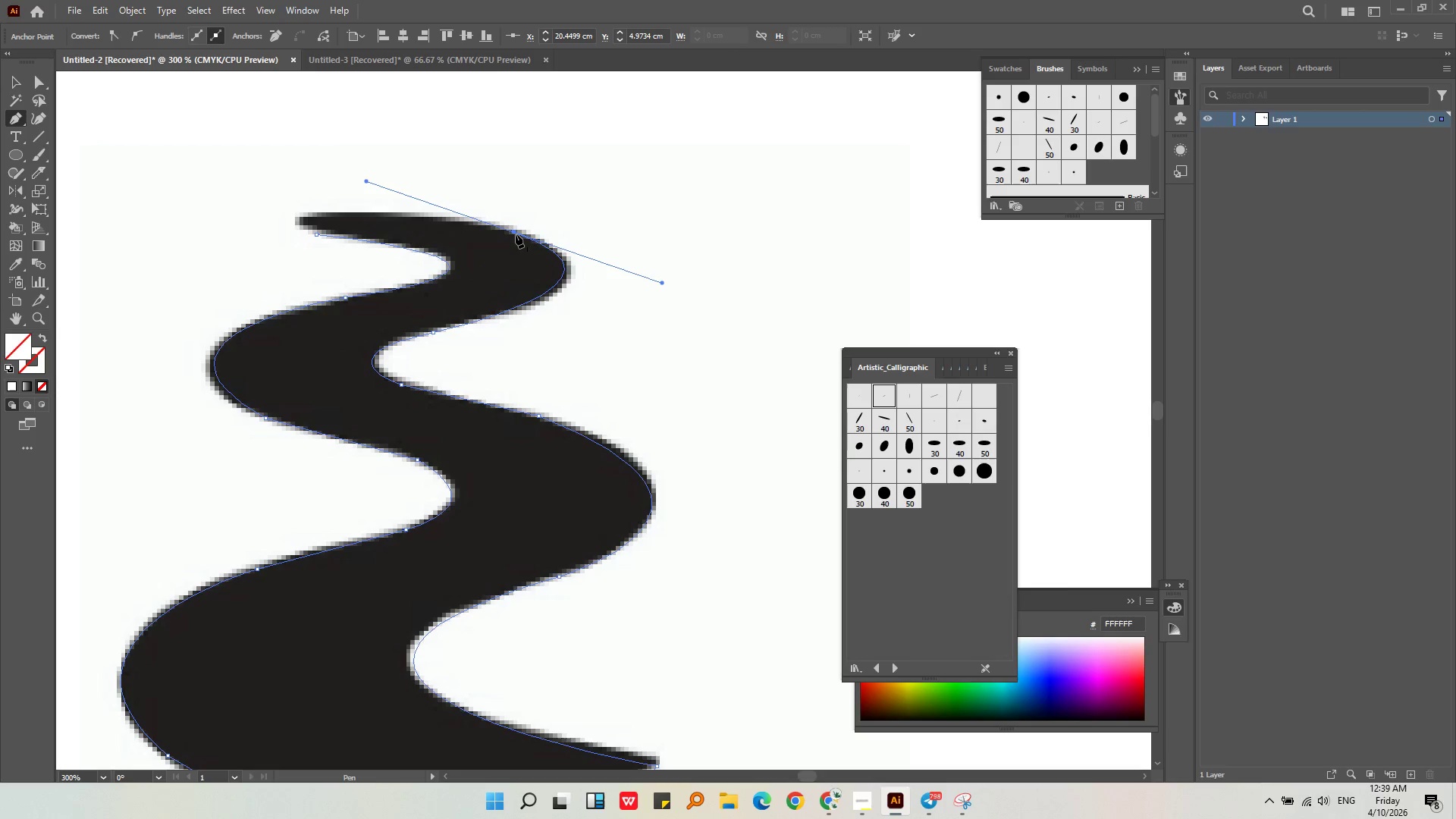 
left_click([513, 234])
 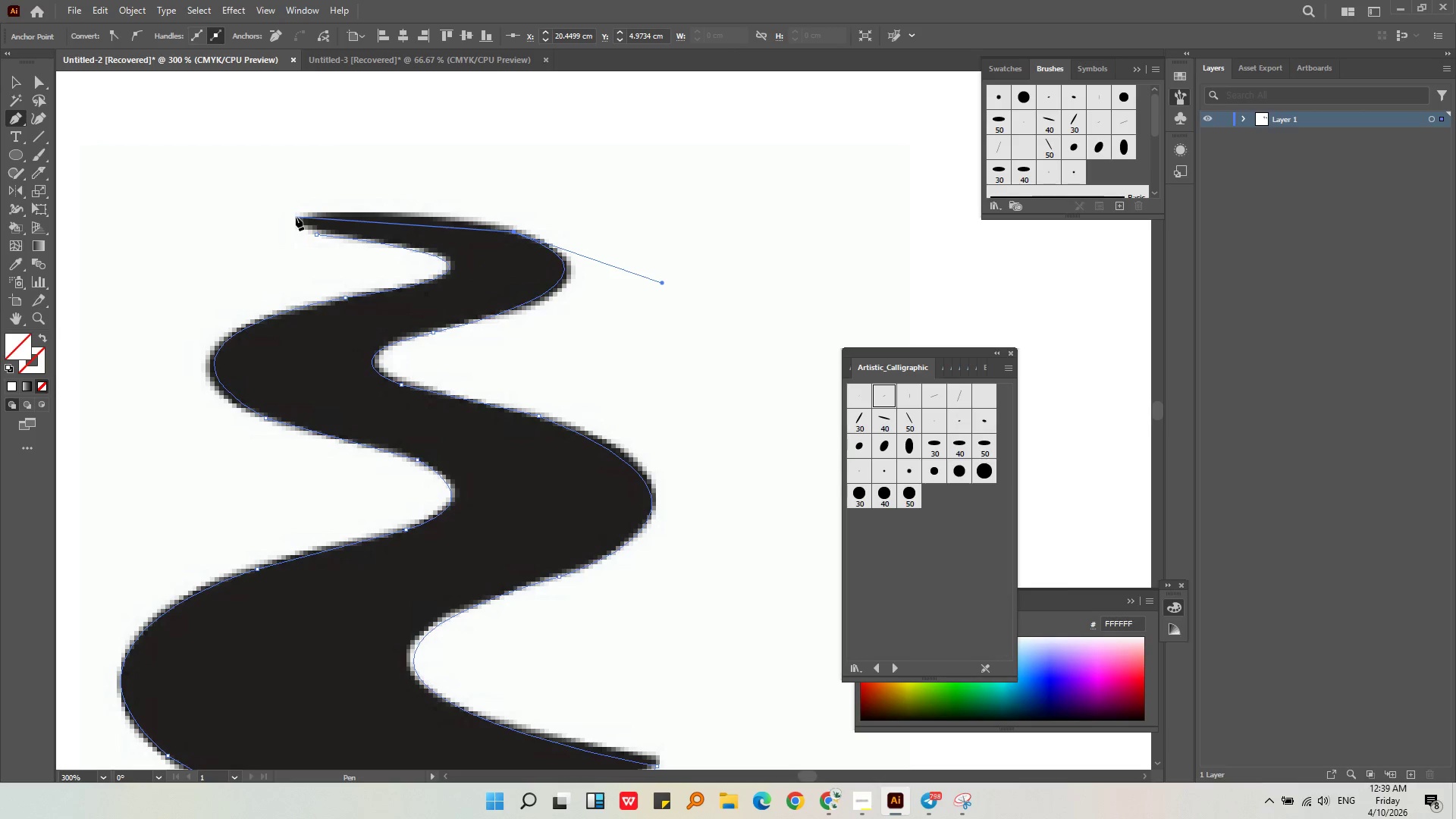 
left_click_drag(start_coordinate=[296, 217], to_coordinate=[206, 237])
 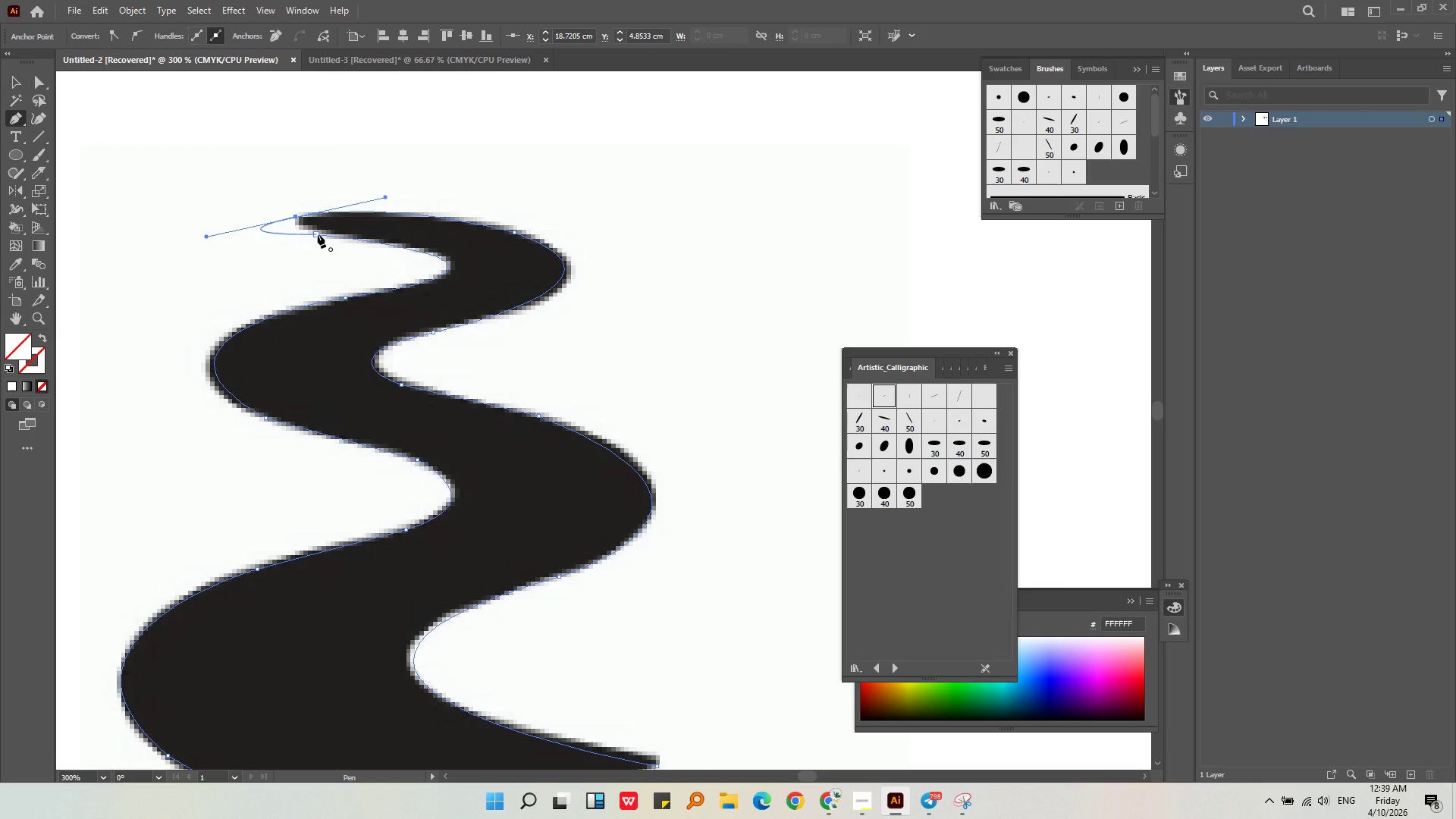 
left_click([317, 234])
 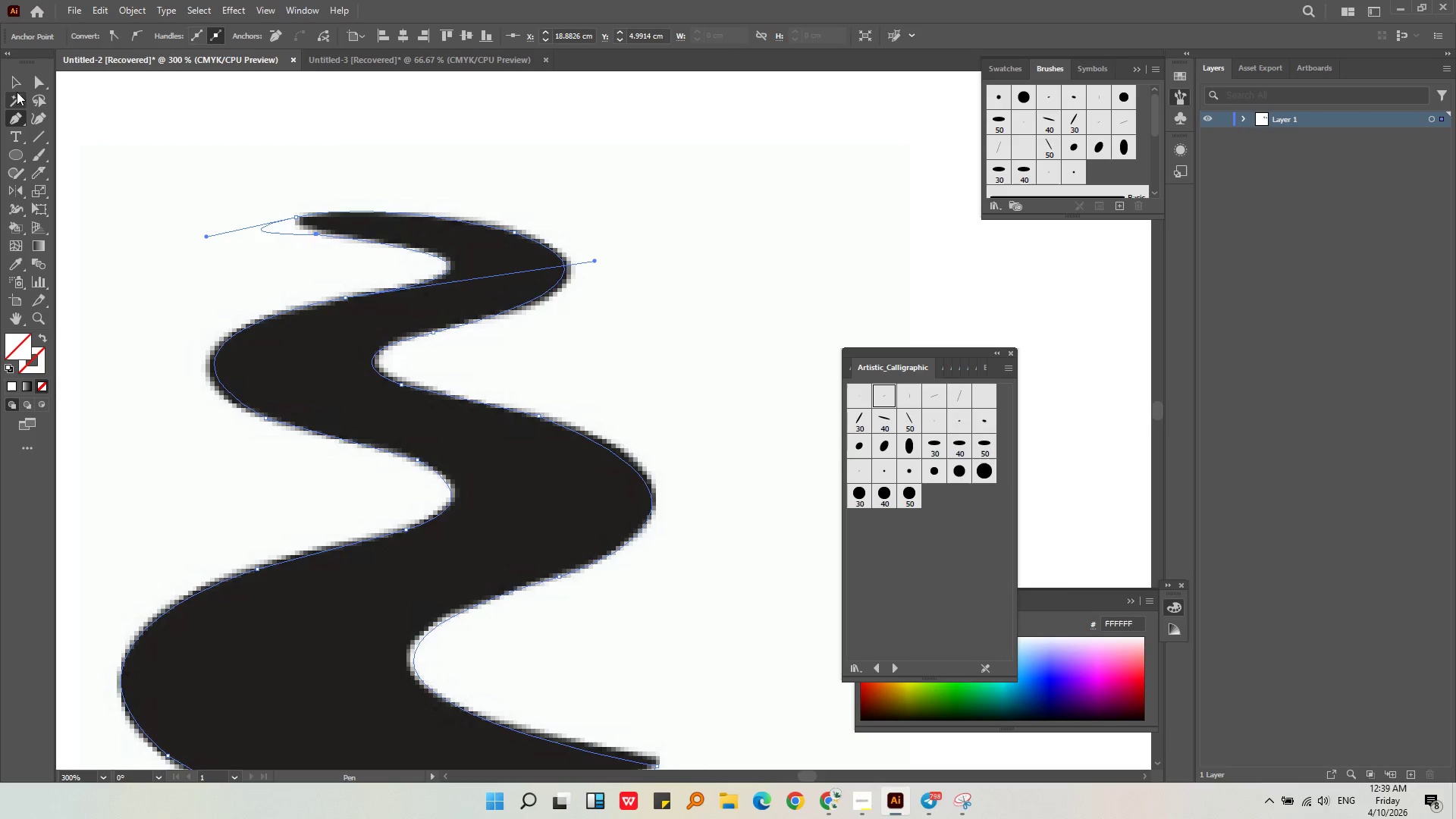 
left_click([12, 86])
 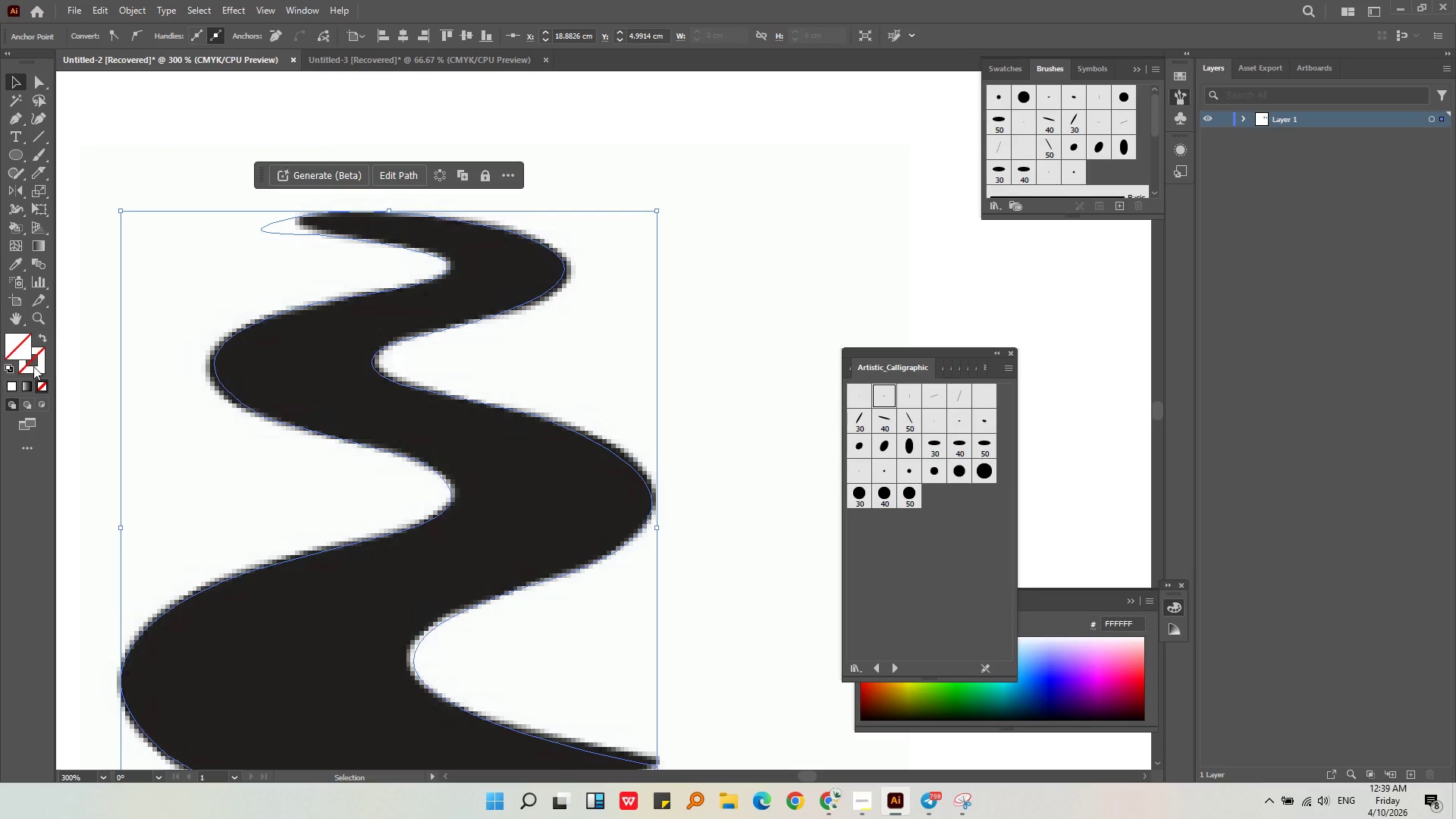 
double_click([33, 366])
 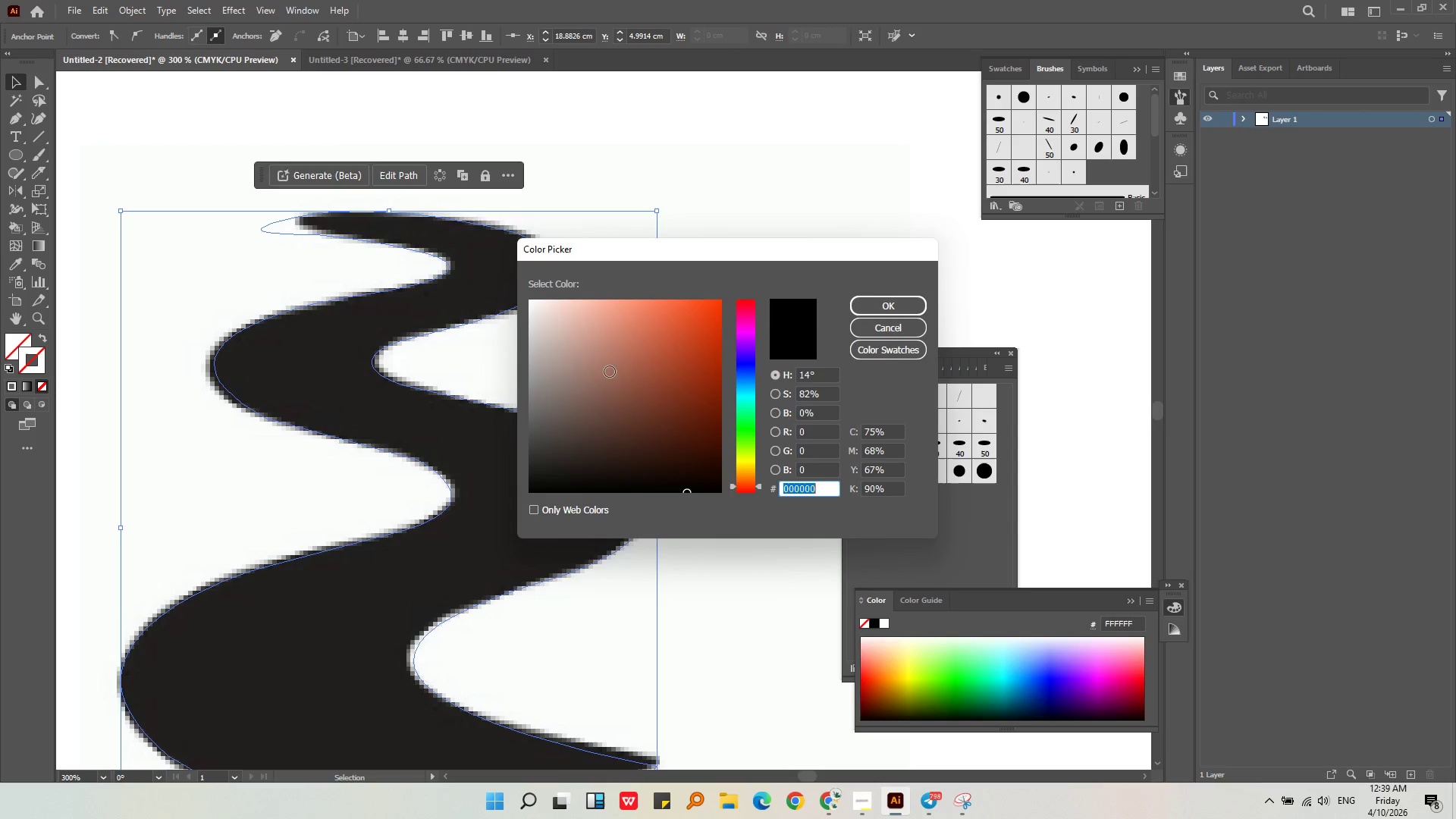 
left_click([616, 373])
 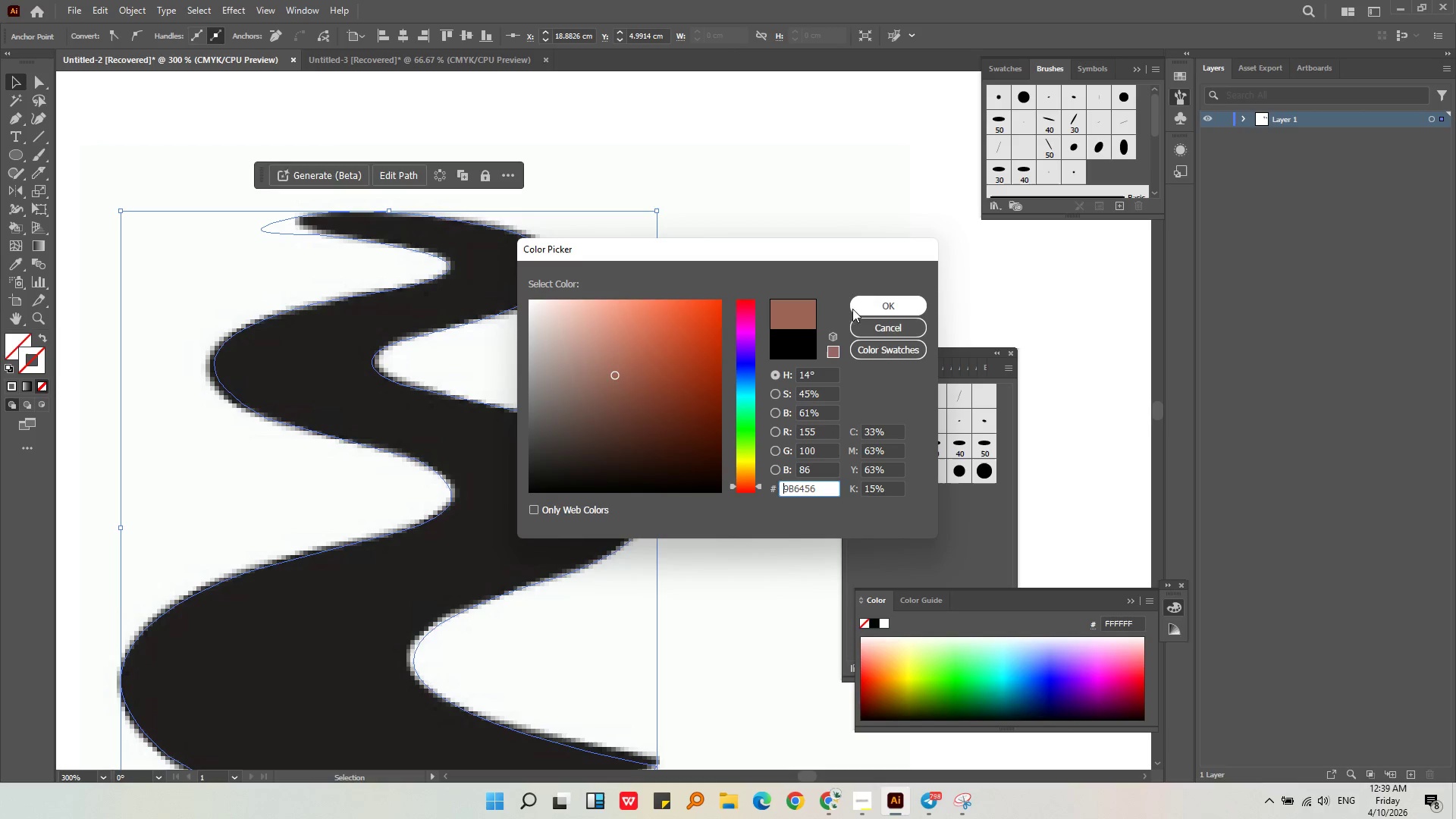 
left_click([855, 306])
 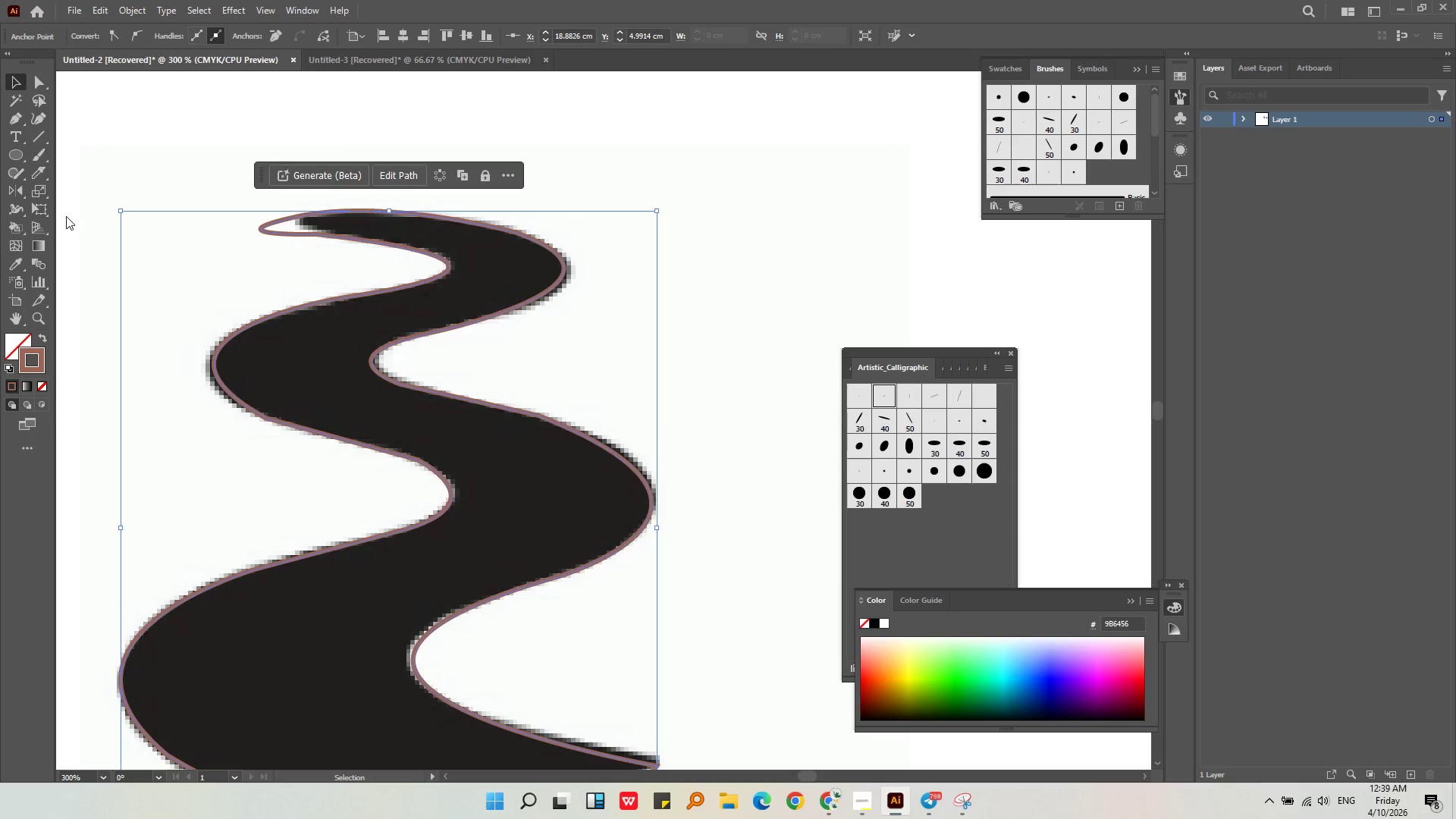 
key(Alt+AltLeft)
 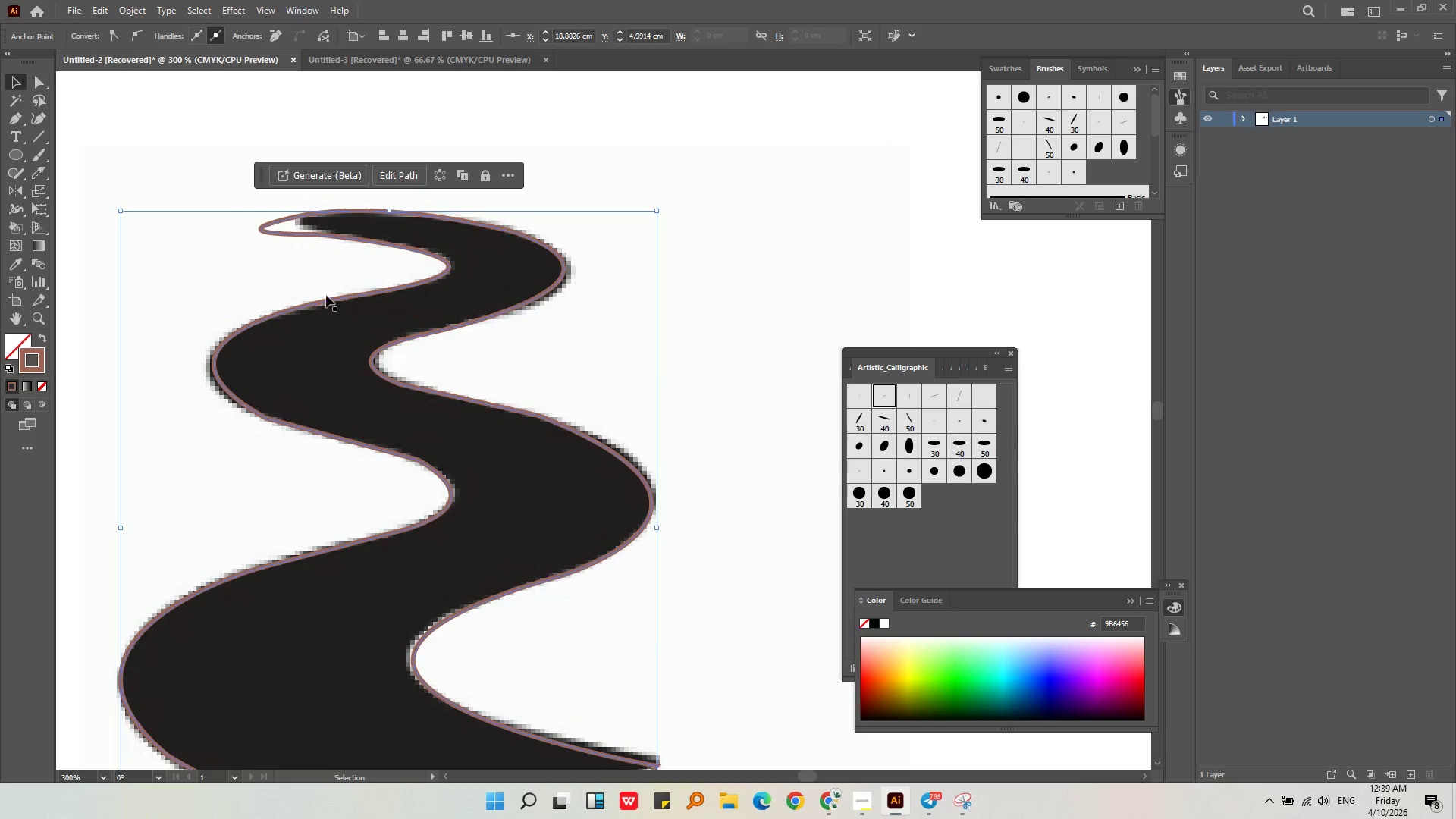 
scroll: coordinate [326, 295], scroll_direction: down, amount: 1.0
 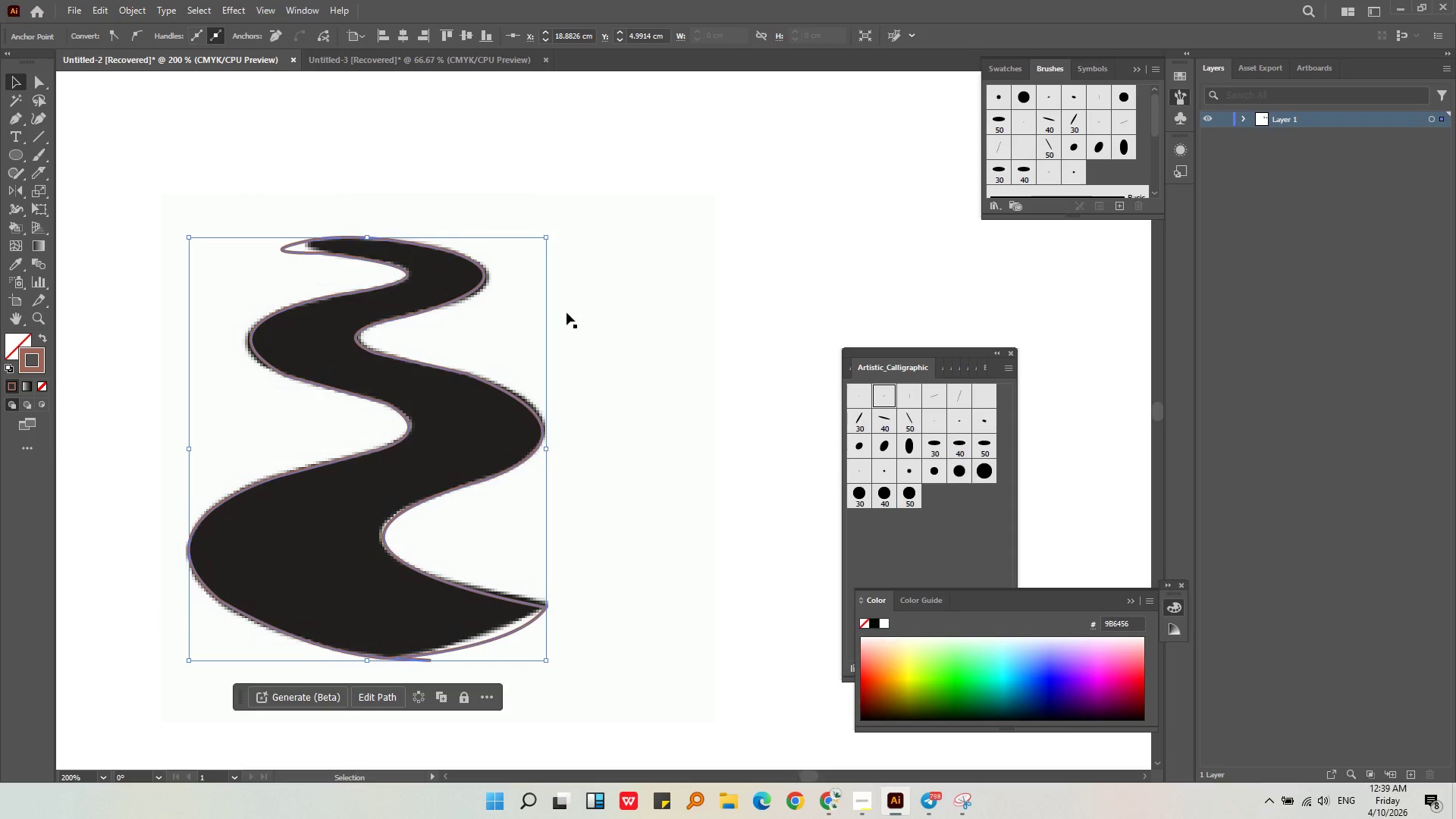 
left_click([576, 315])
 